 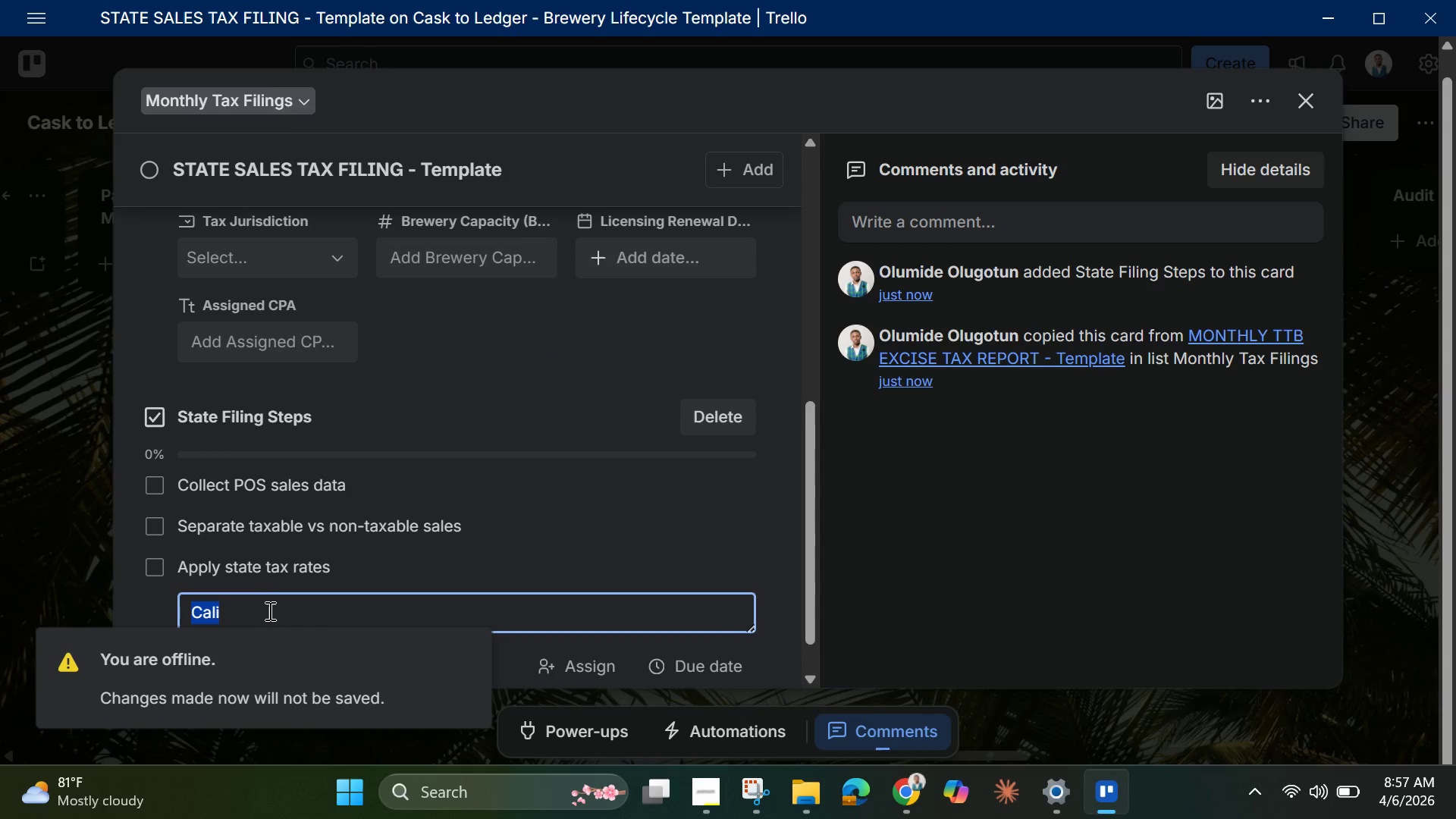 
left_click([281, 596])
 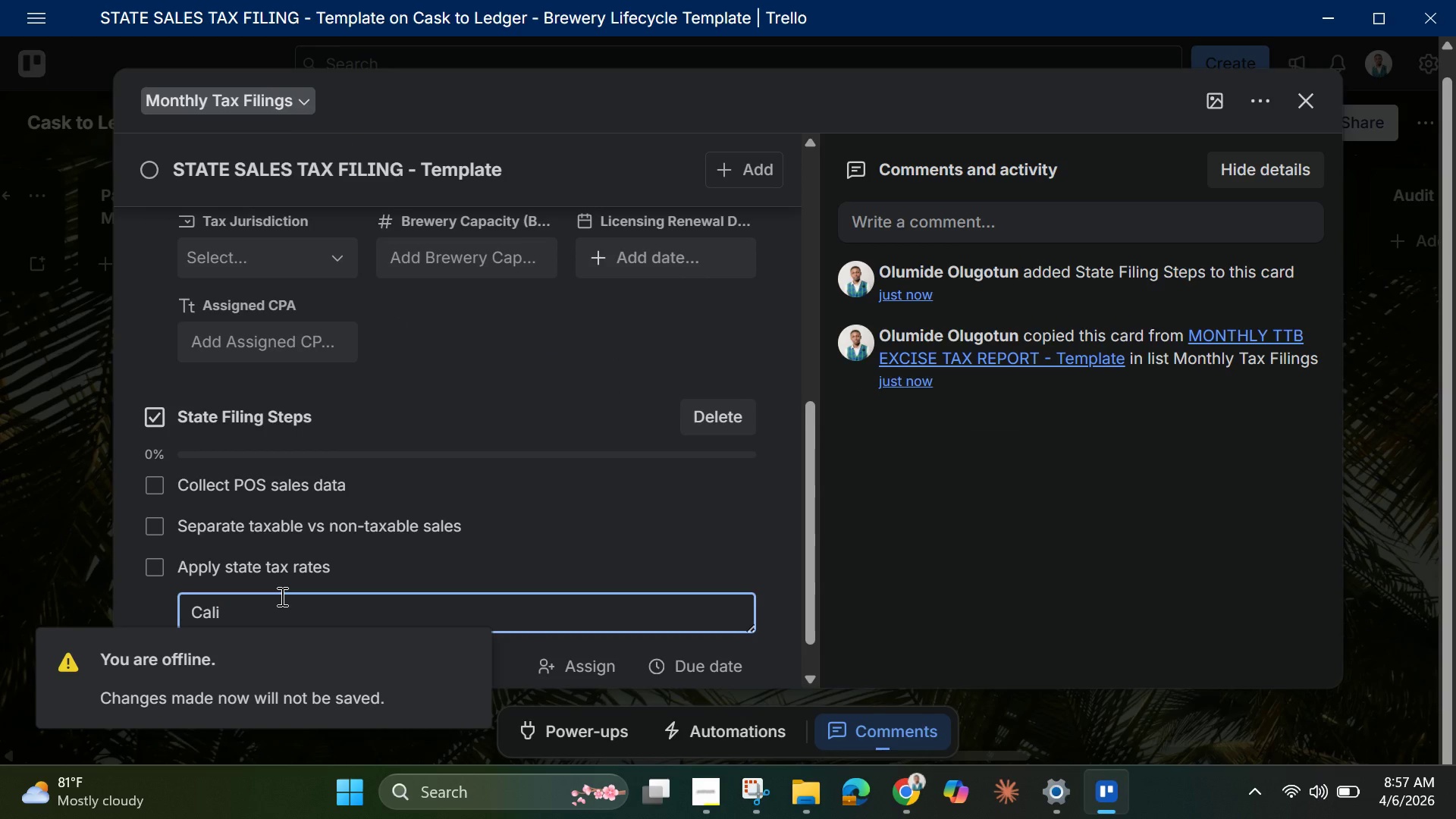 
type(fornia - CDTFA reporting)
 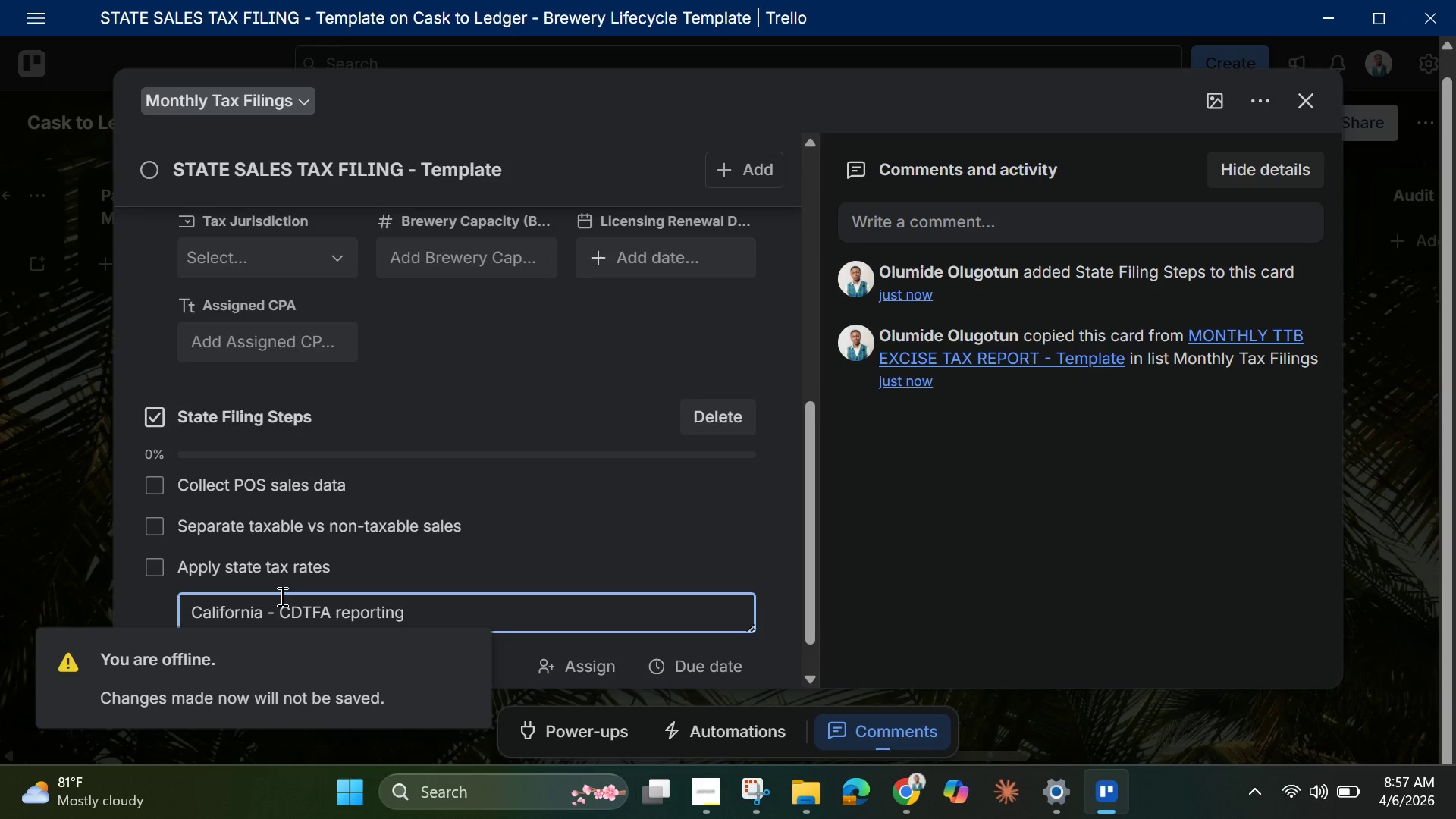 
key(Enter)
 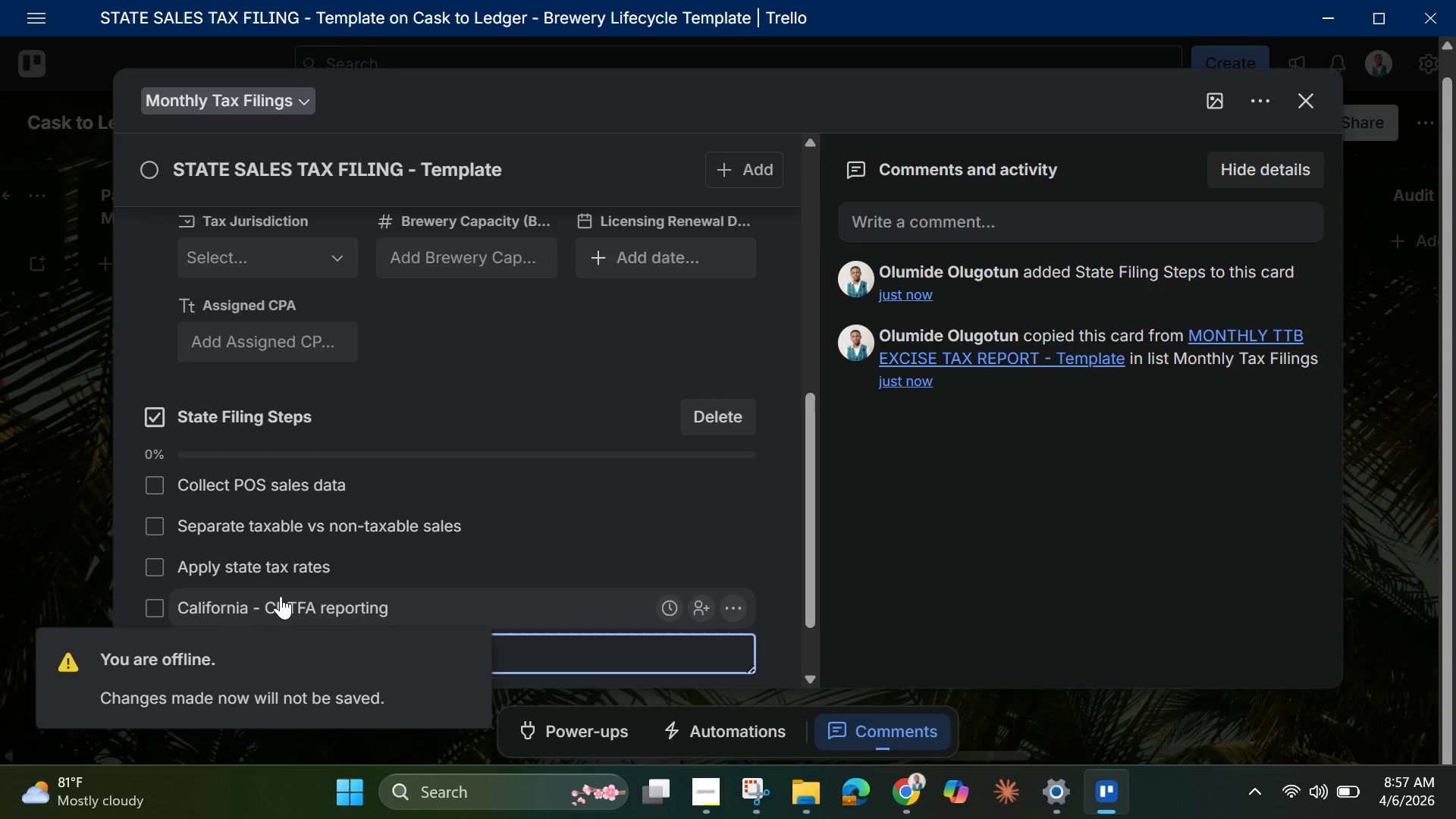 
scroll: coordinate [288, 582], scroll_direction: down, amount: 1.0
 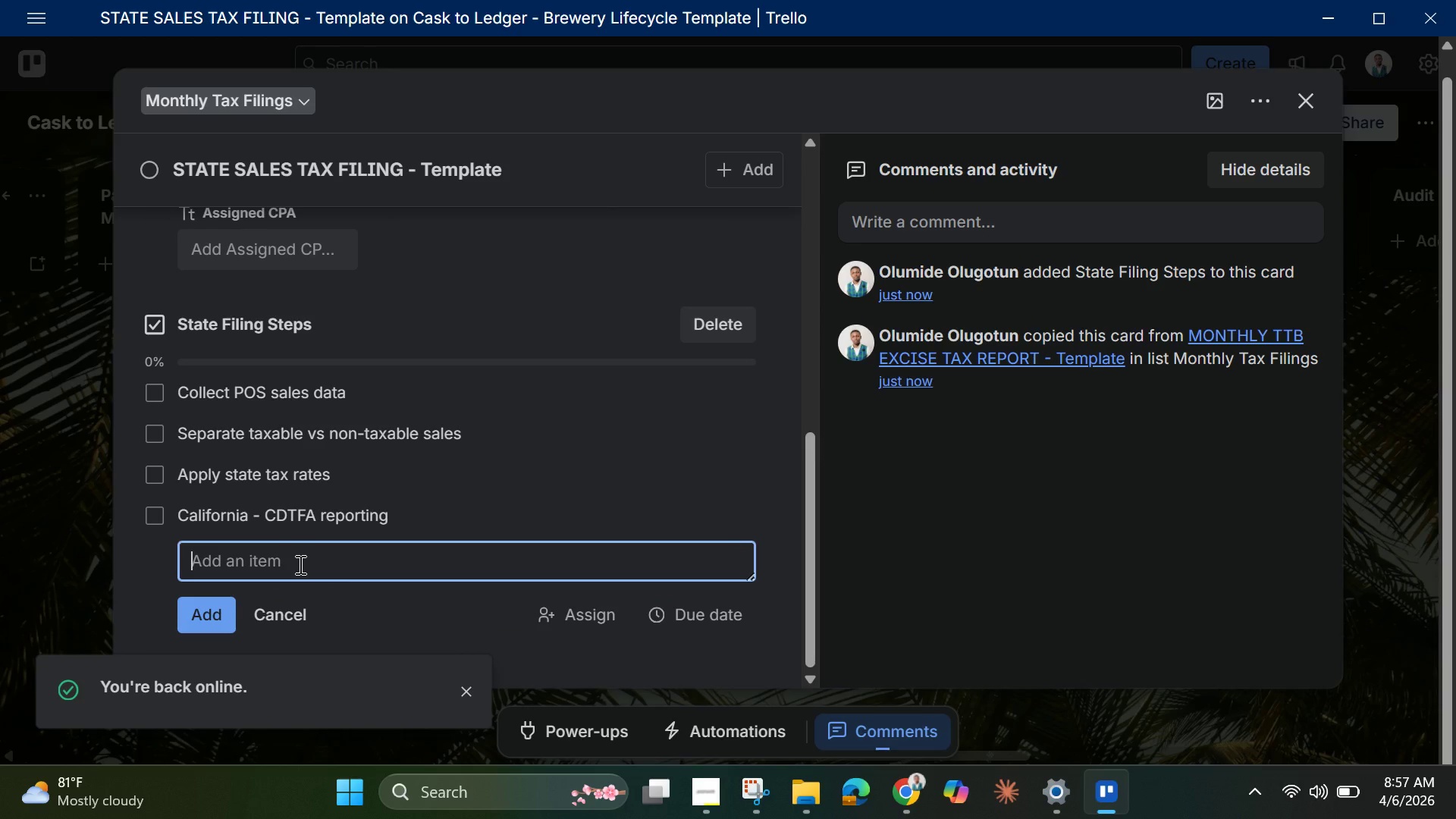 
type(Texas )
 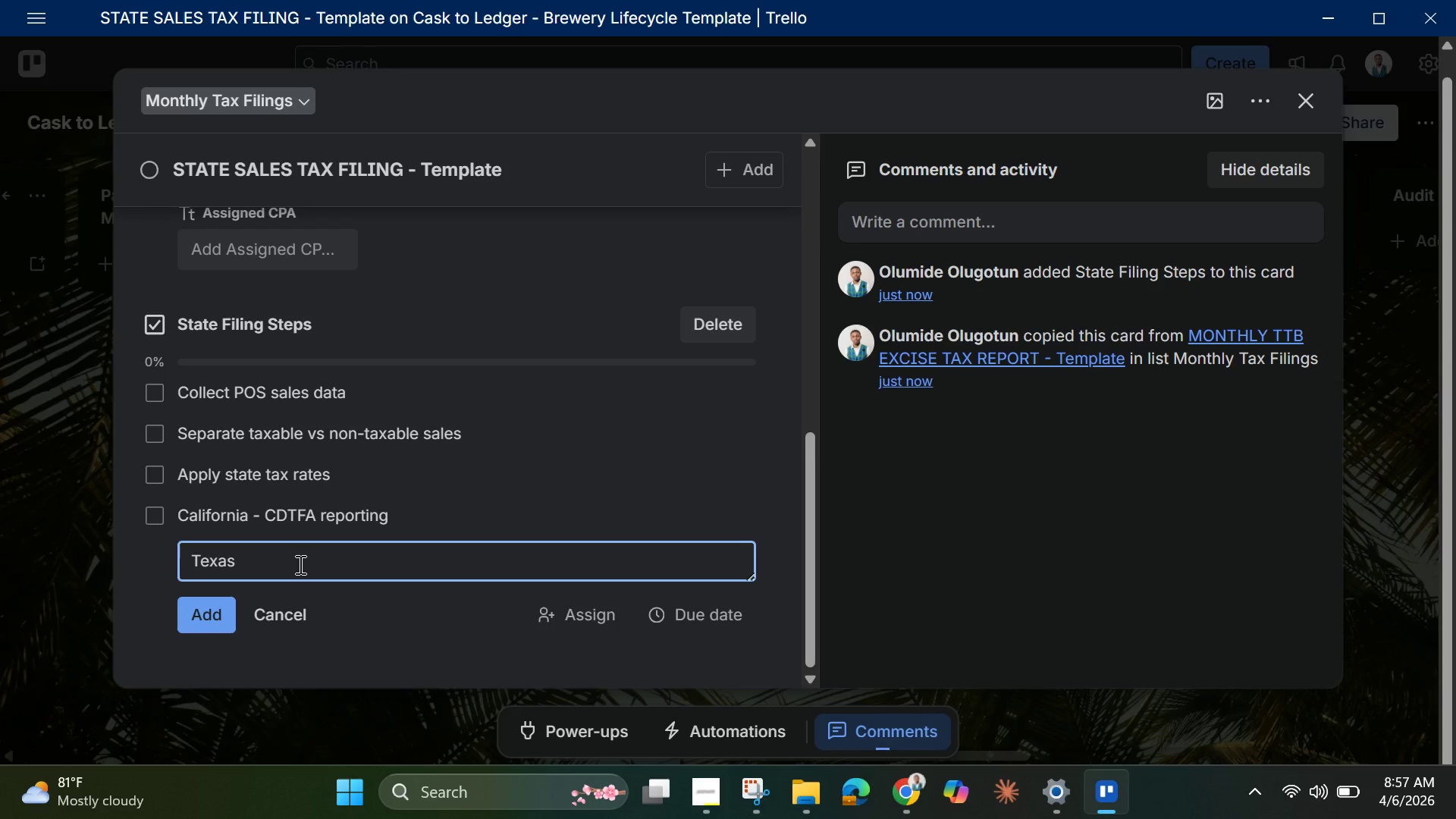 
type(- Compe)
key(Backspace)
type(troller Fill)
key(Backspace)
type(i)
key(Backspace)
key(Backspace)
key(Backspace)
key(Backspace)
type(filing)
 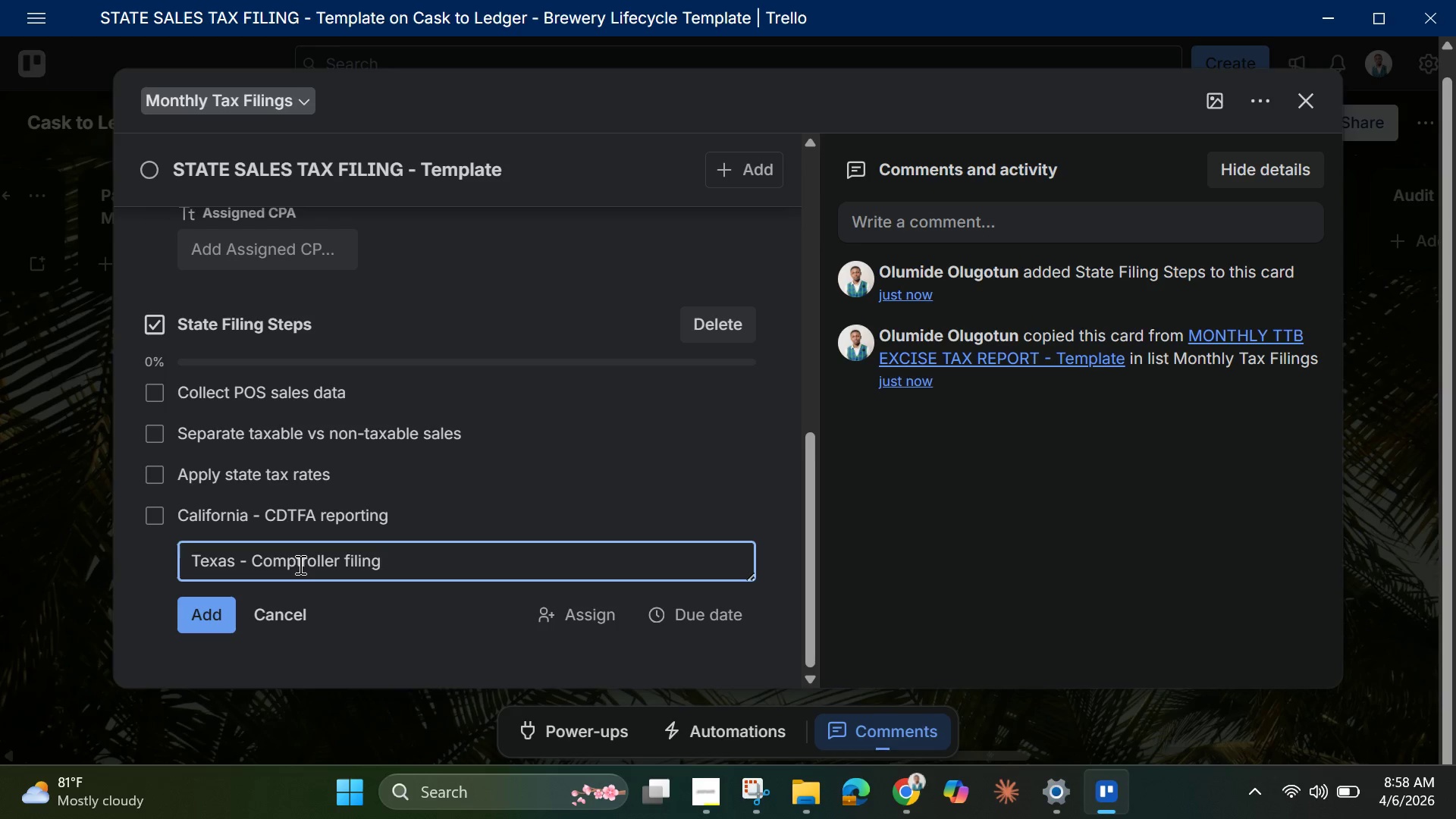 
key(Enter)
 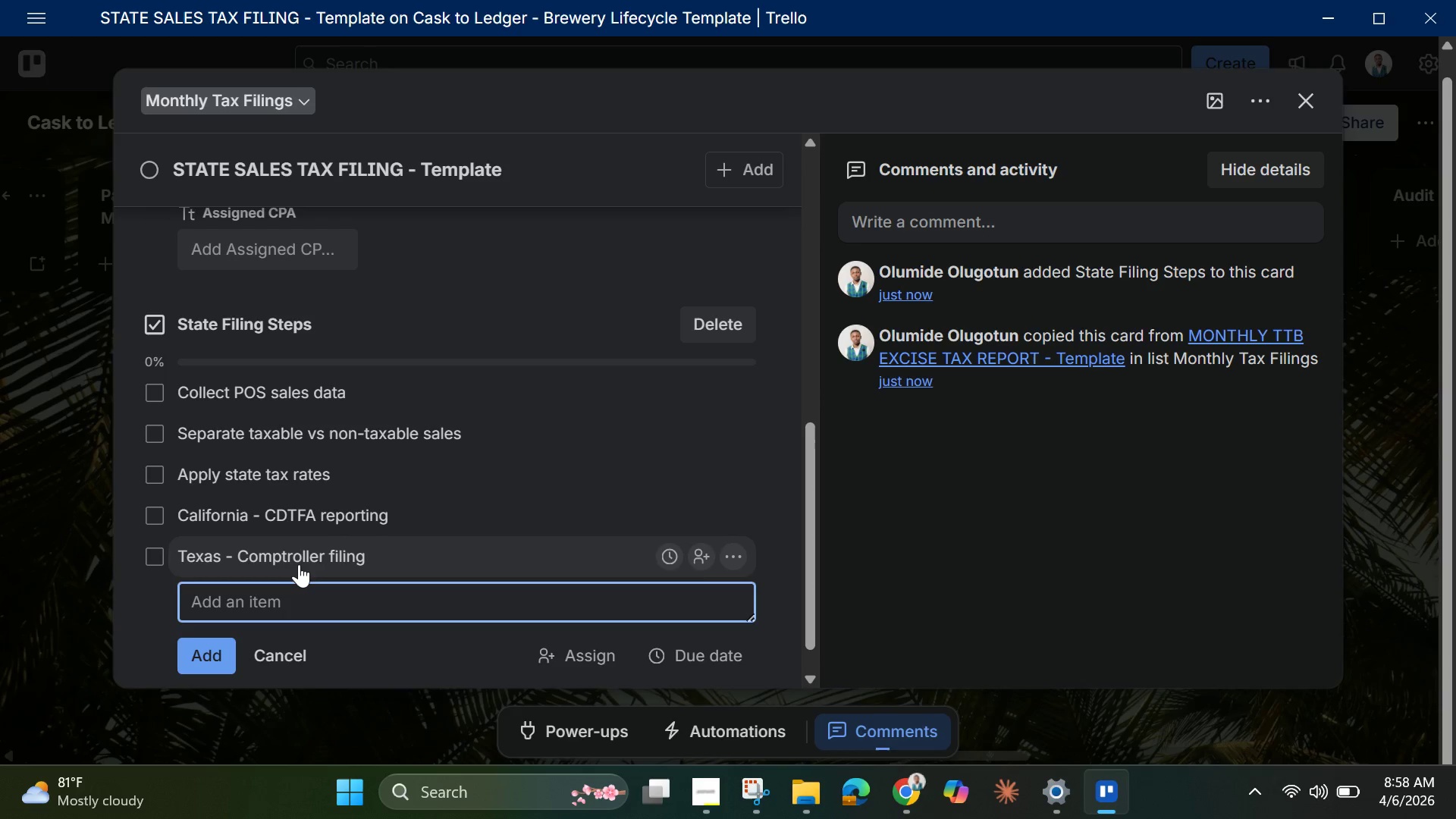 
type(New T)
key(Backspace)
type(York - N)
 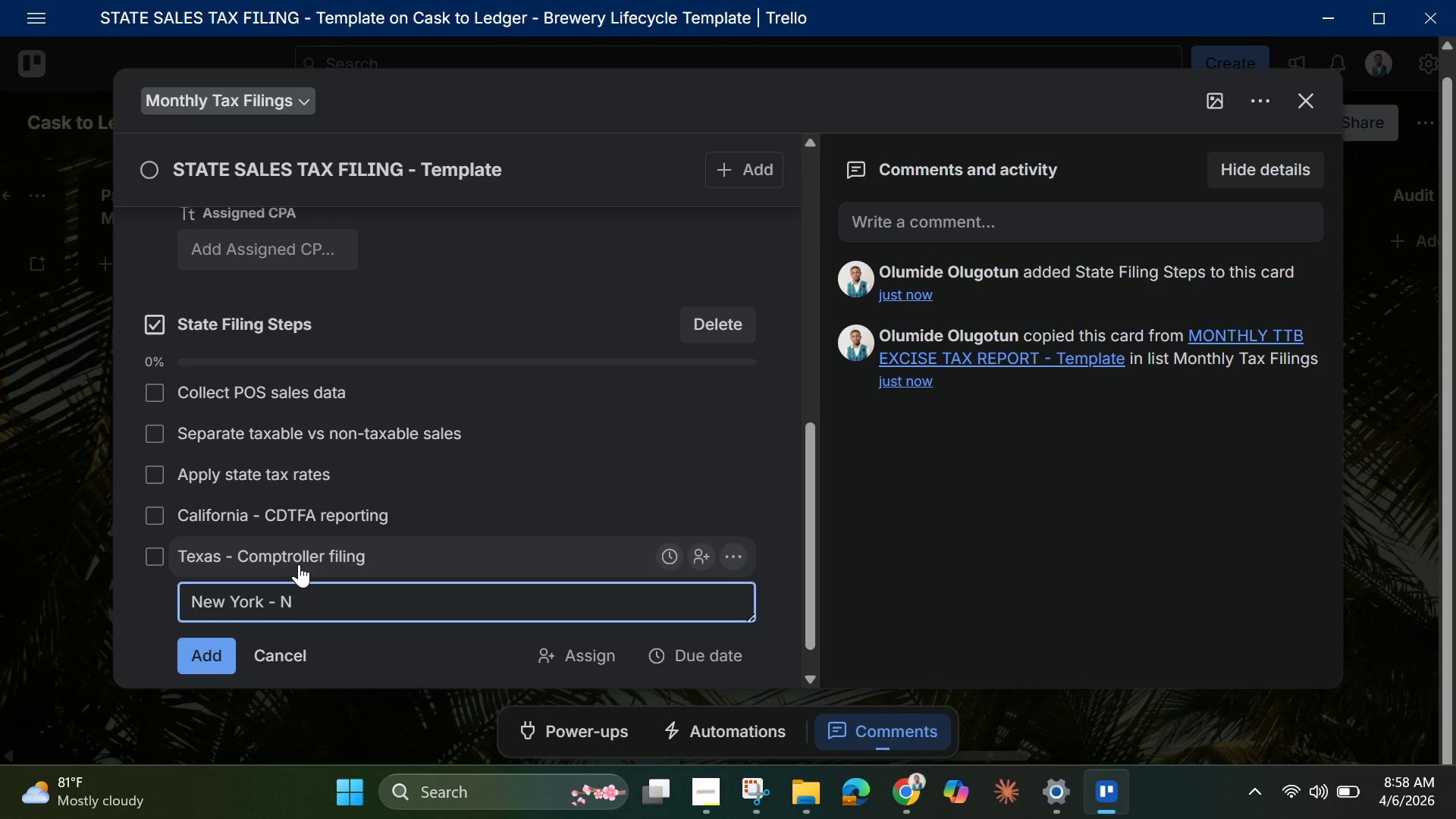 
type(YS sales )
 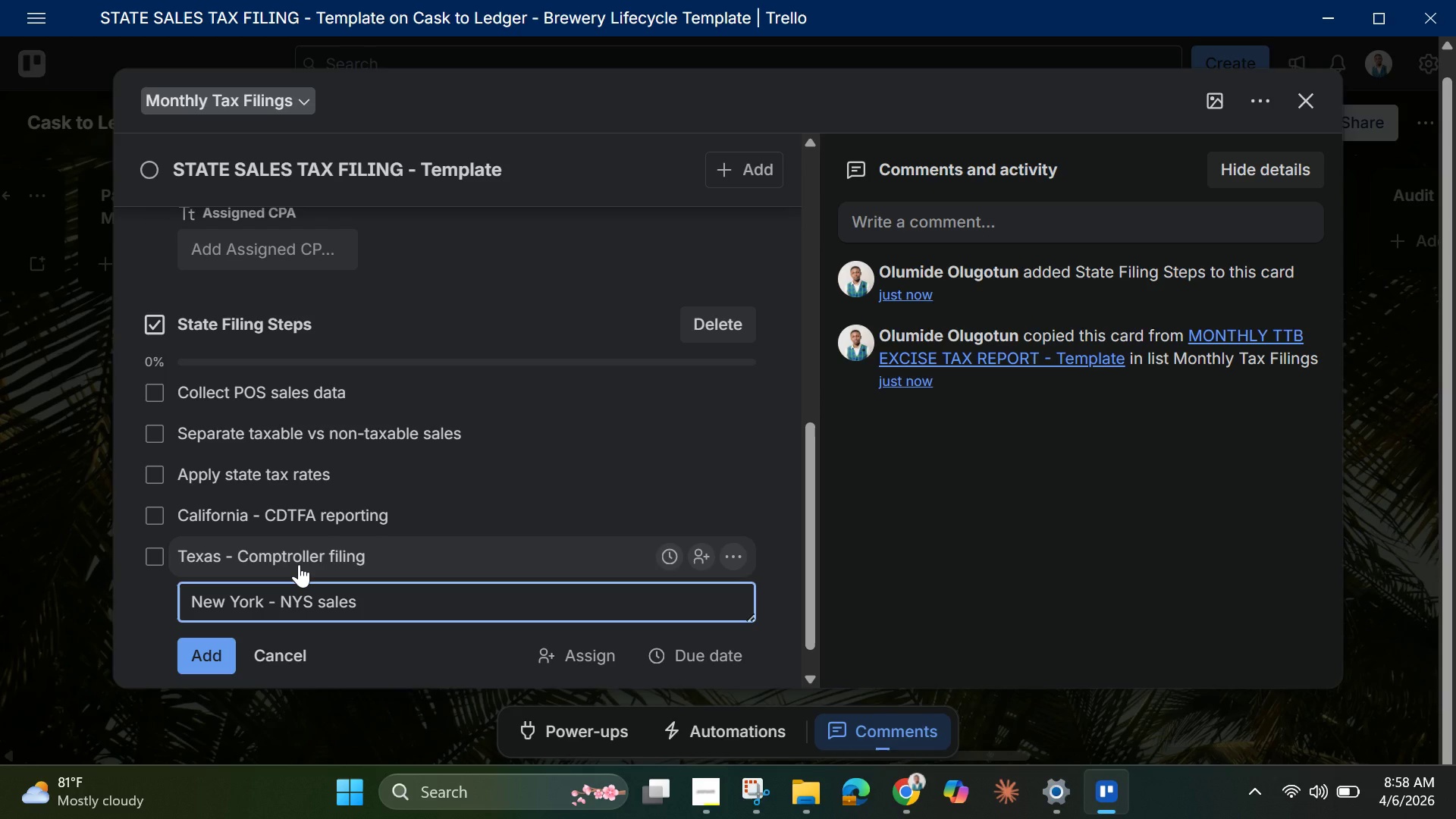 
hold_key(key=ShiftLeft, duration=0.64)
 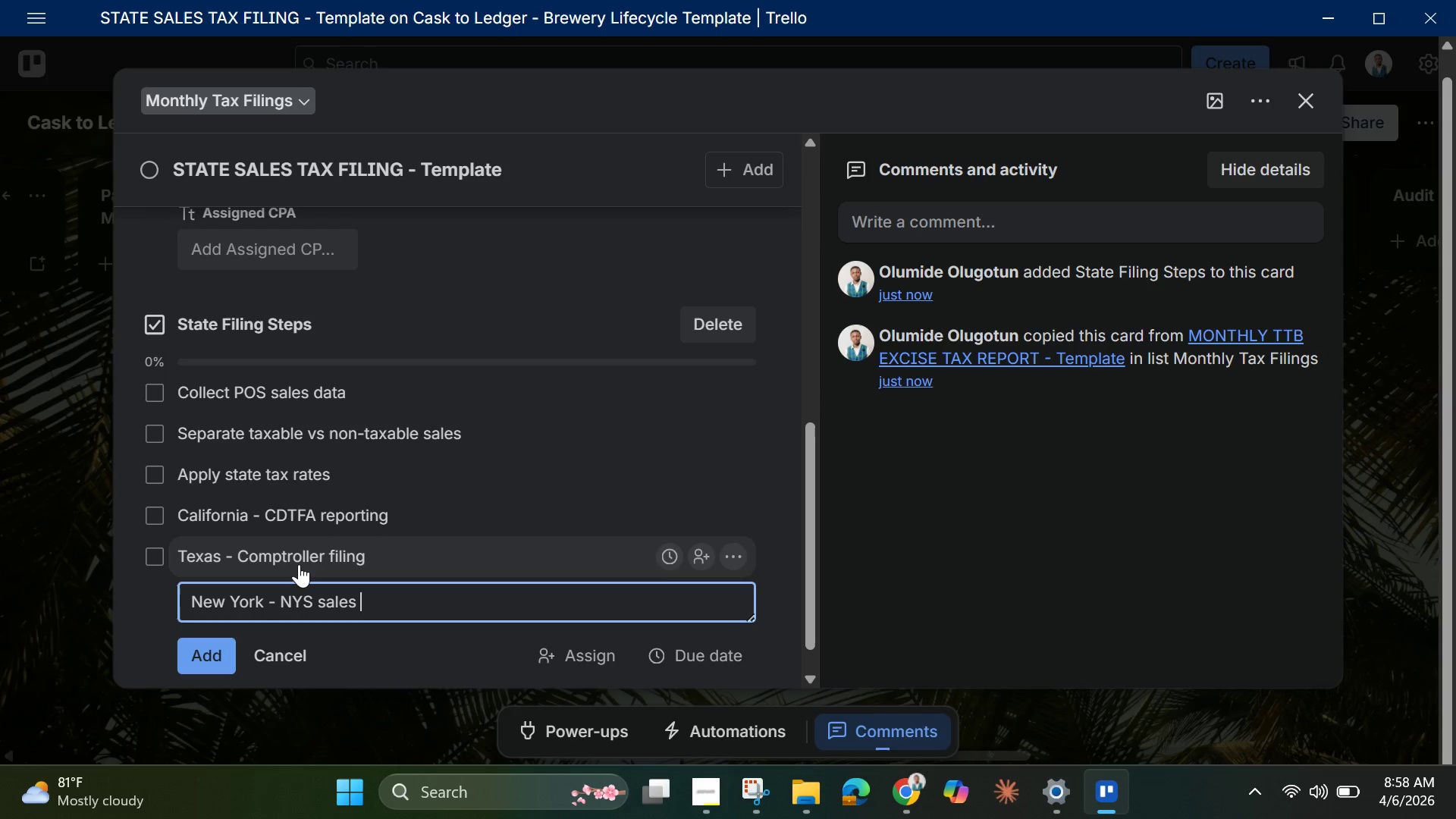 
key(ArrowLeft)
 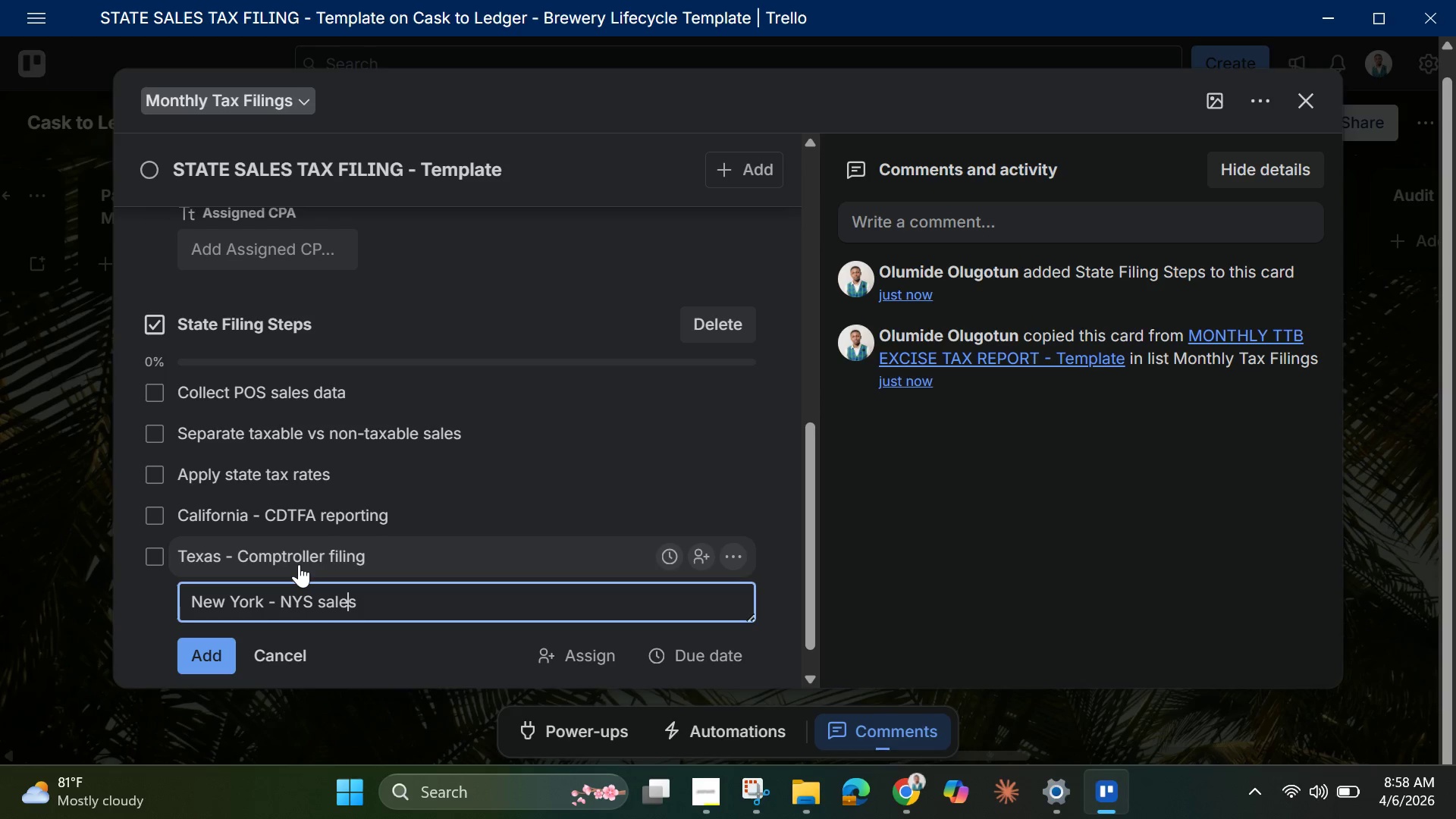 
key(ArrowLeft)
 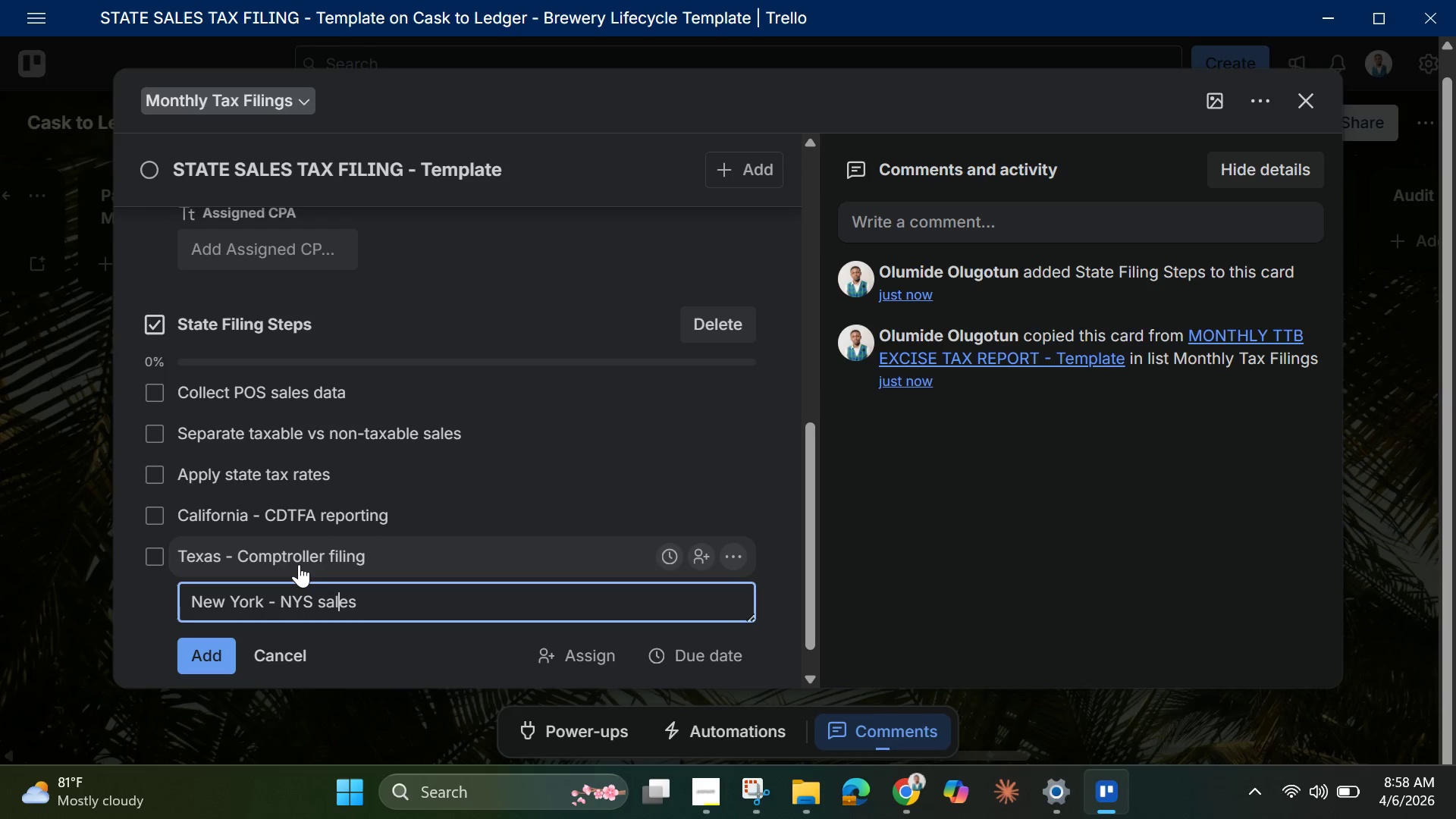 
key(ArrowLeft)
 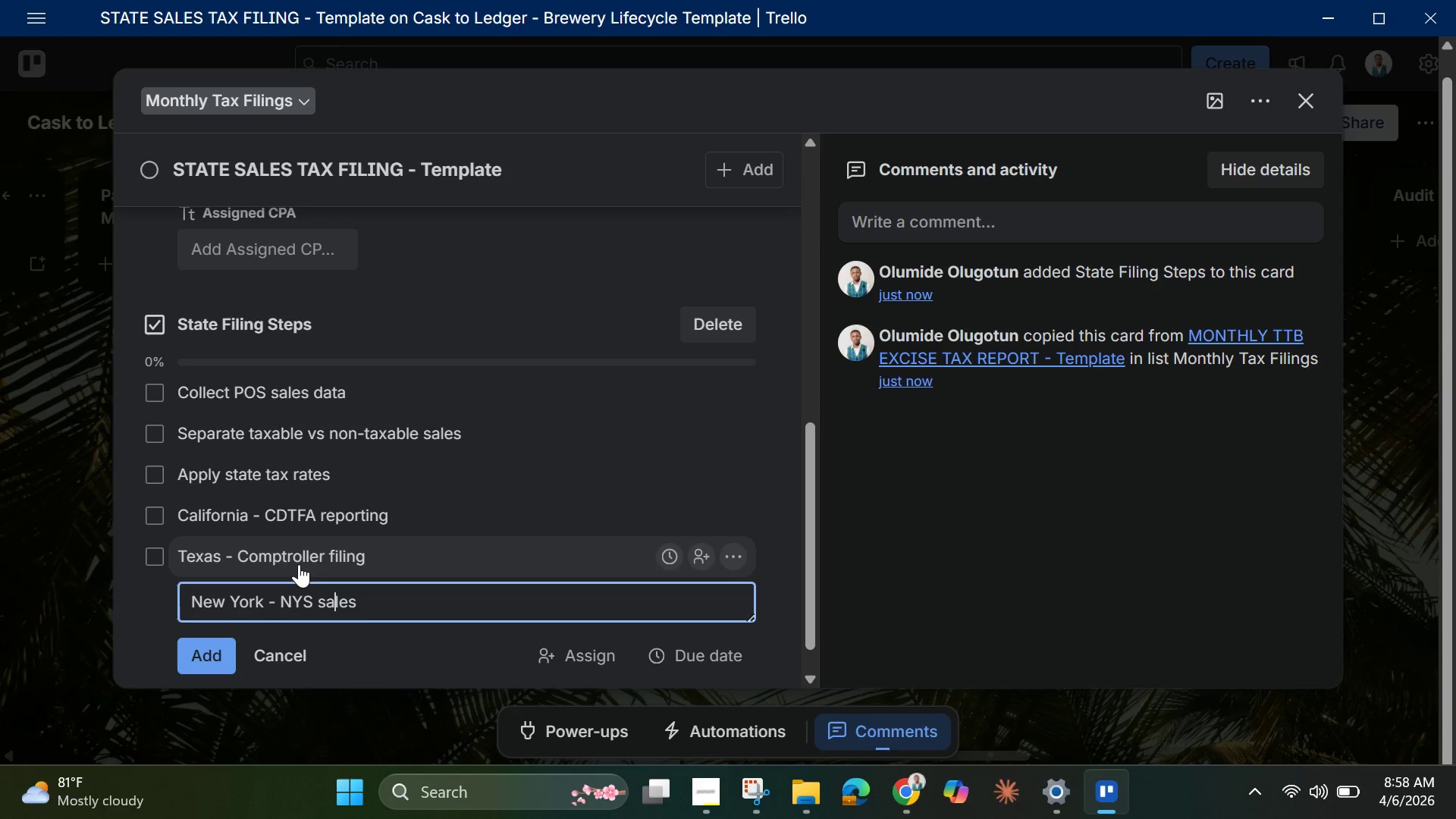 
key(ArrowLeft)
 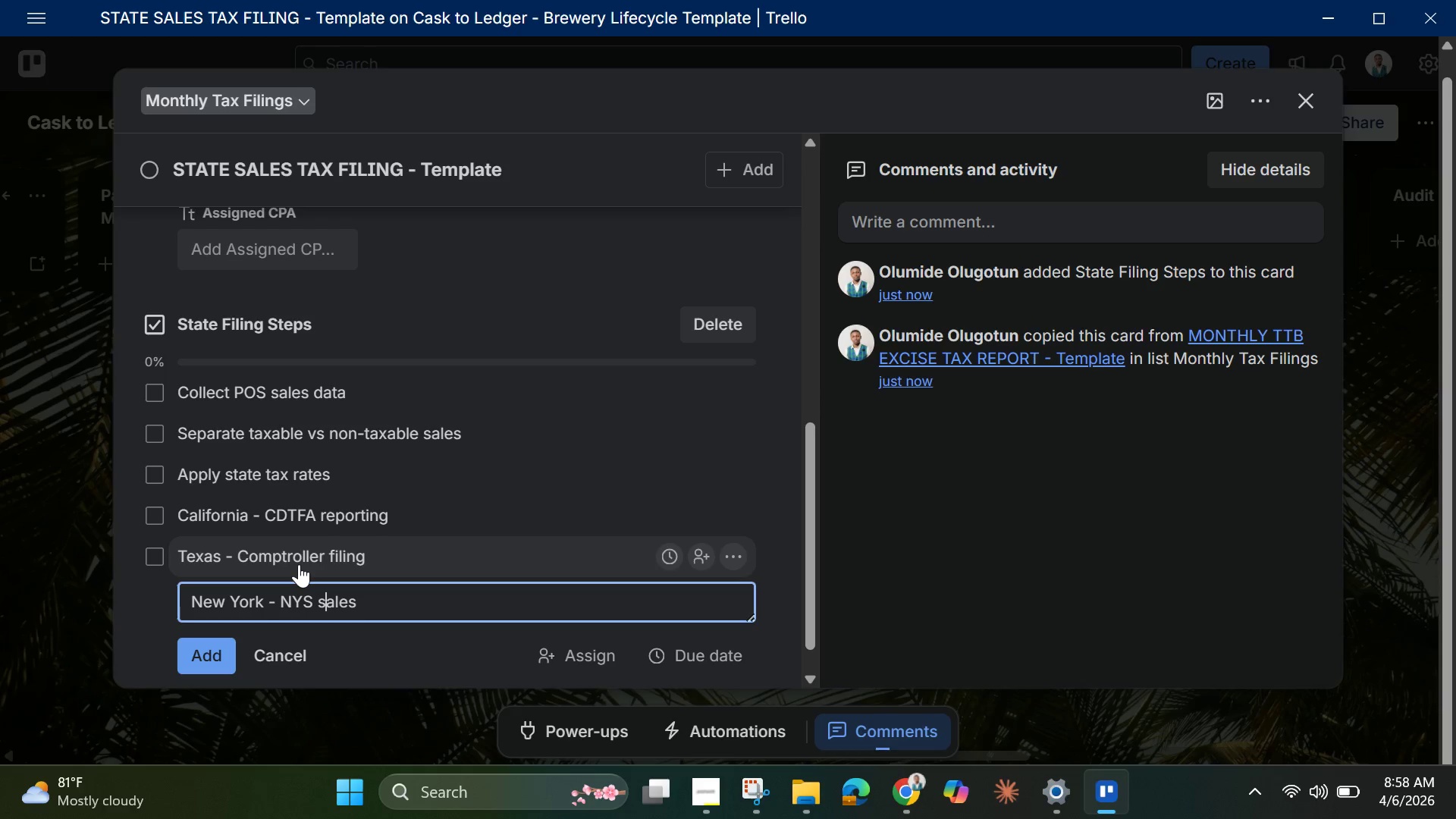 
key(ArrowLeft)
 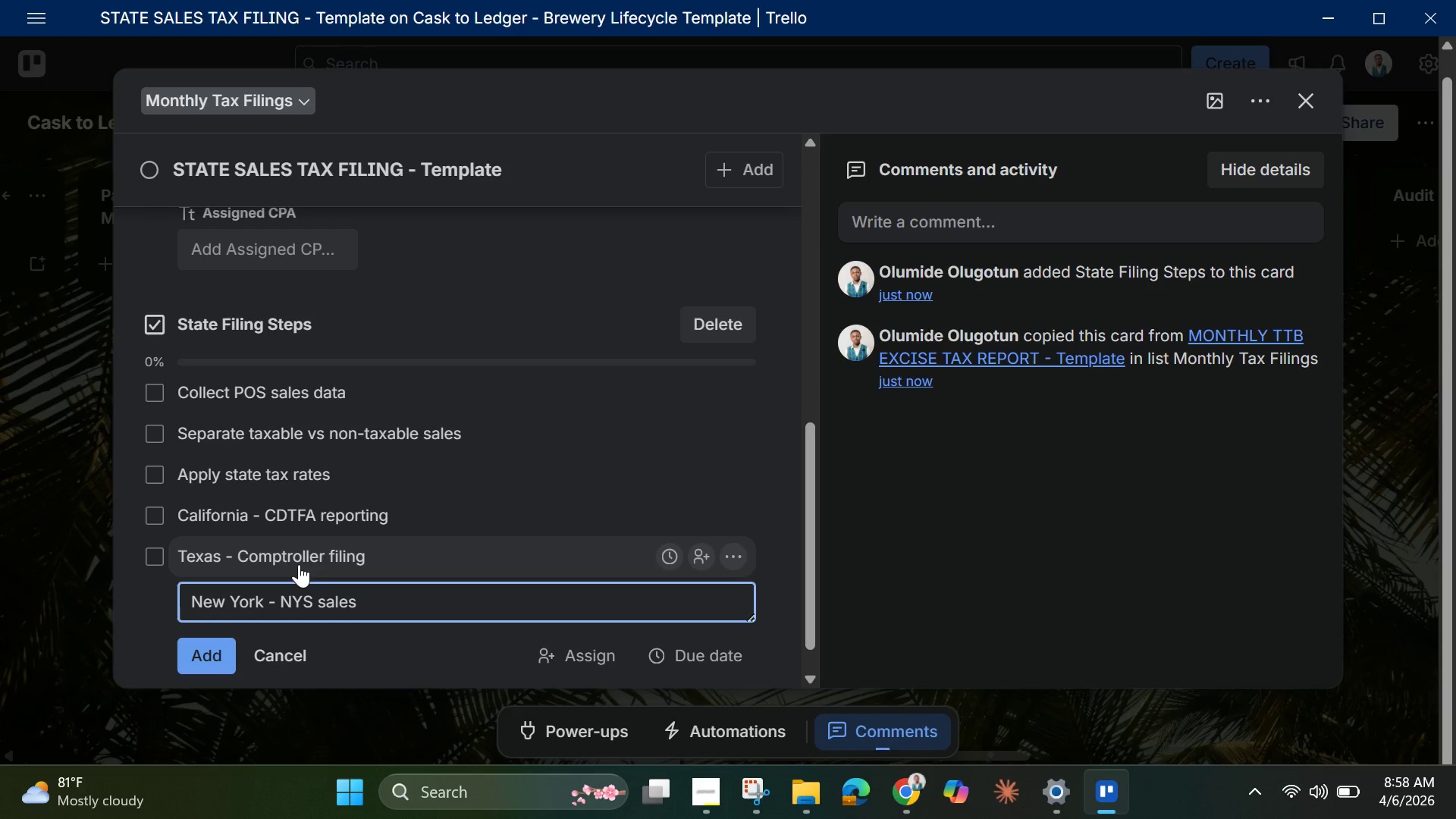 
key(Backspace)
 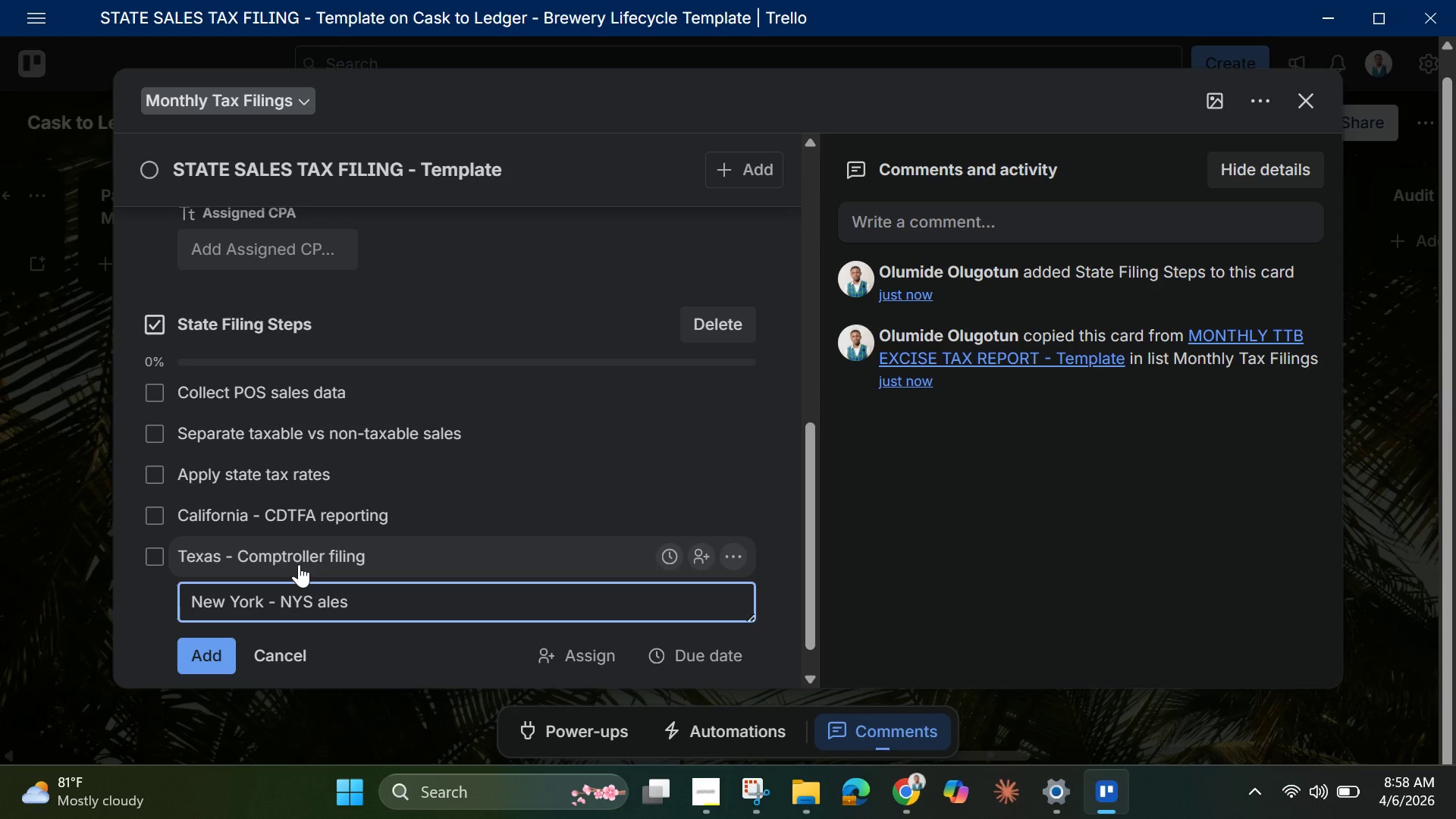 
key(Shift+S)
 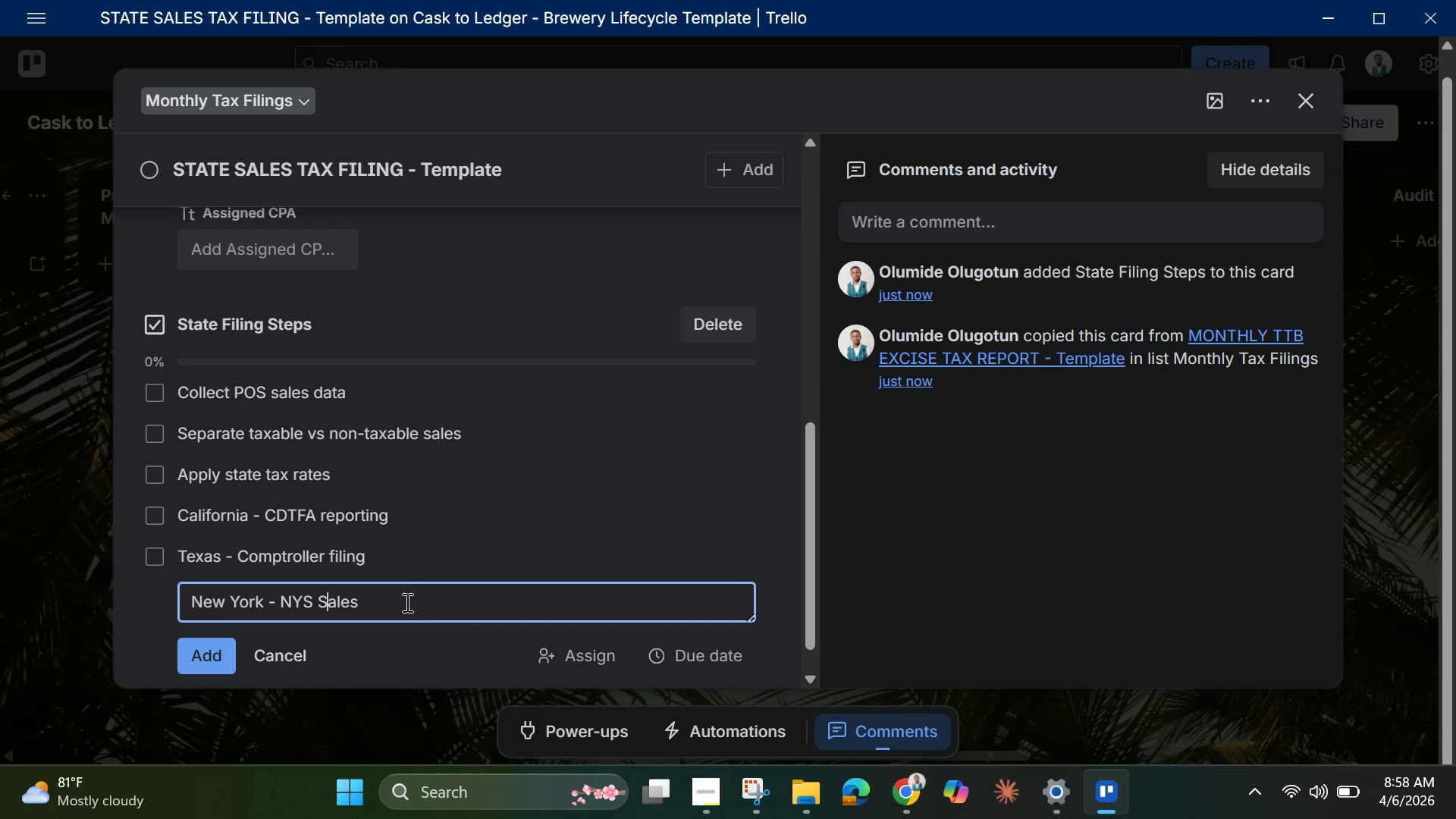 
left_click([403, 598])
 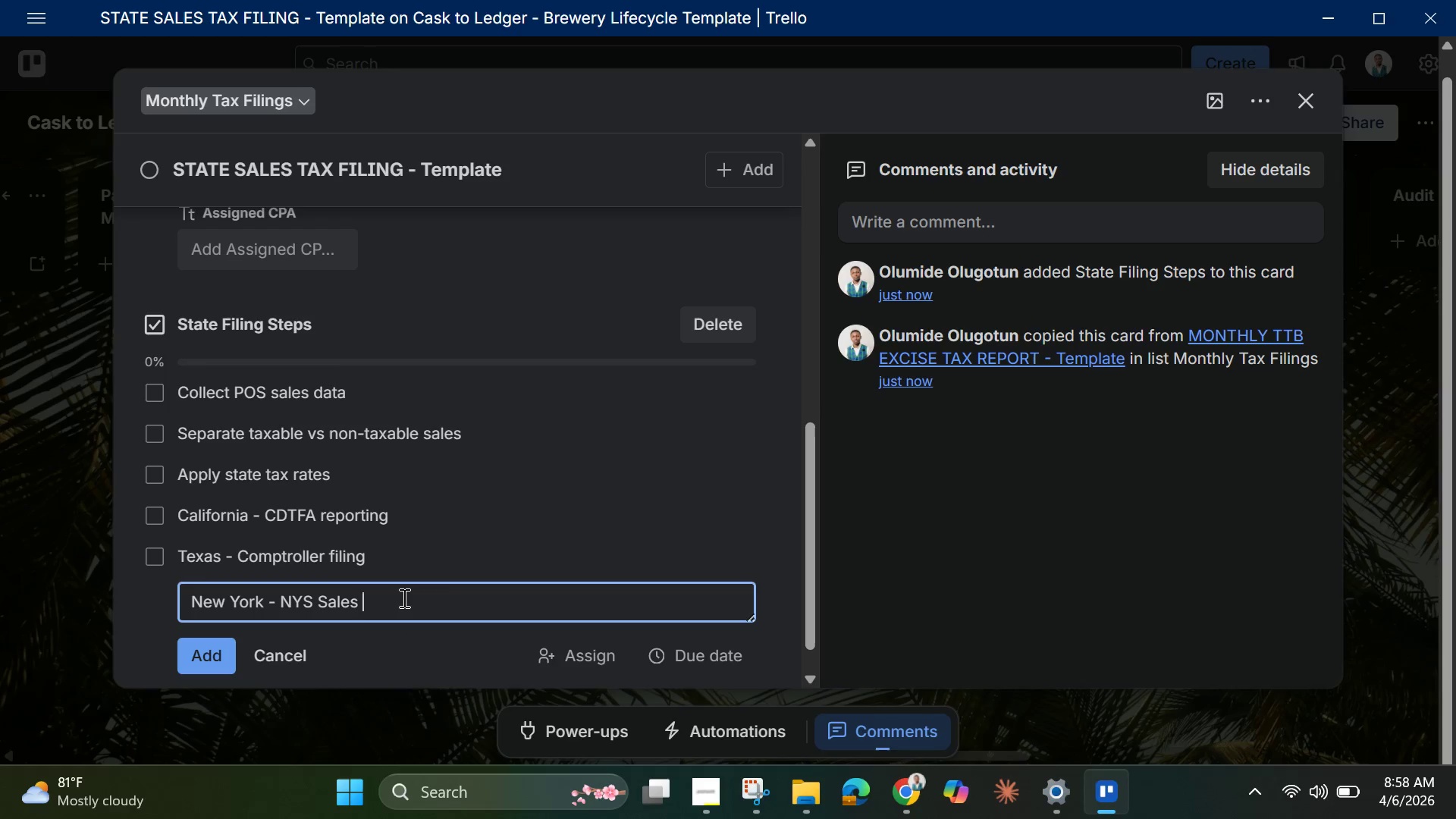 
type(Portal)
 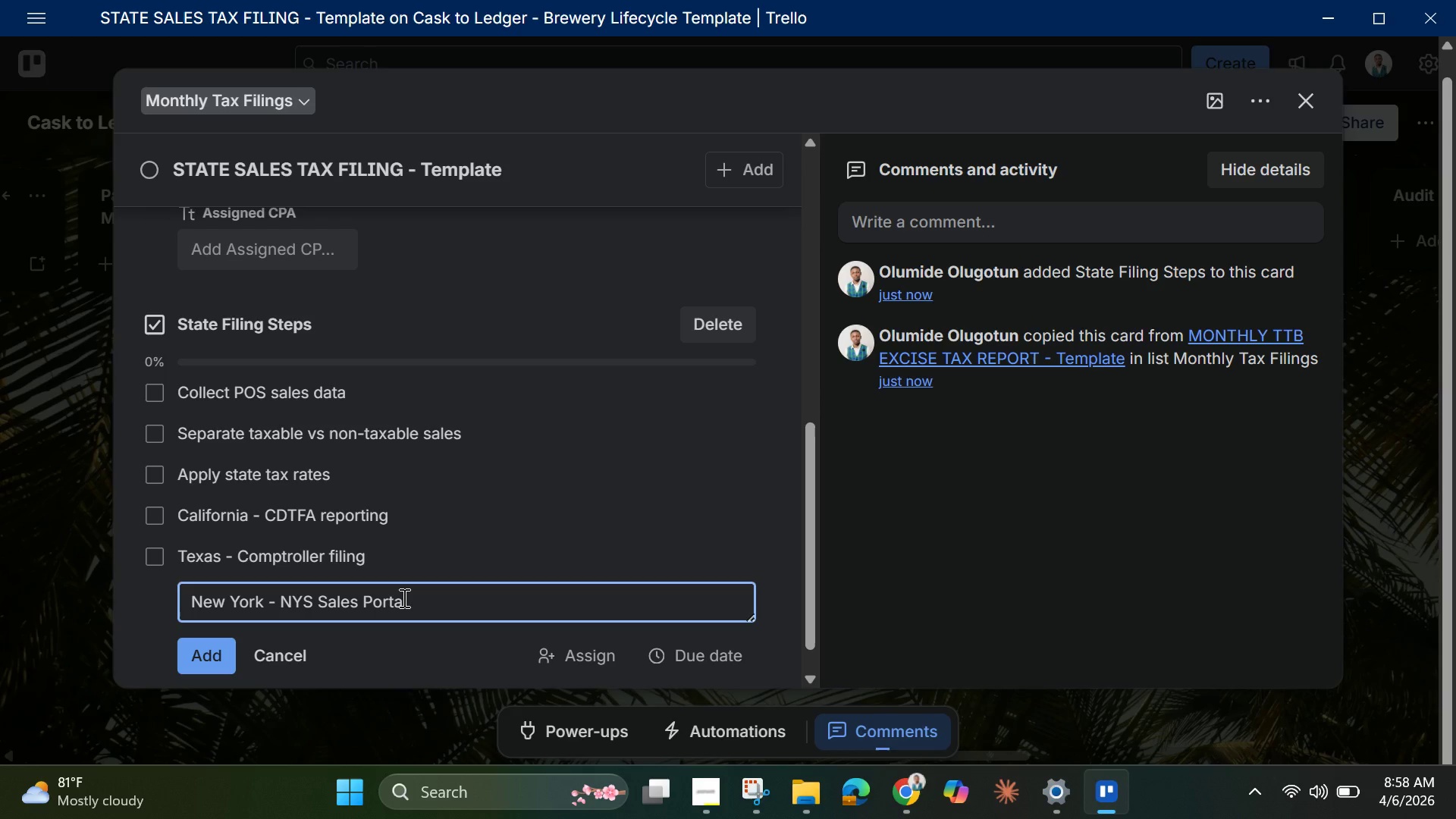 
key(Enter)
 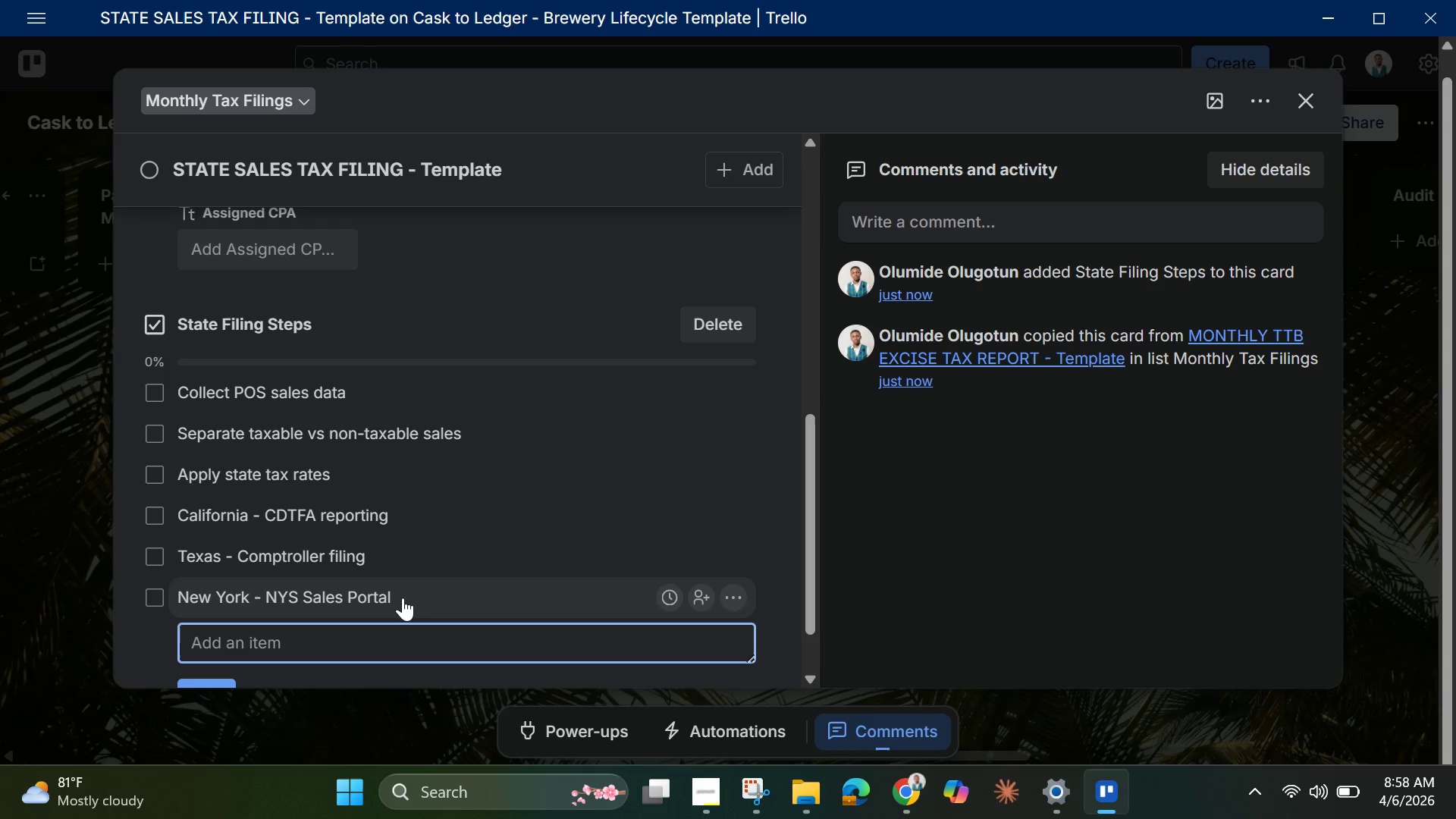 
type(Reconcile payment amounts )
 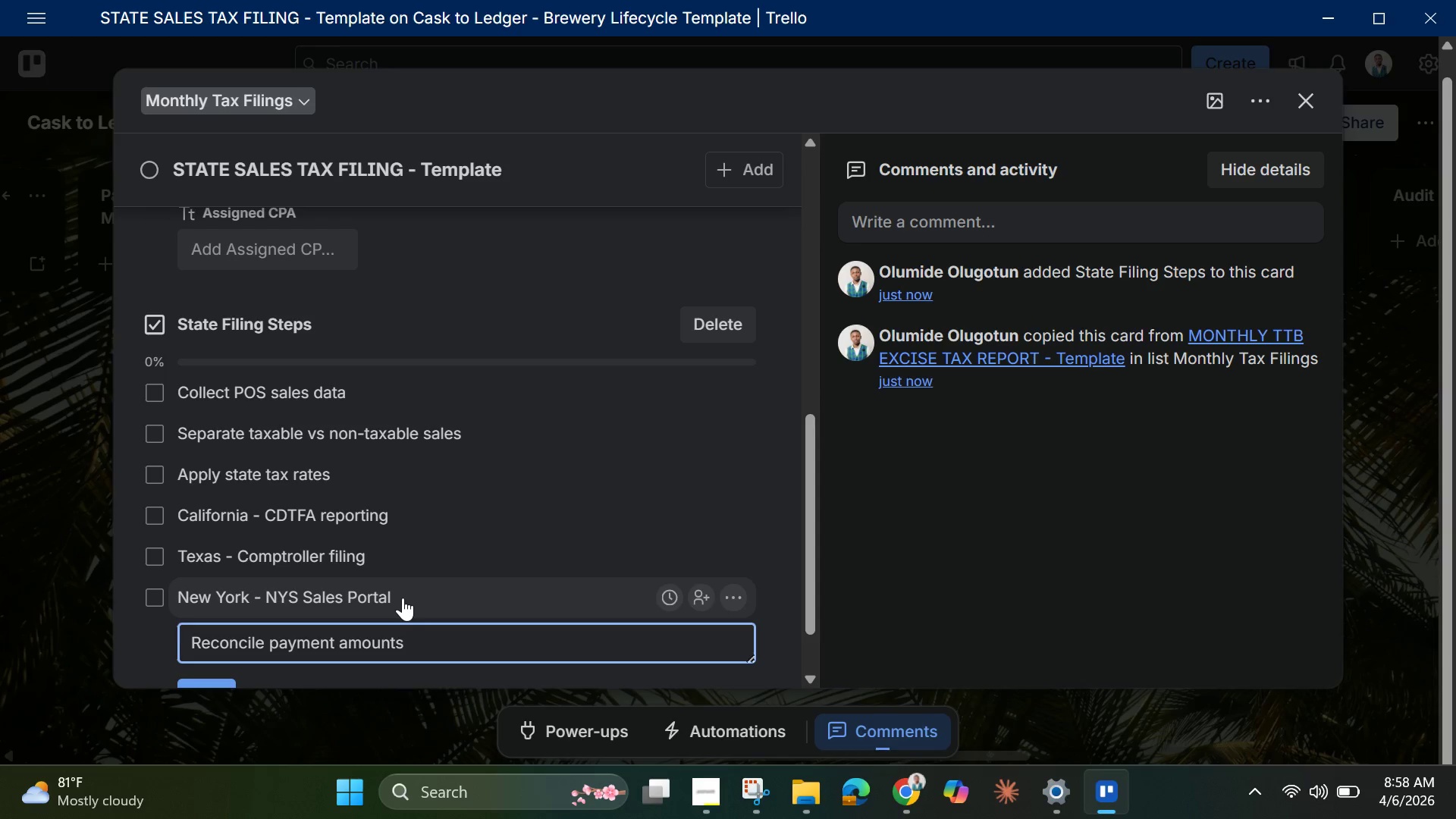 
key(Enter)
 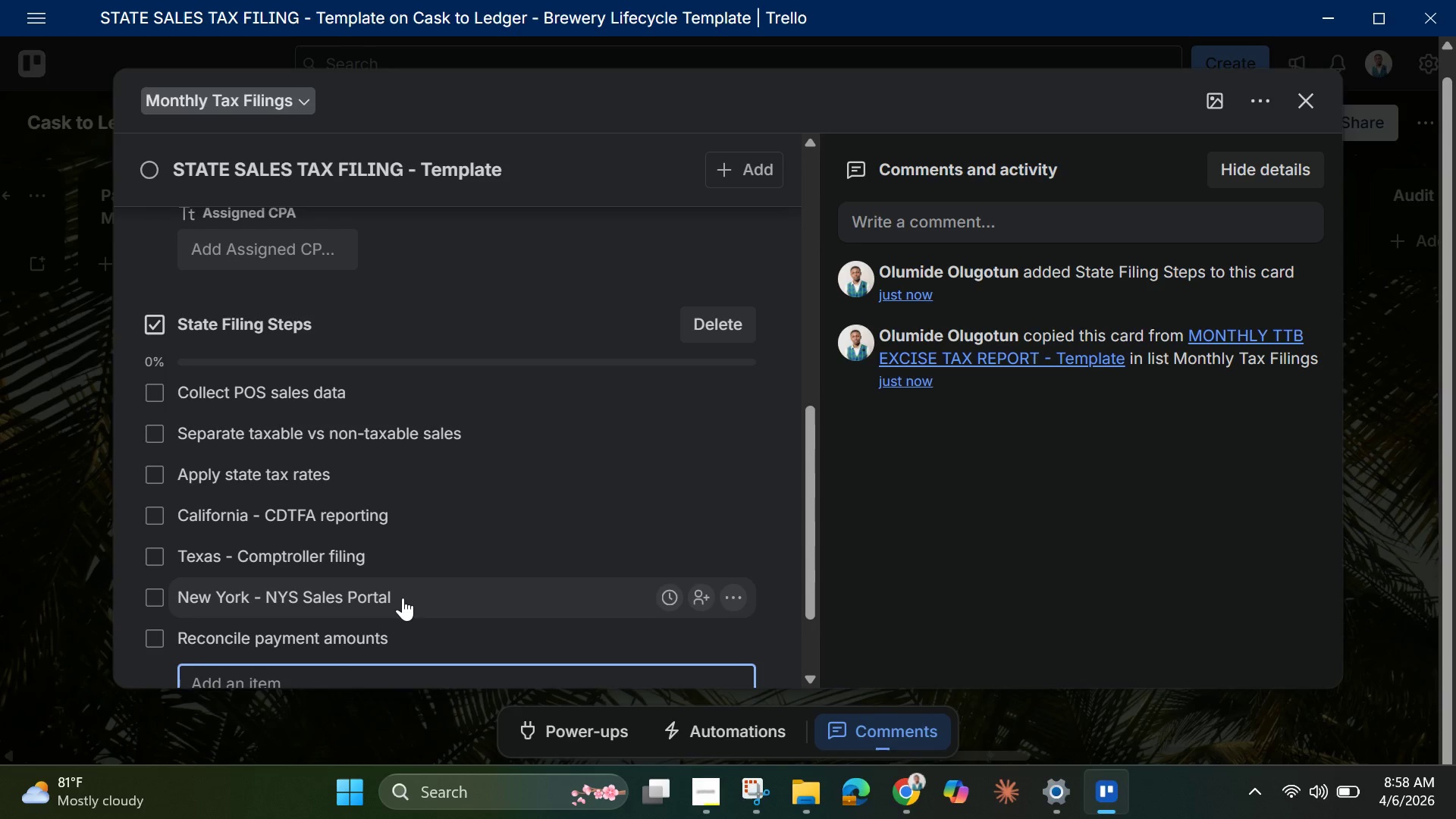 
scroll: coordinate [401, 588], scroll_direction: up, amount: 1.0
 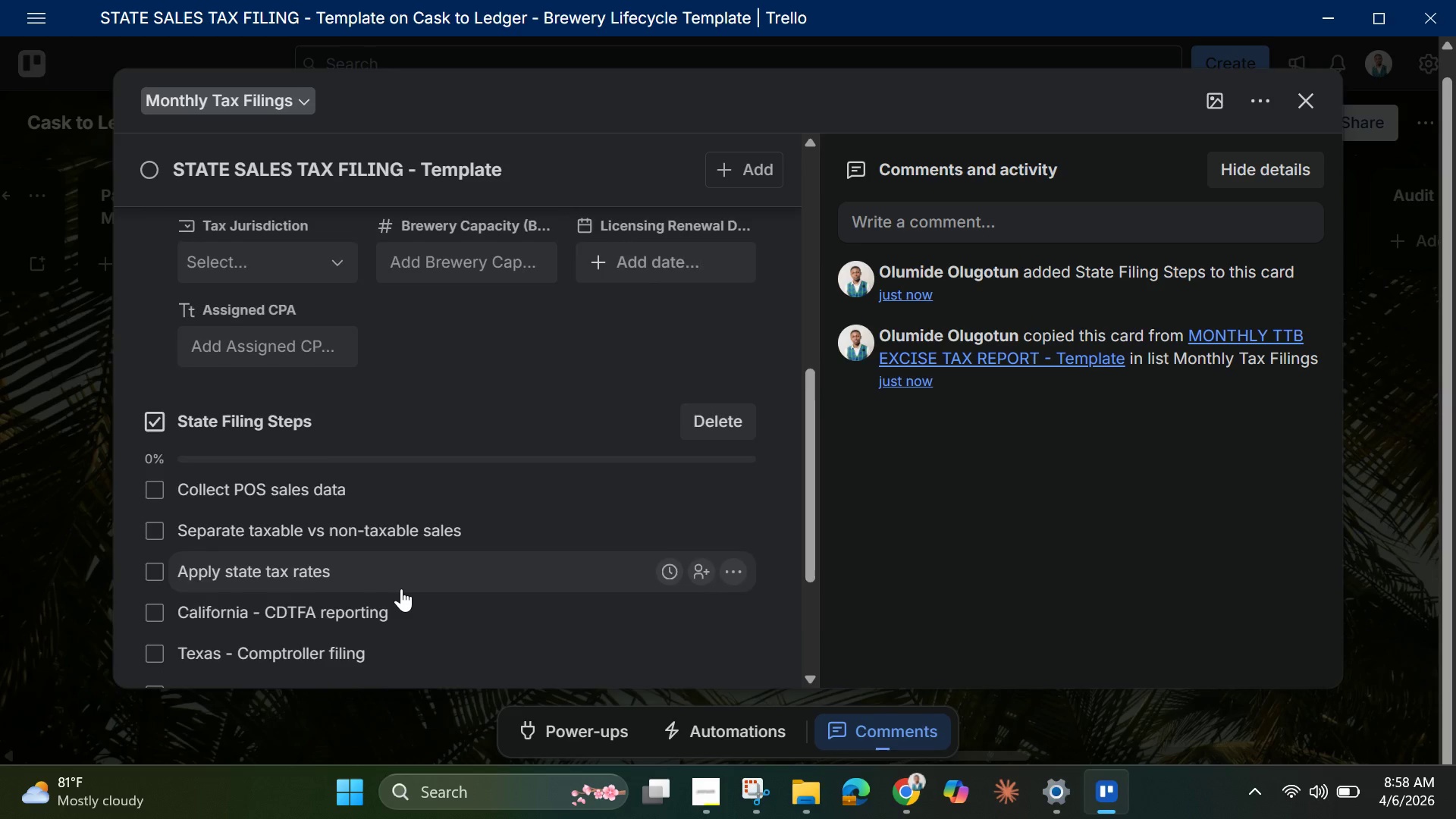 
scroll: coordinate [401, 588], scroll_direction: down, amount: 3.0
 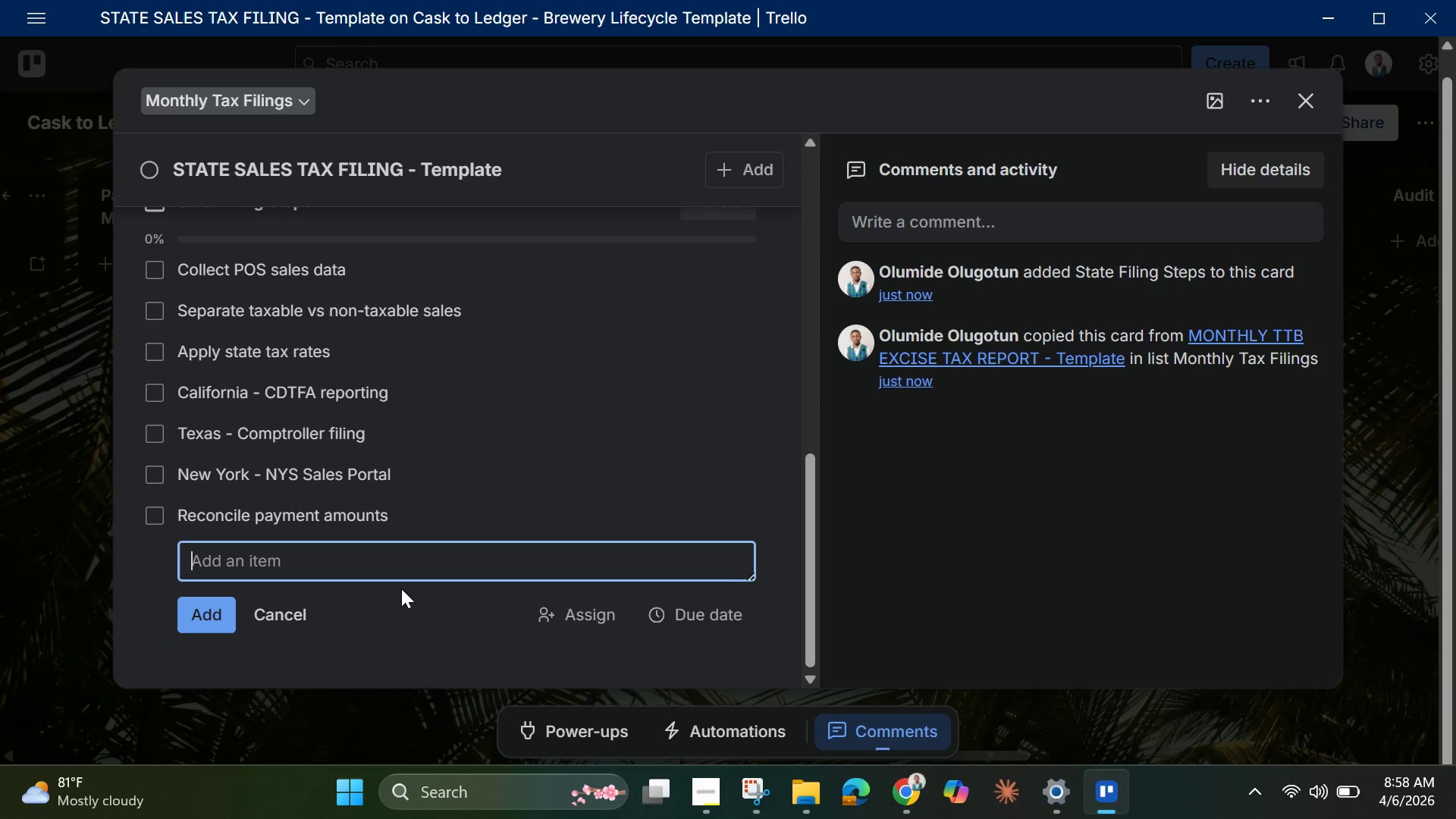 
type(Submit returns )
 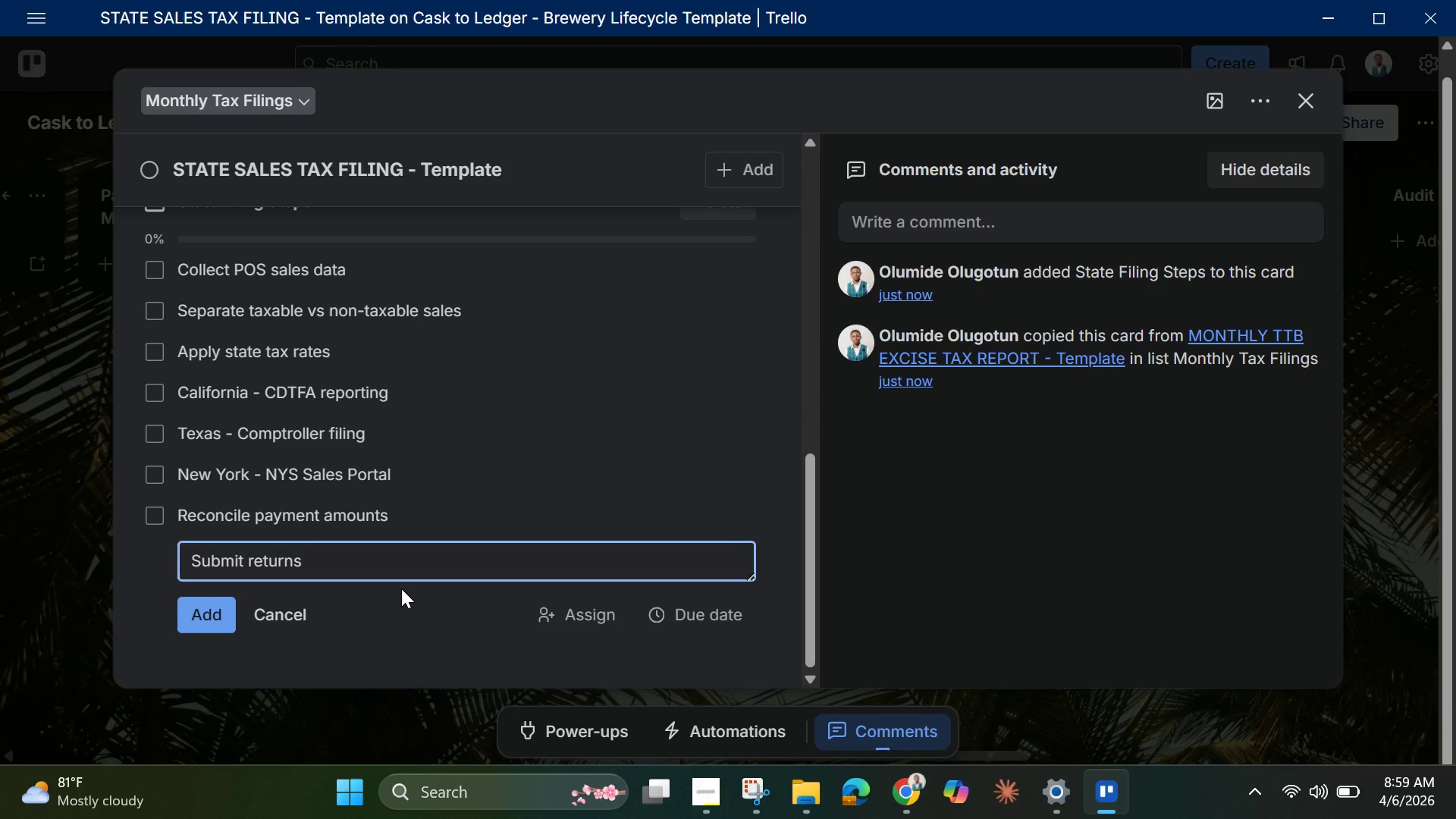 
key(Enter)
 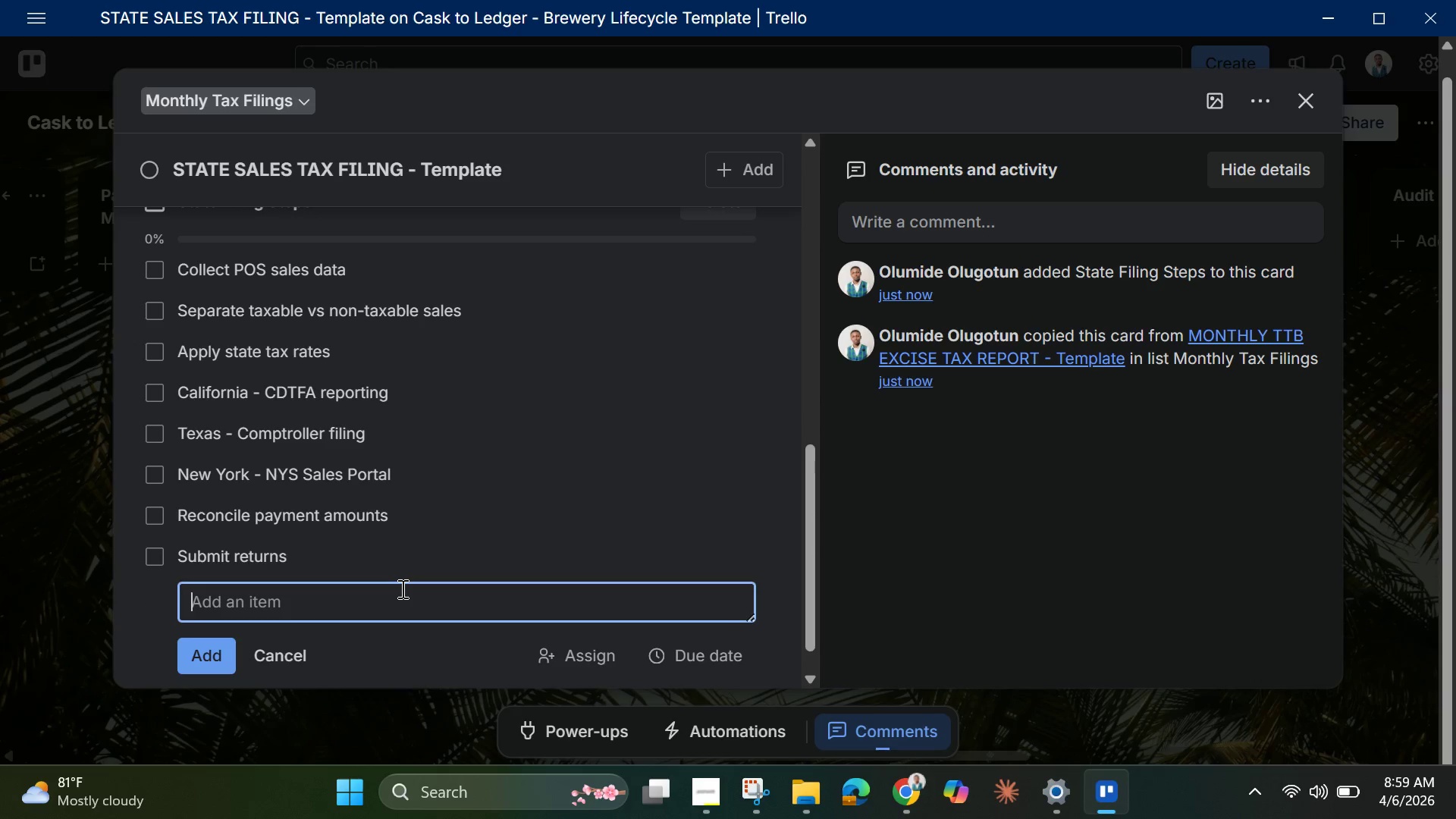 
type(Confimr )
key(Backspace)
key(Backspace)
type( payment processing)
 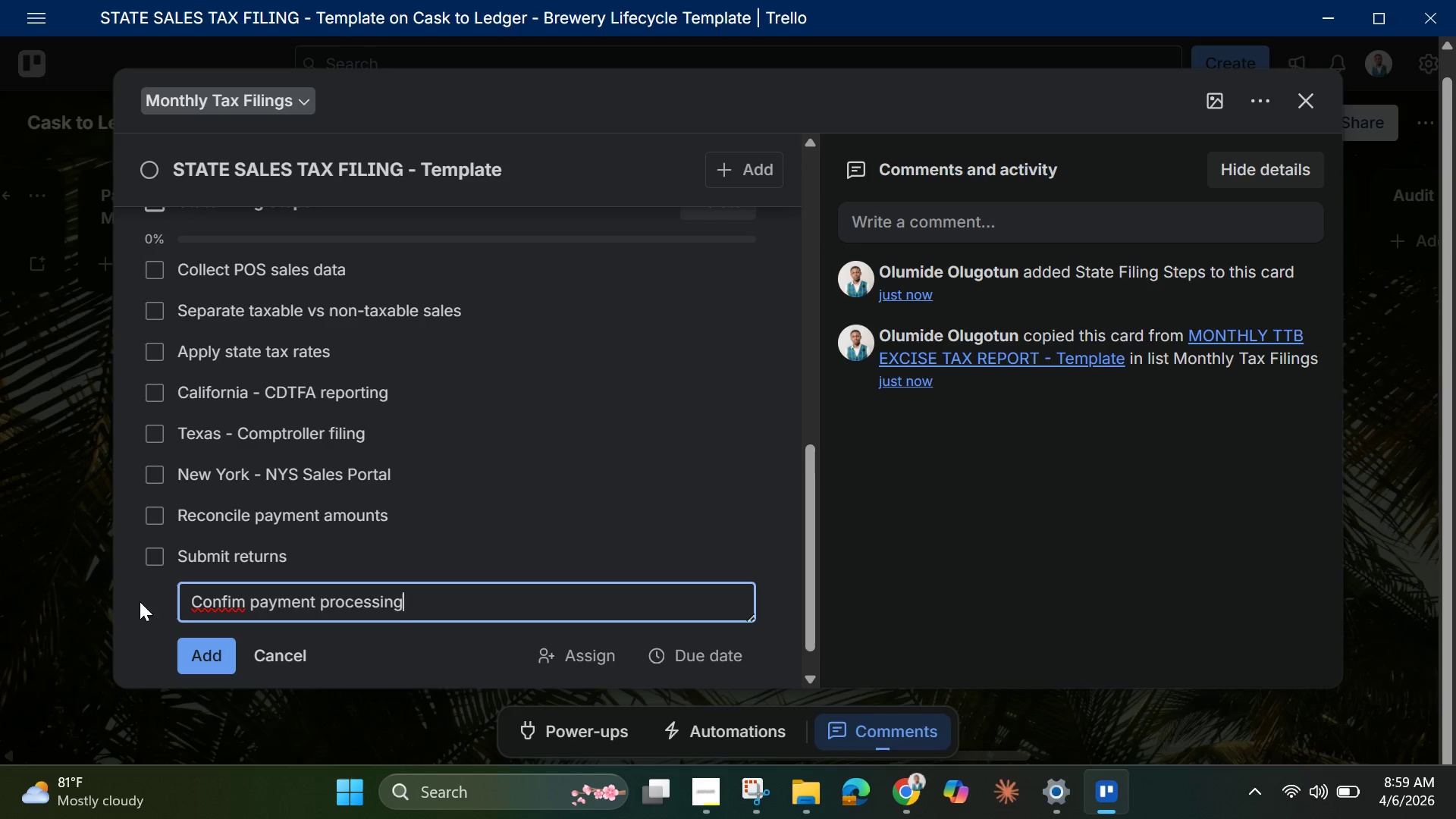 
left_click([221, 600])
 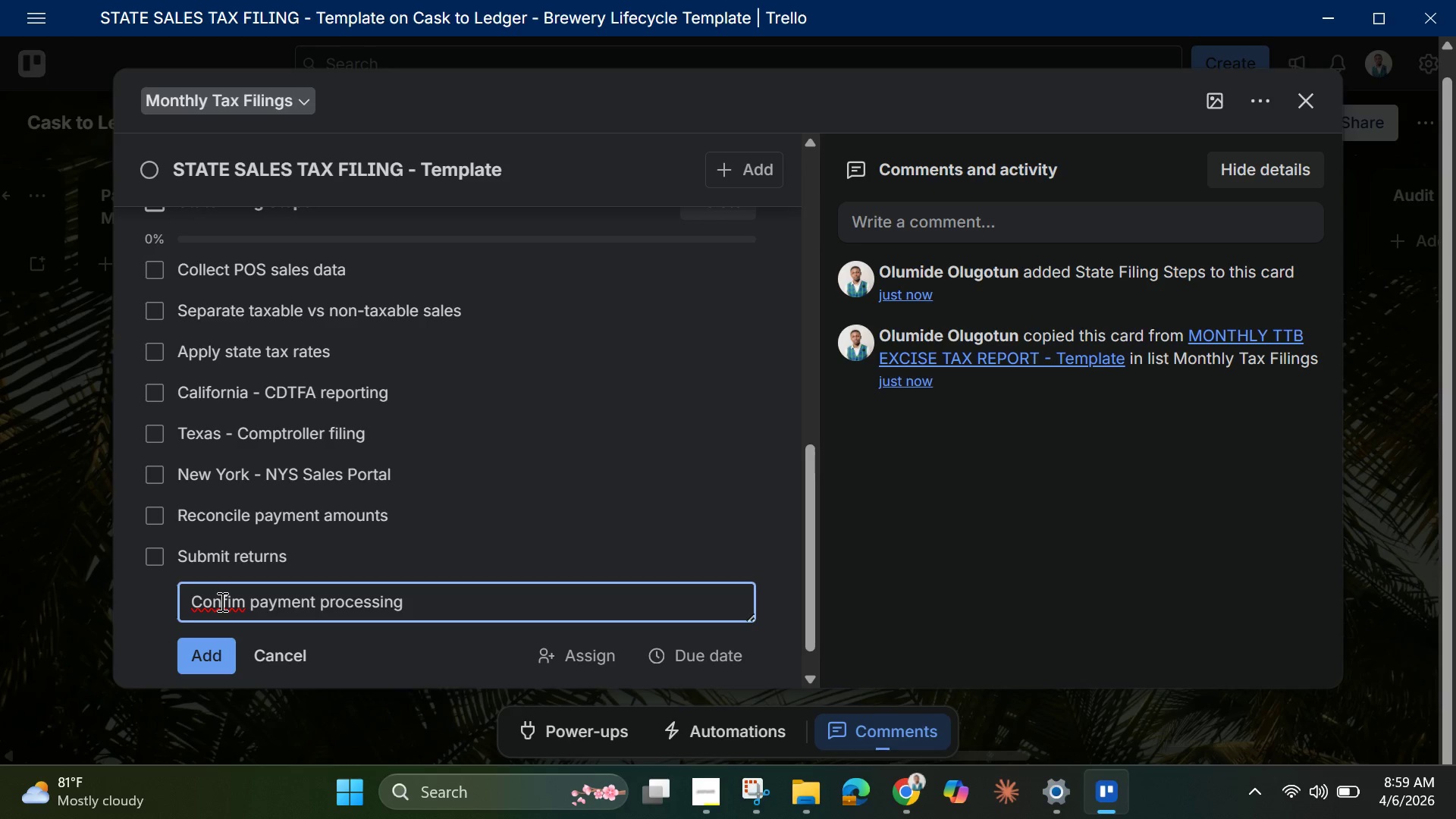 
right_click([221, 601])
 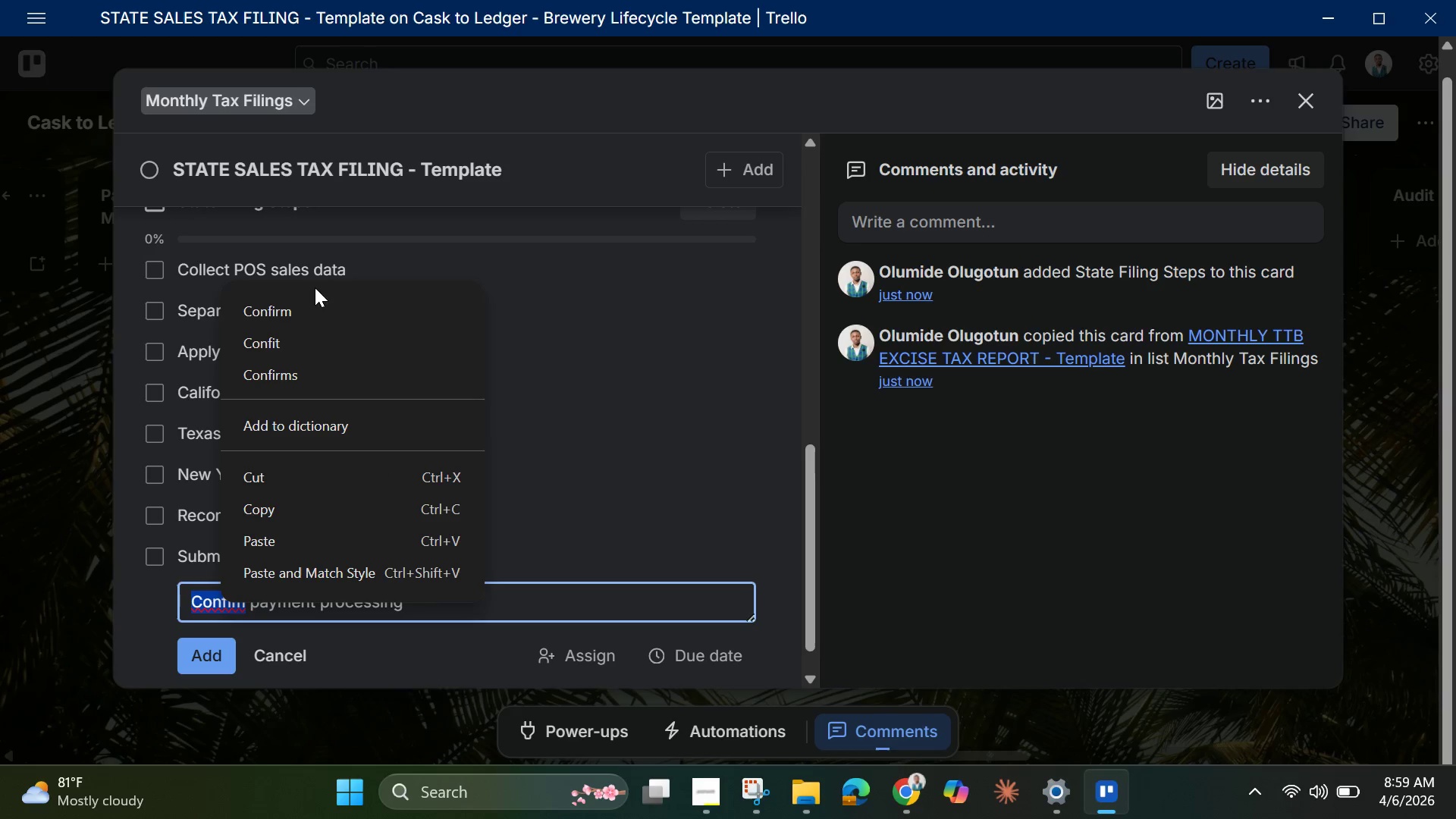 
left_click([312, 305])
 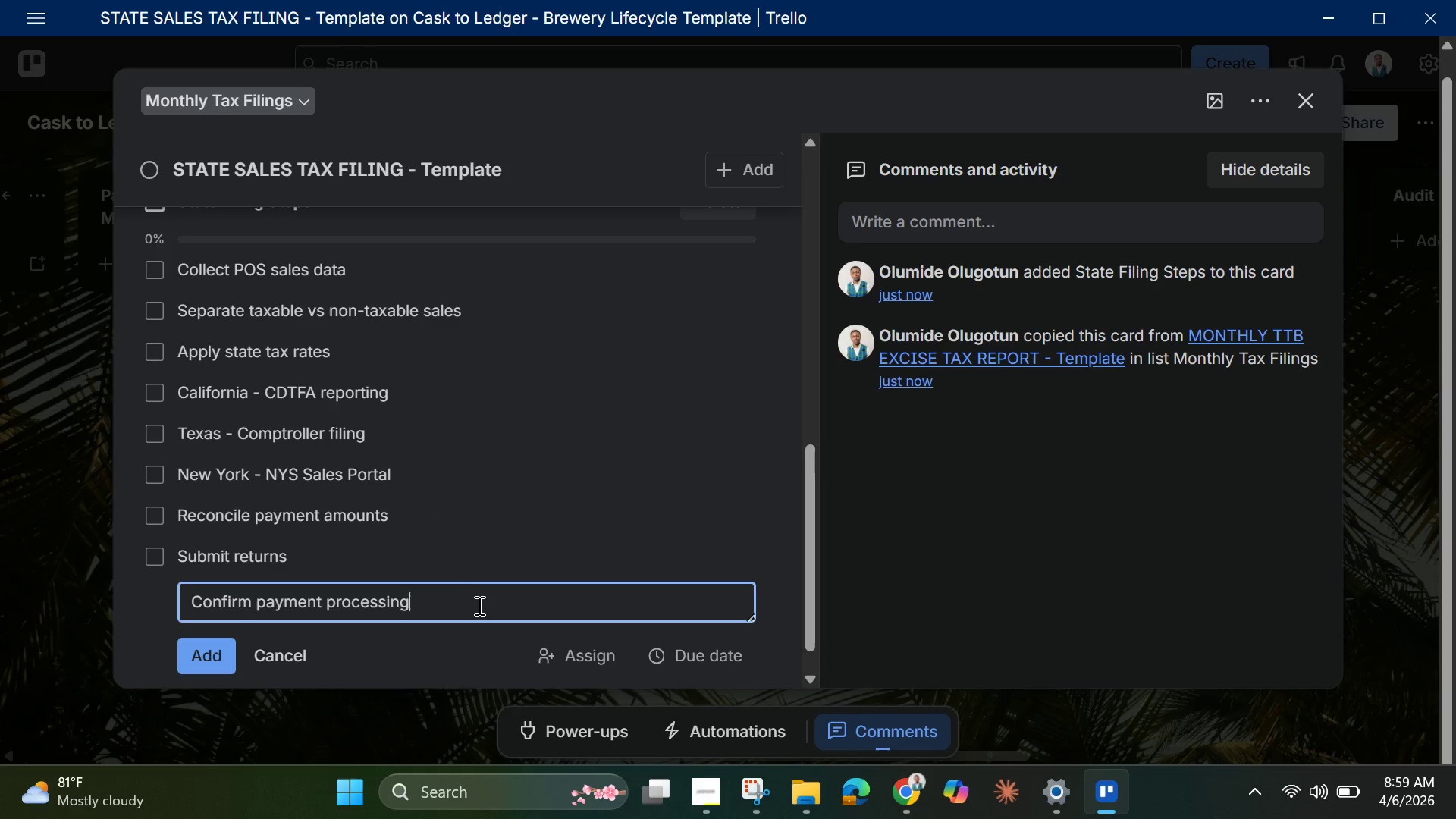 
left_click([478, 605])
 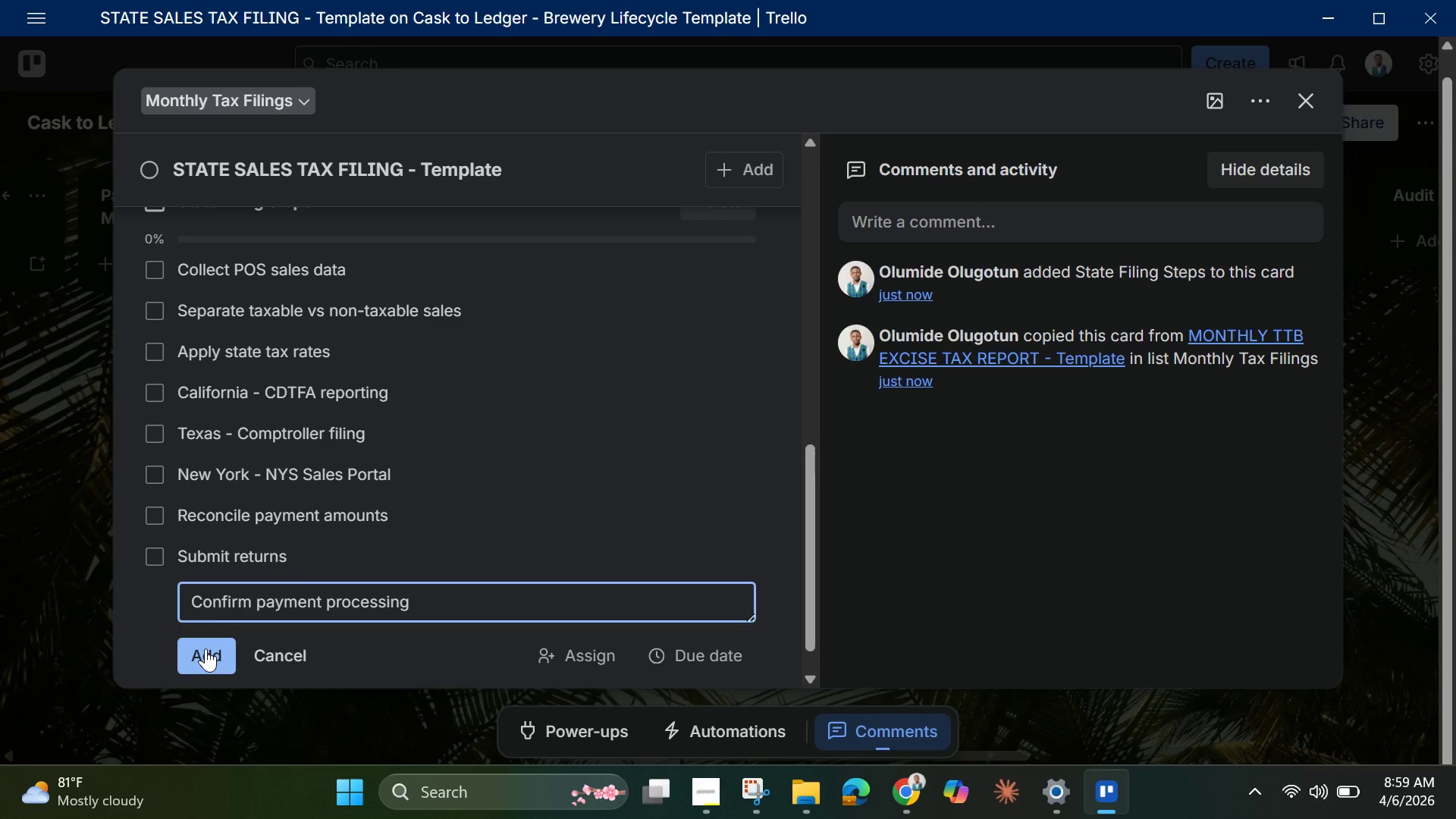 
left_click([206, 648])
 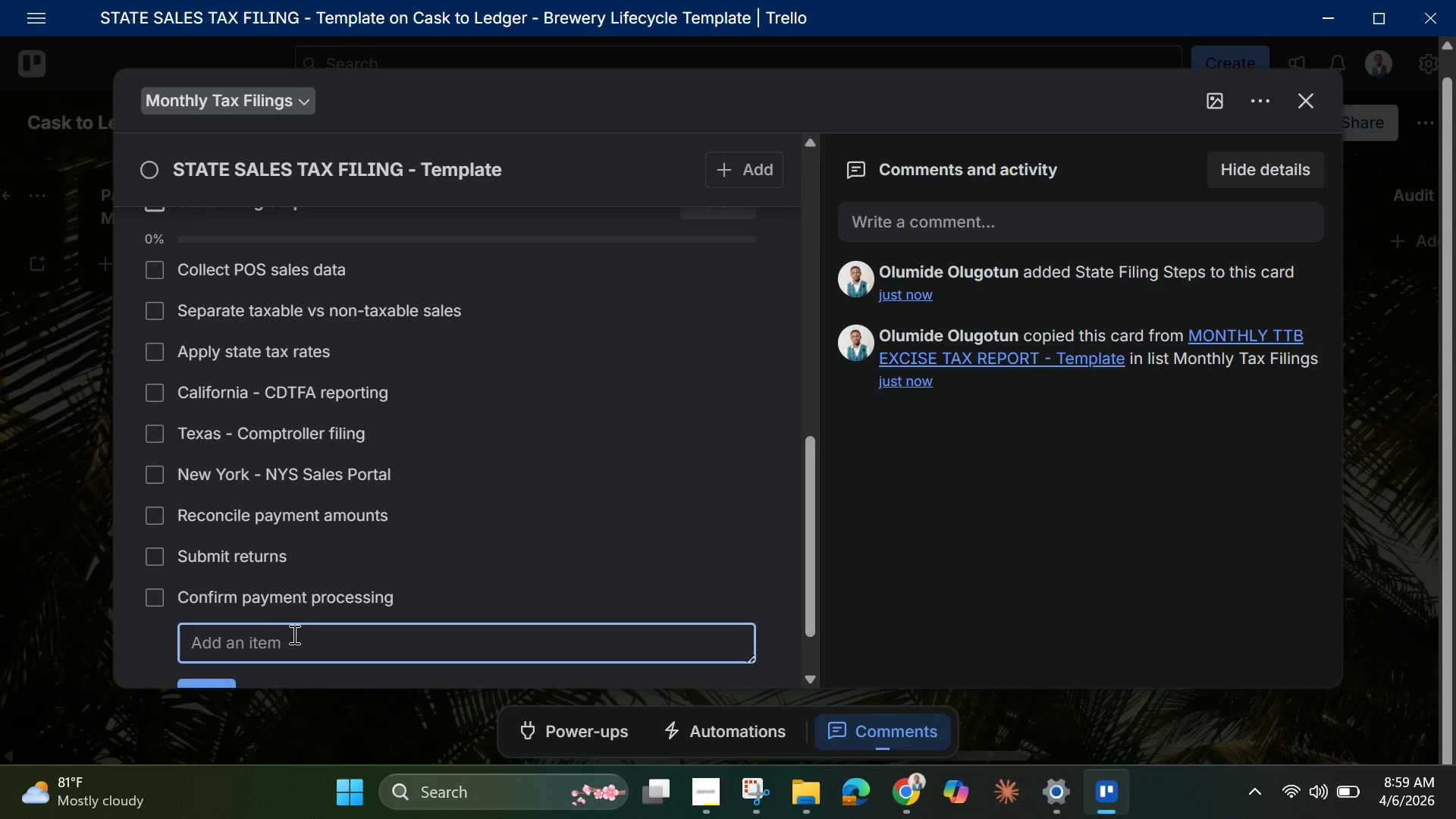 
type(Sti)
key(Backspace)
type(ore filing confirmation)
 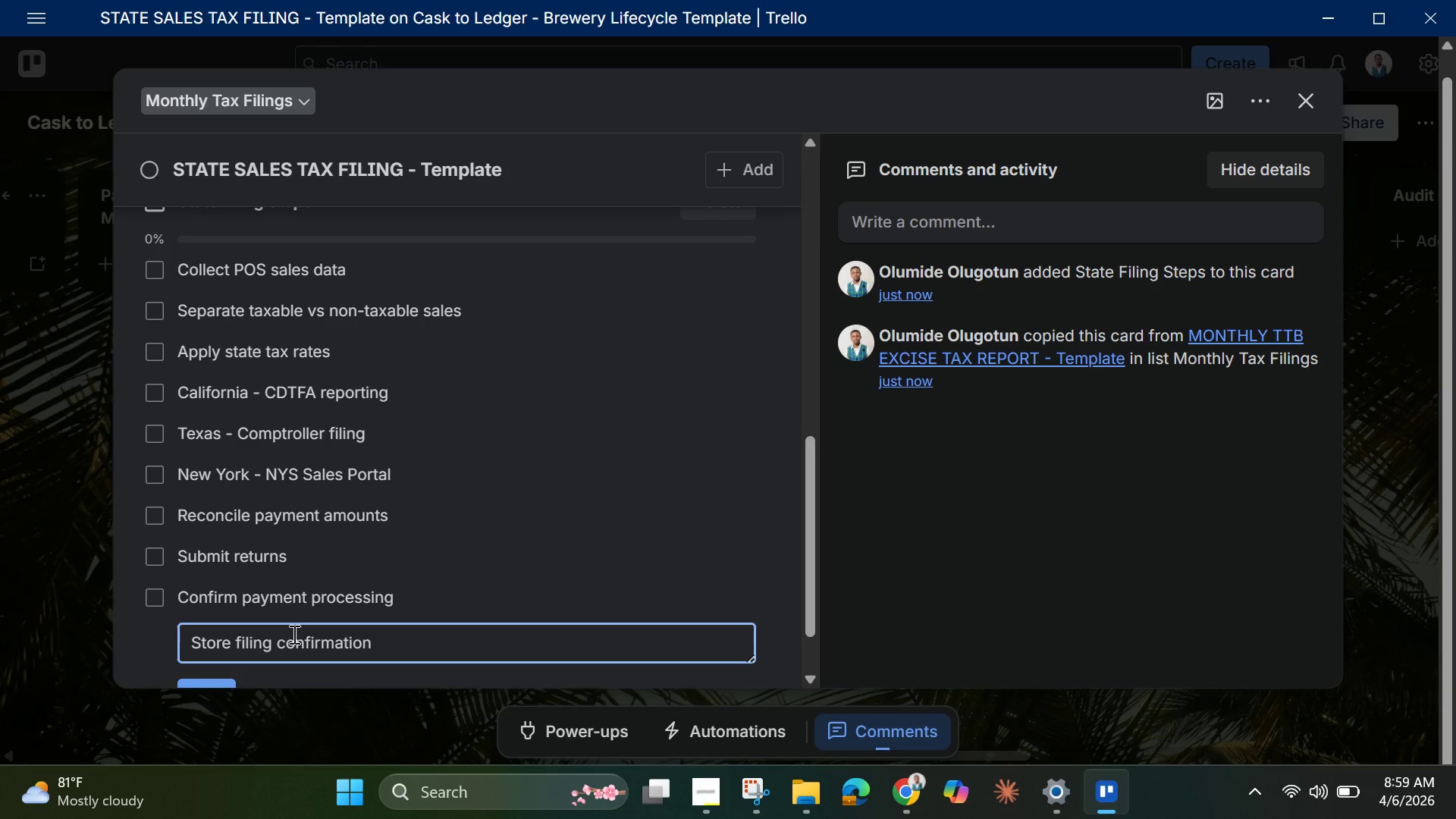 
key(Enter)
 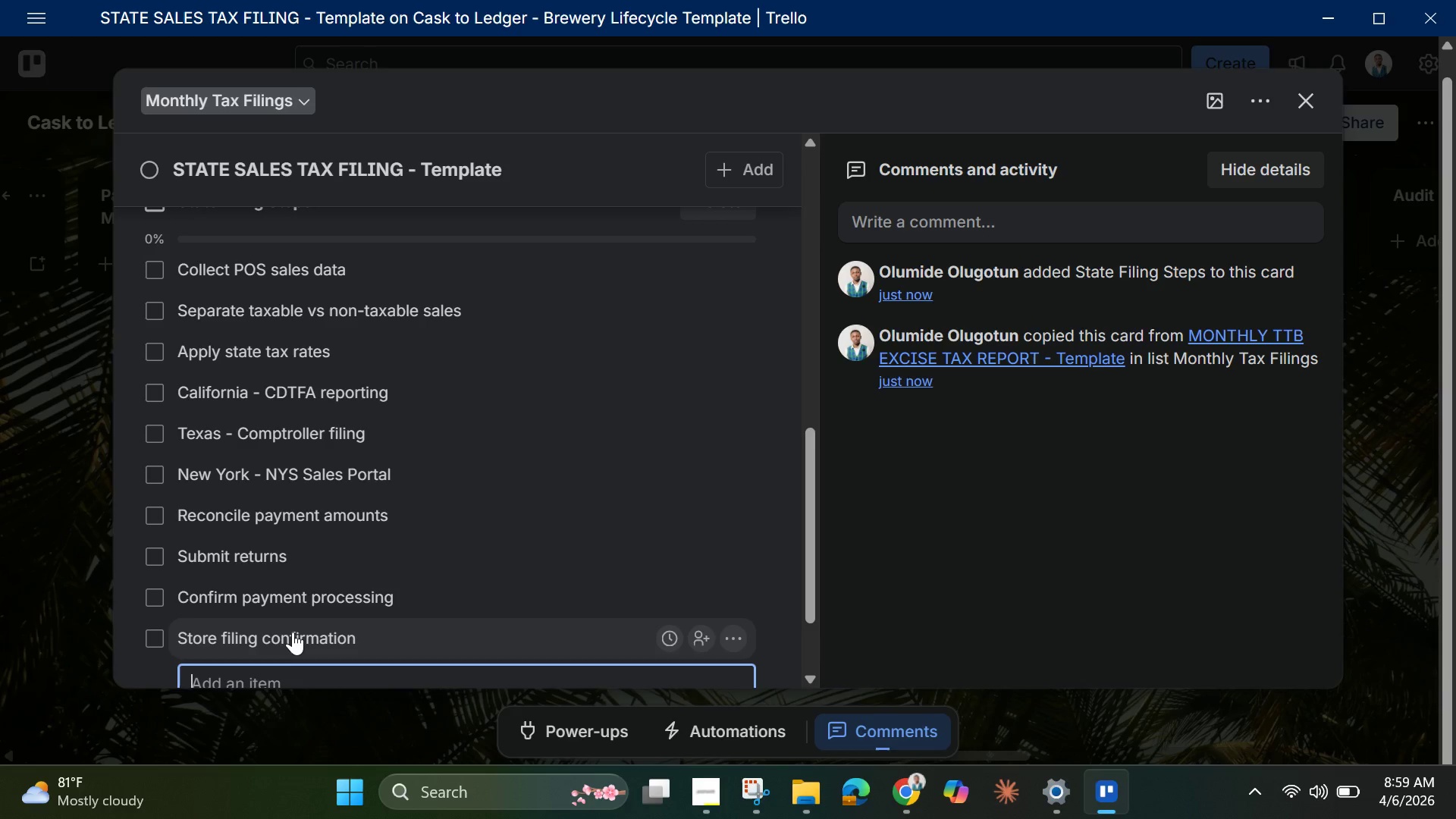 
scroll: coordinate [306, 564], scroll_direction: down, amount: 1.0
 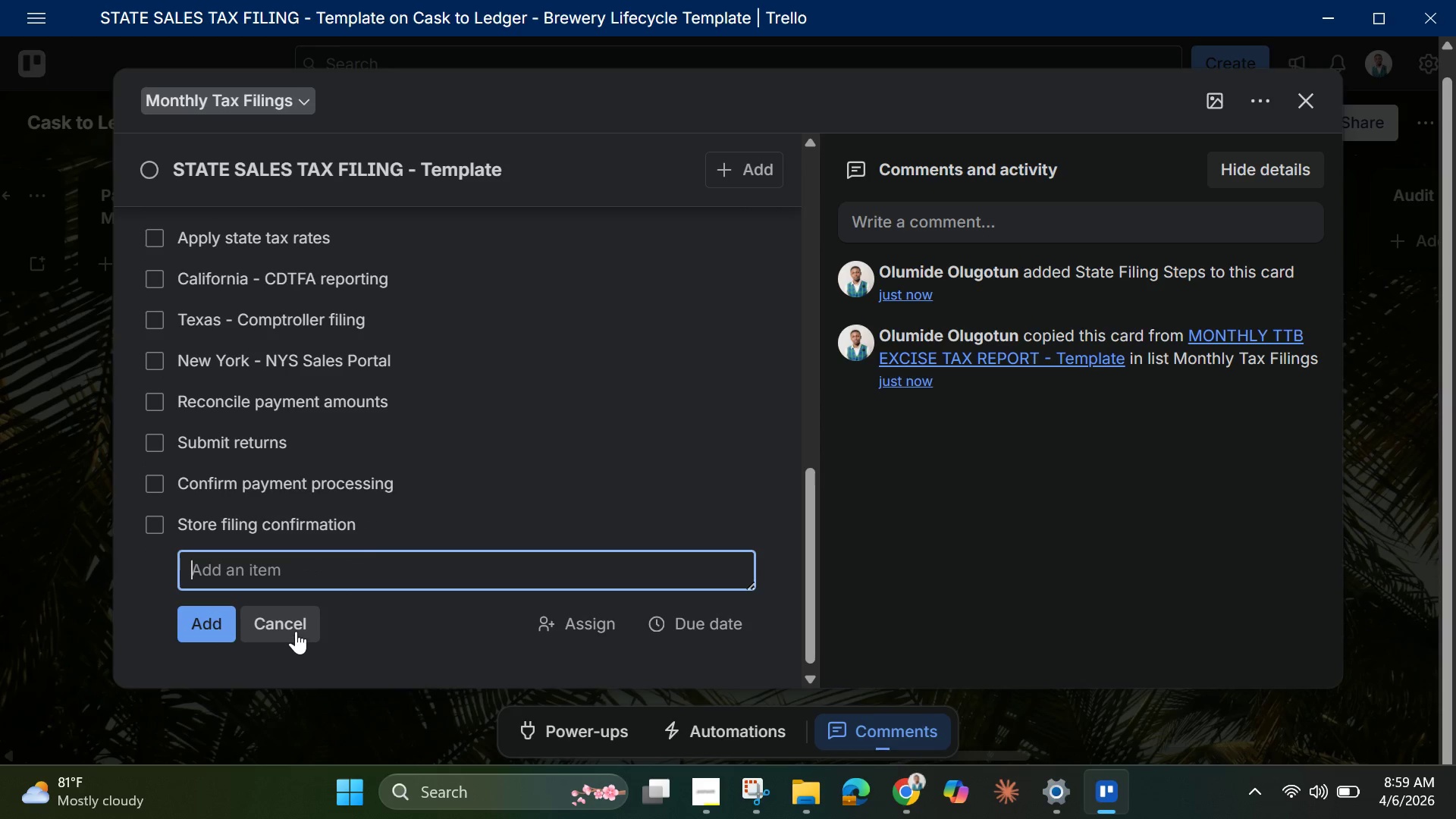 
left_click([296, 631])
 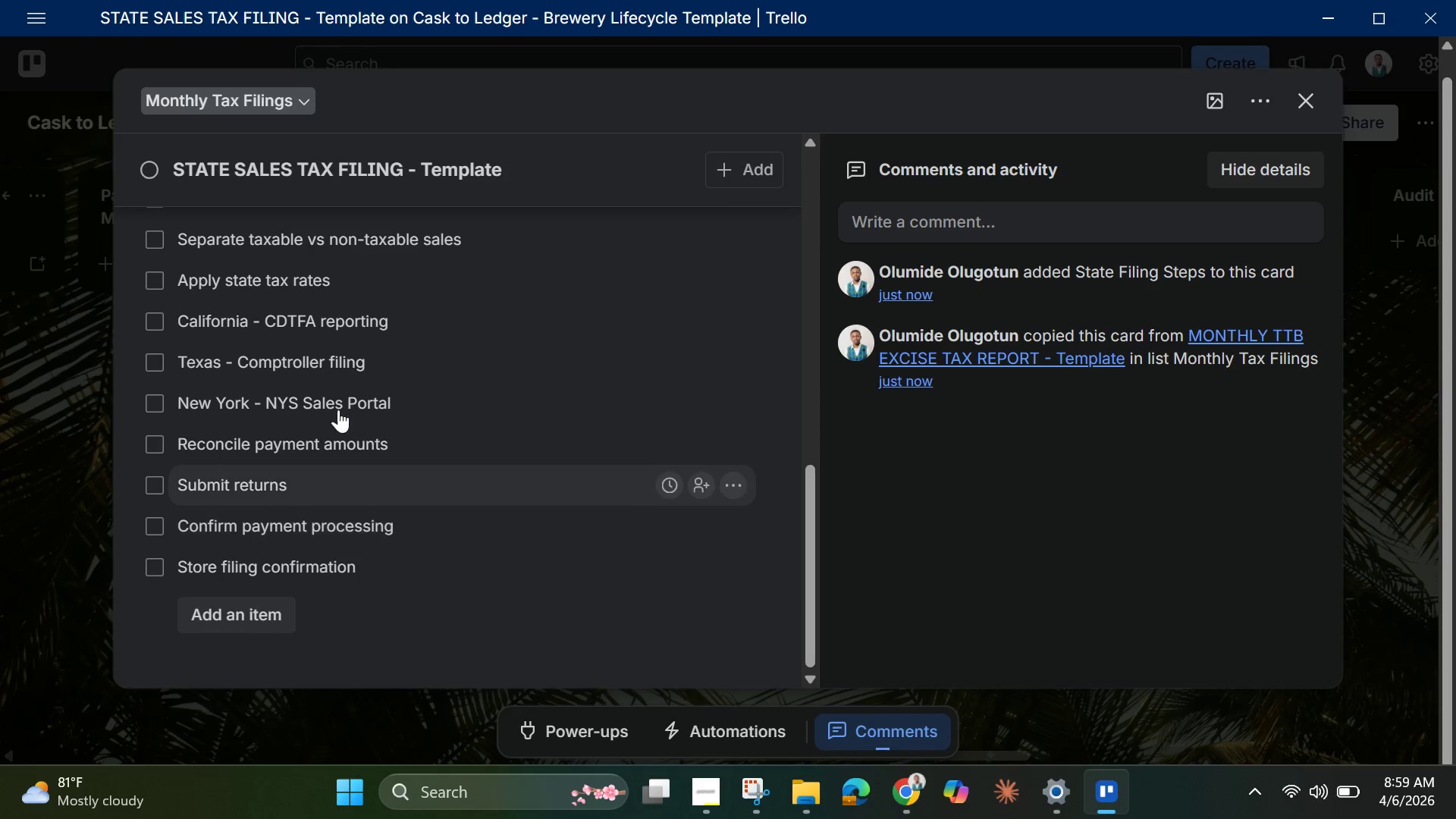 
scroll: coordinate [337, 403], scroll_direction: up, amount: 3.0
 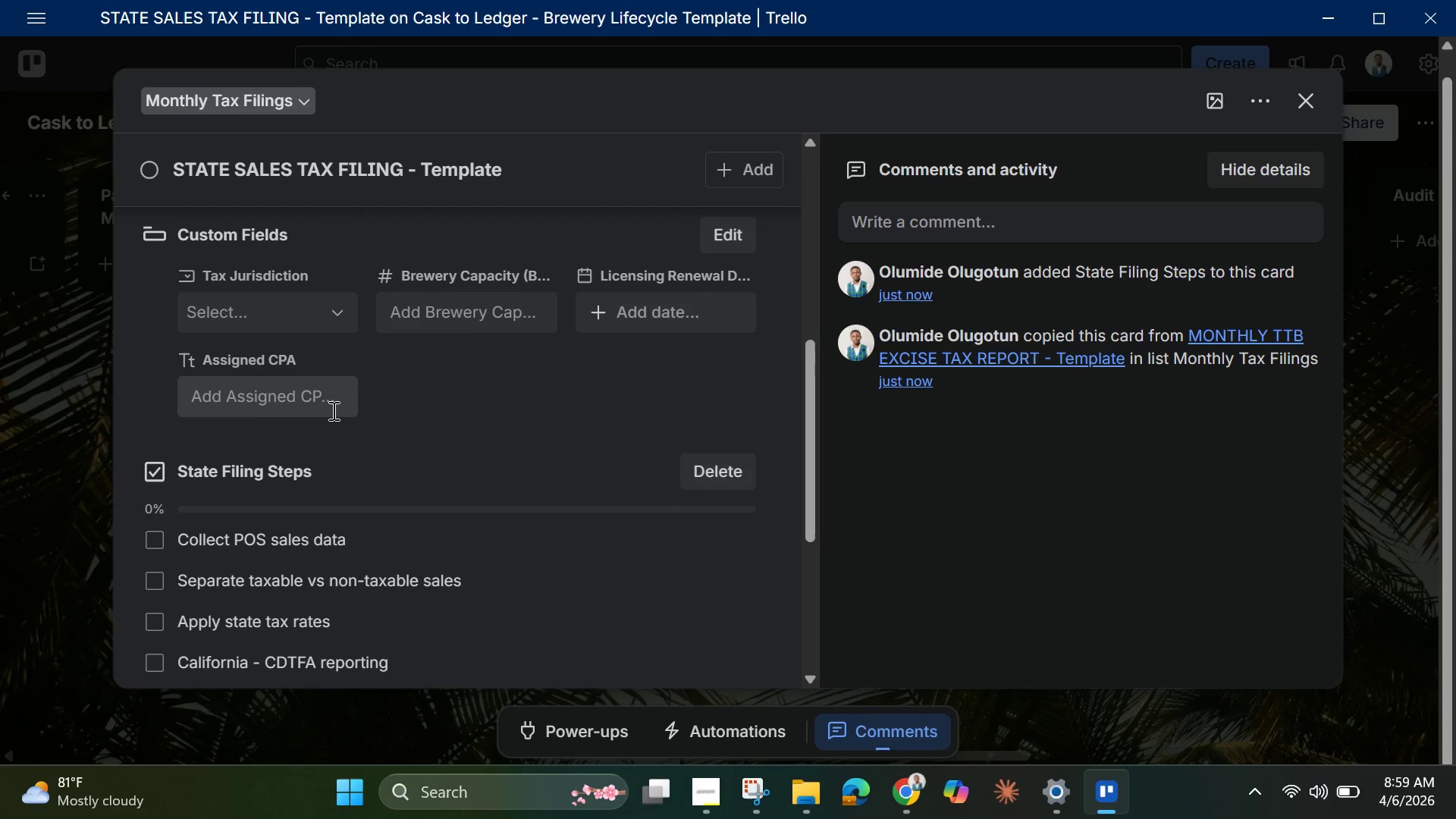 
scroll: coordinate [332, 410], scroll_direction: down, amount: 2.0
 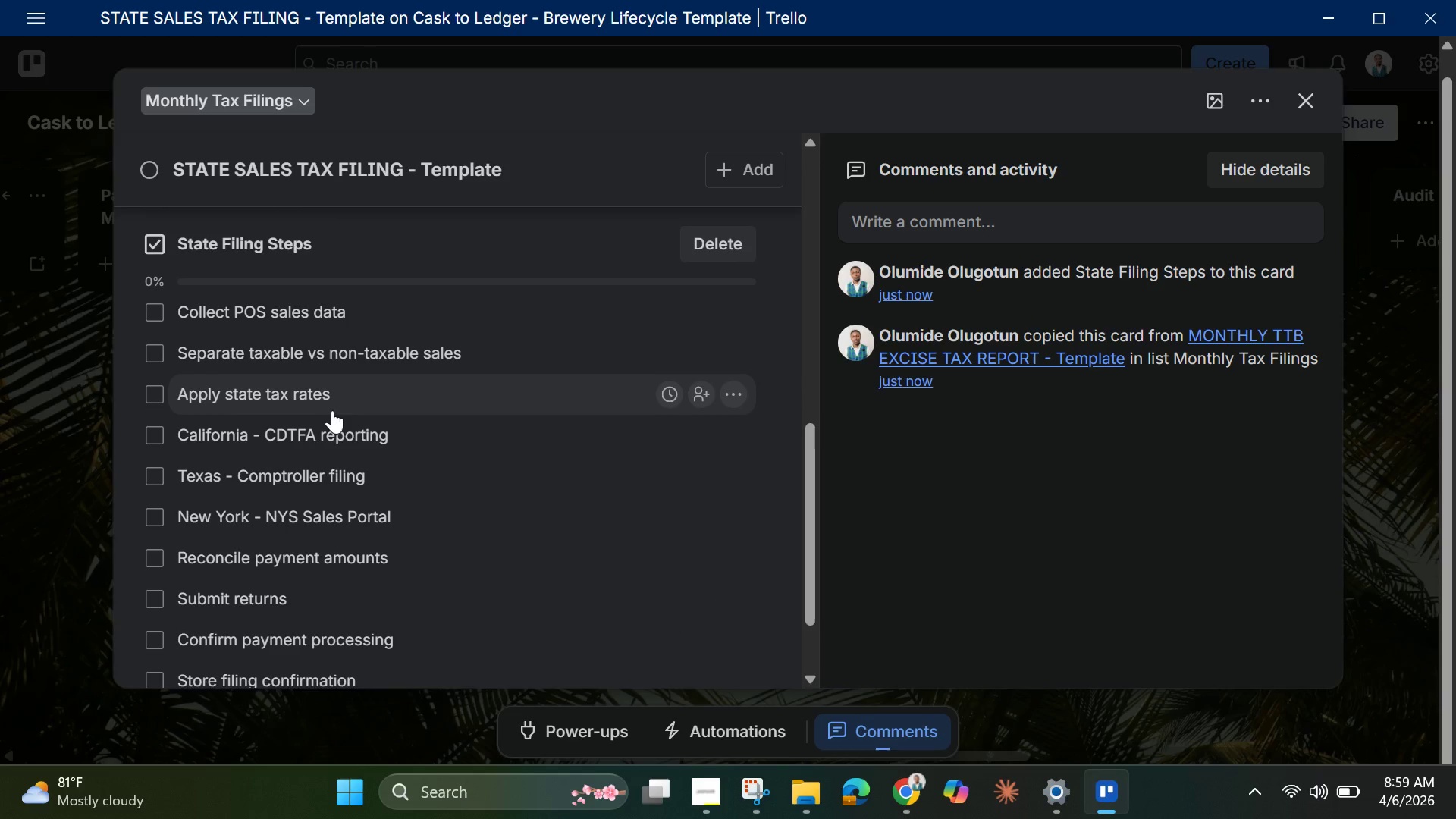 
scroll: coordinate [332, 412], scroll_direction: none, amount: 0.0
 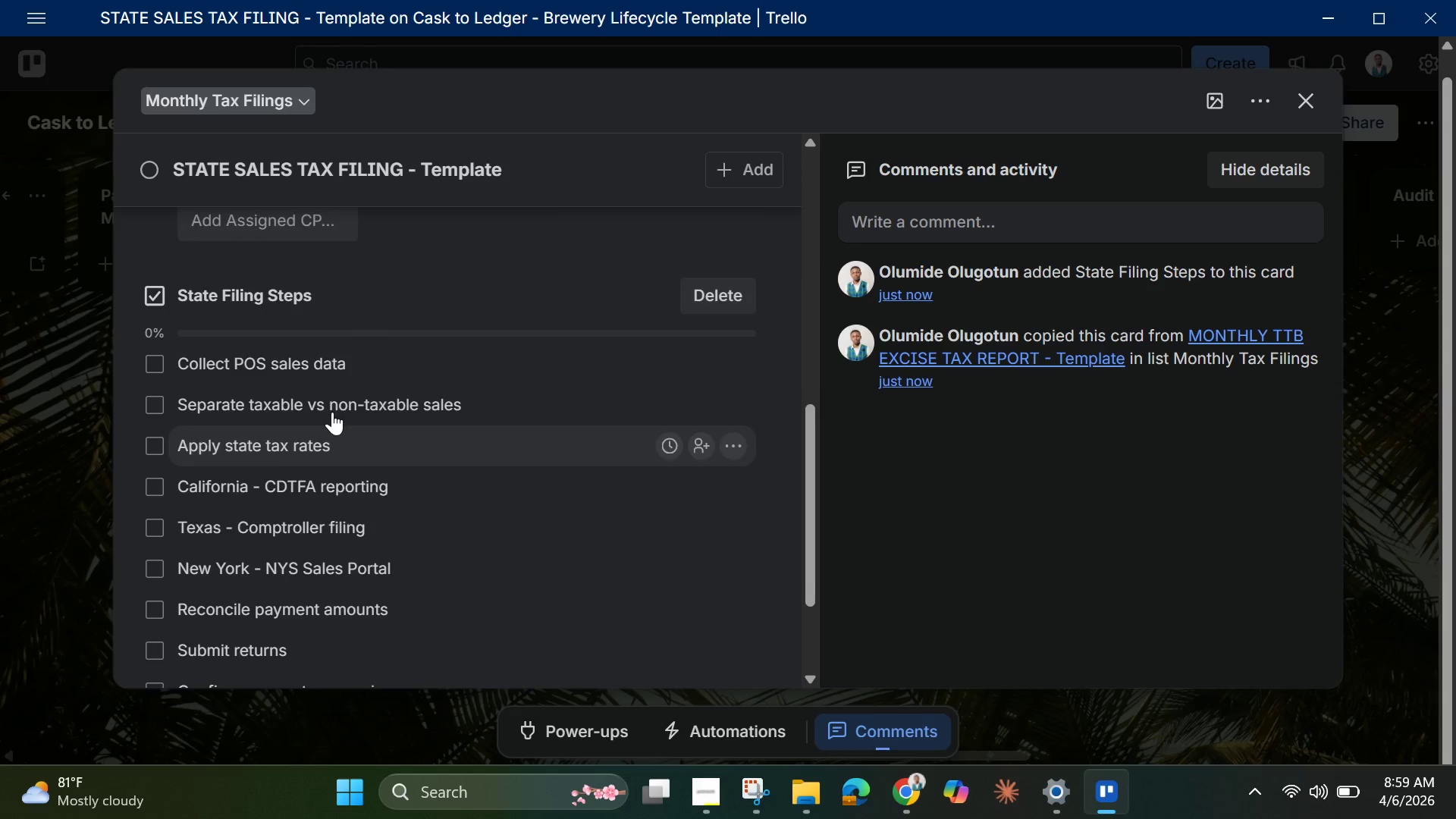 
scroll: coordinate [332, 412], scroll_direction: up, amount: 5.0
 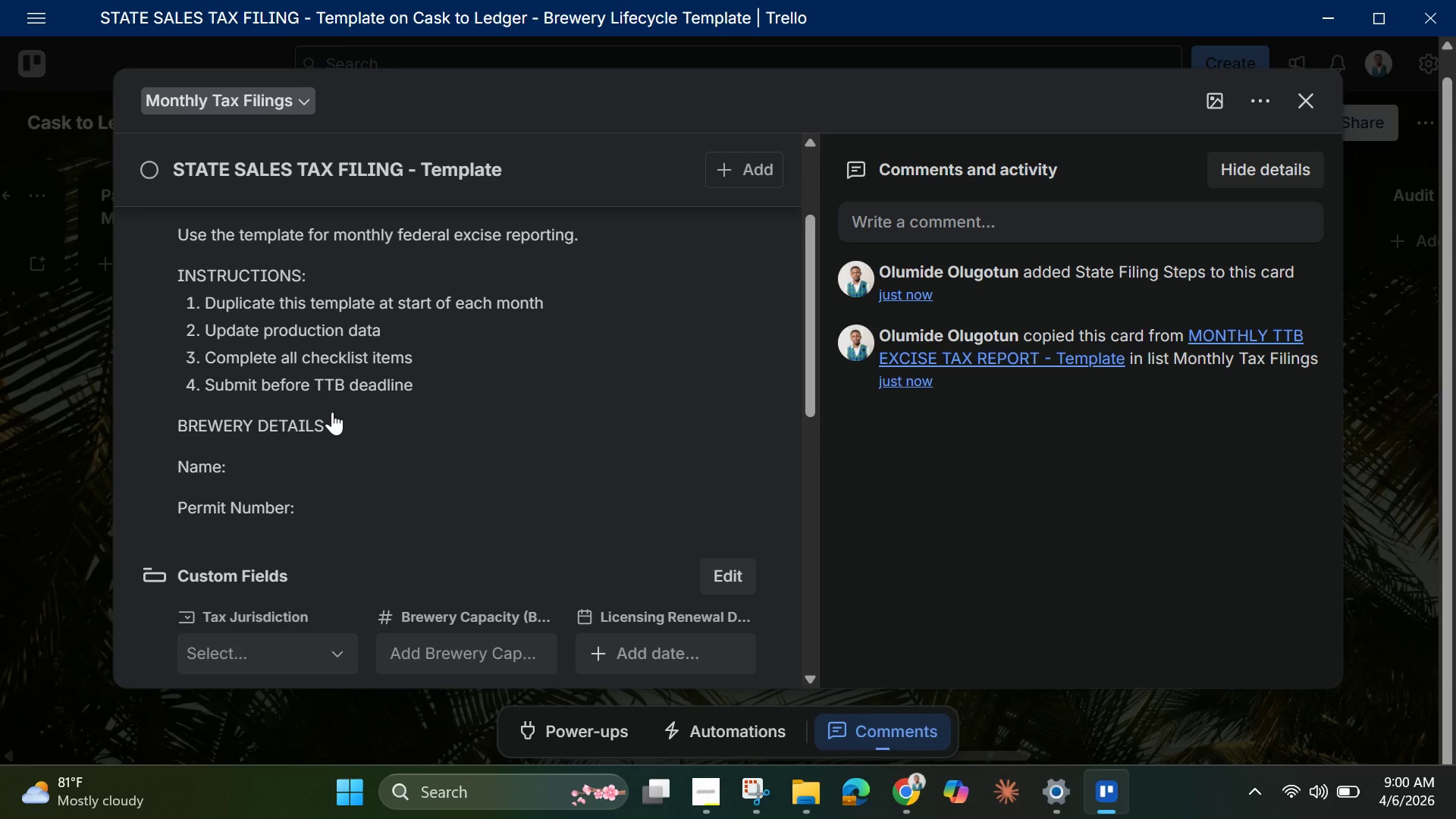 
wait(35.31)
 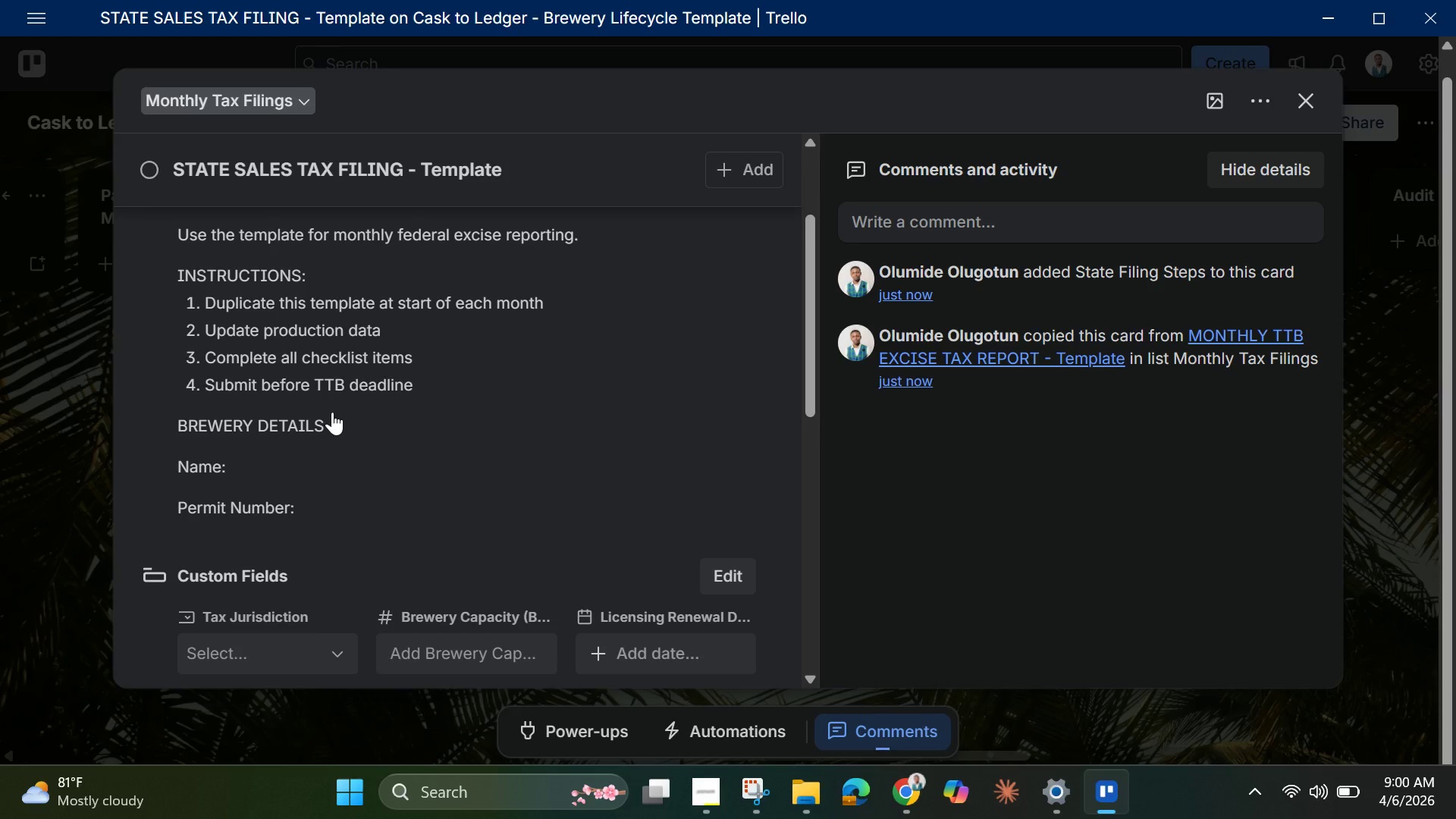 
scroll: coordinate [295, 447], scroll_direction: up, amount: 3.0
 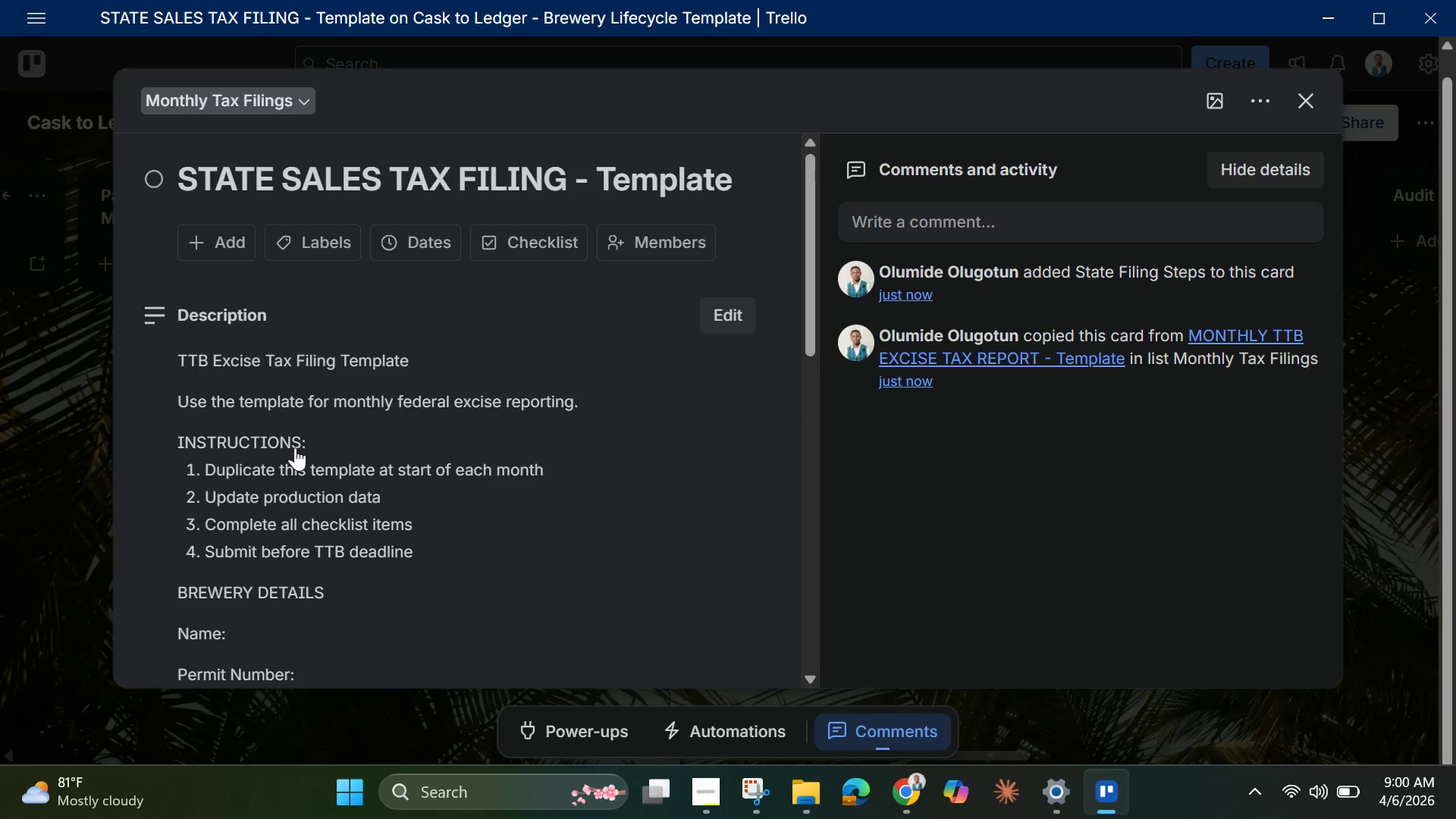 
wait(6.83)
 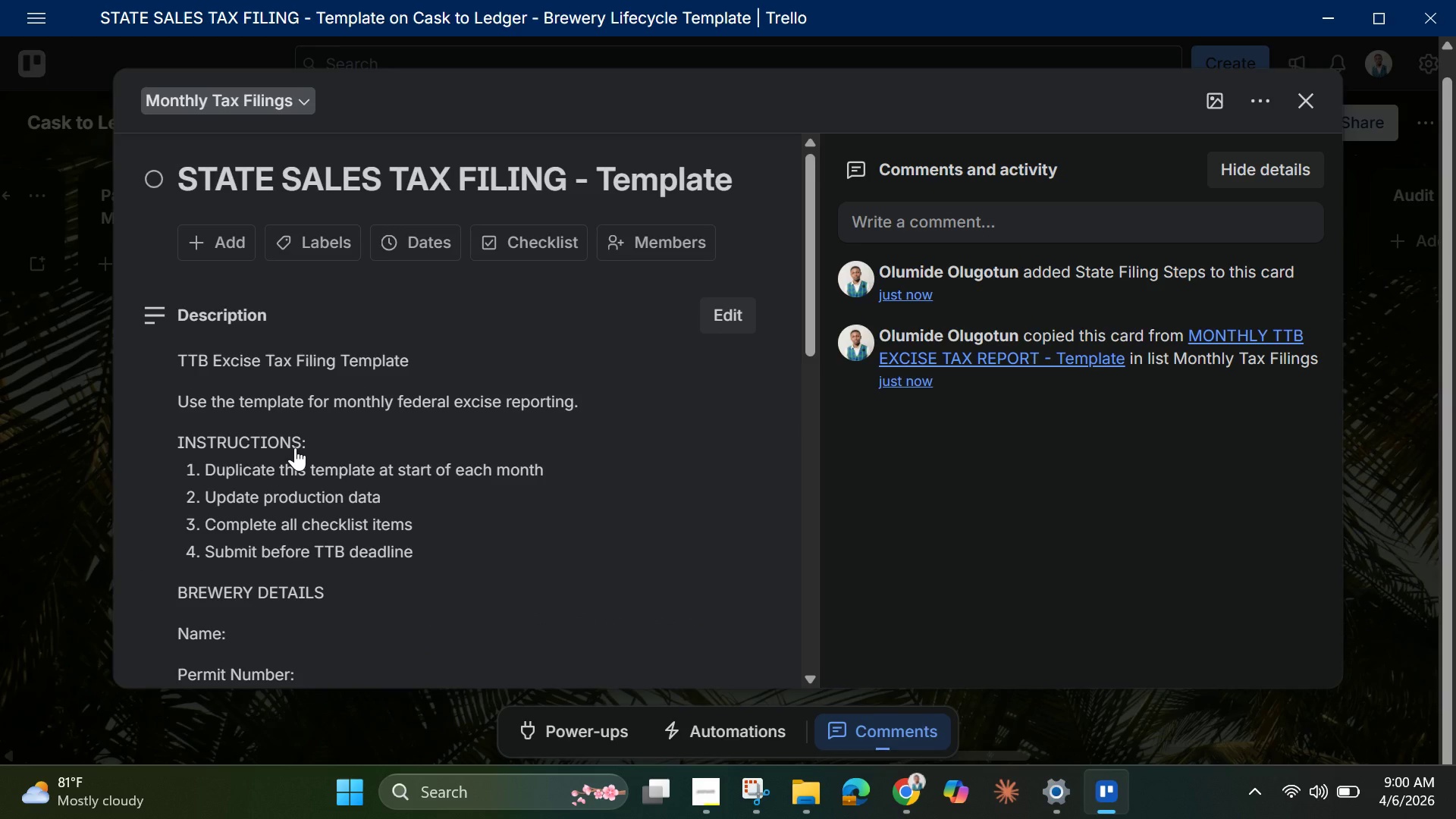 
double_click([298, 455])
 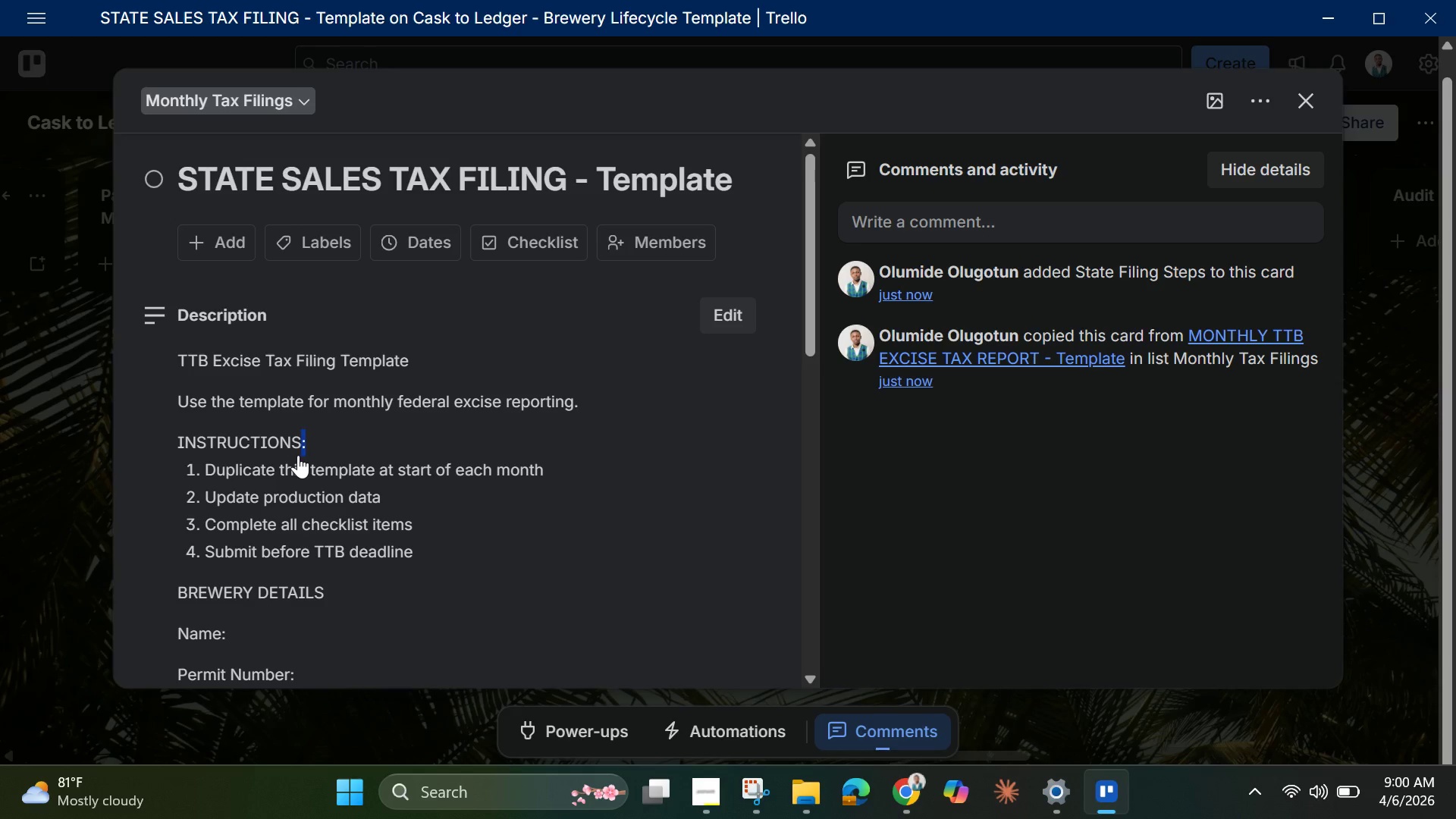 
double_click([298, 455])
 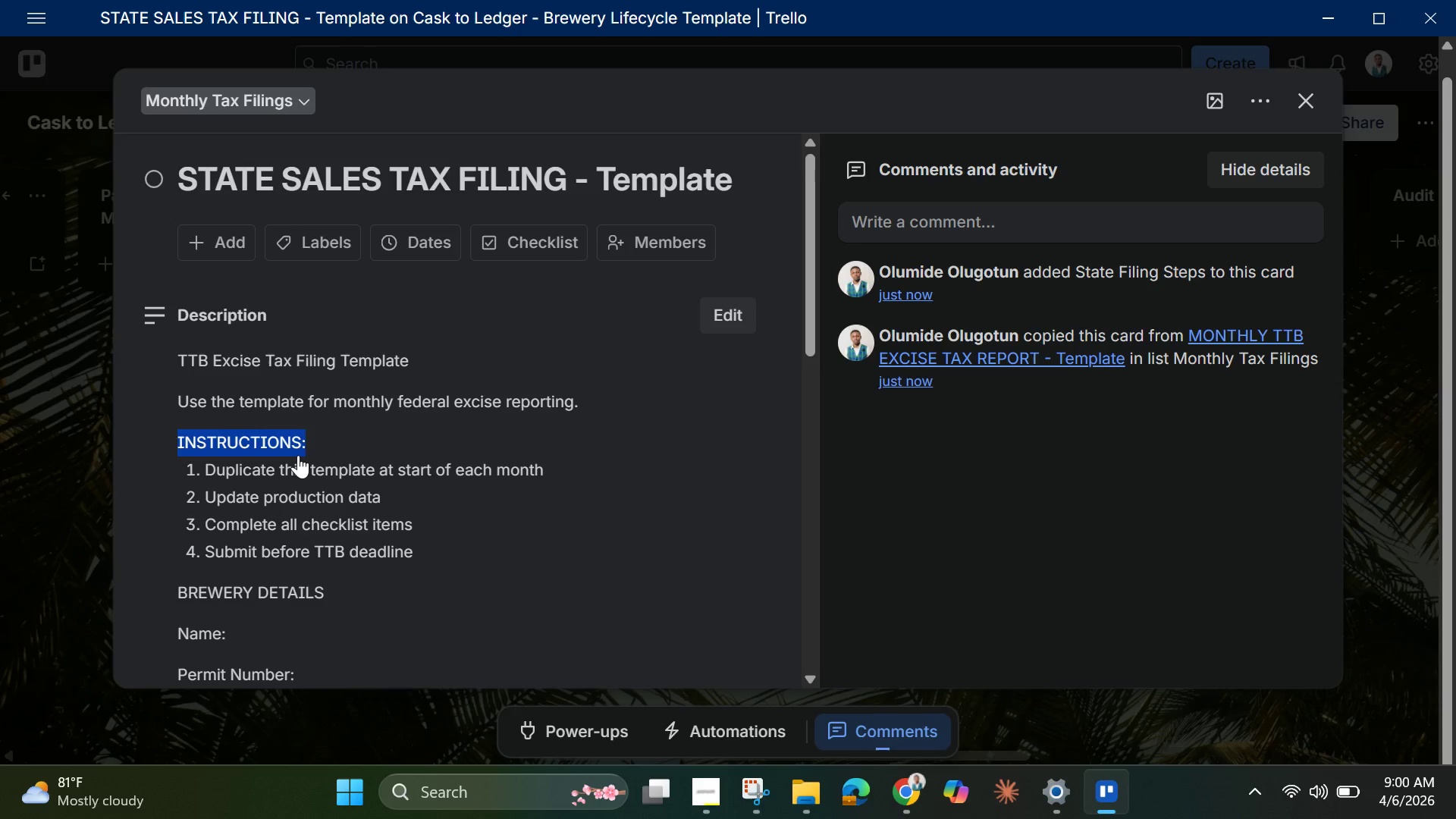 
triple_click([298, 455])
 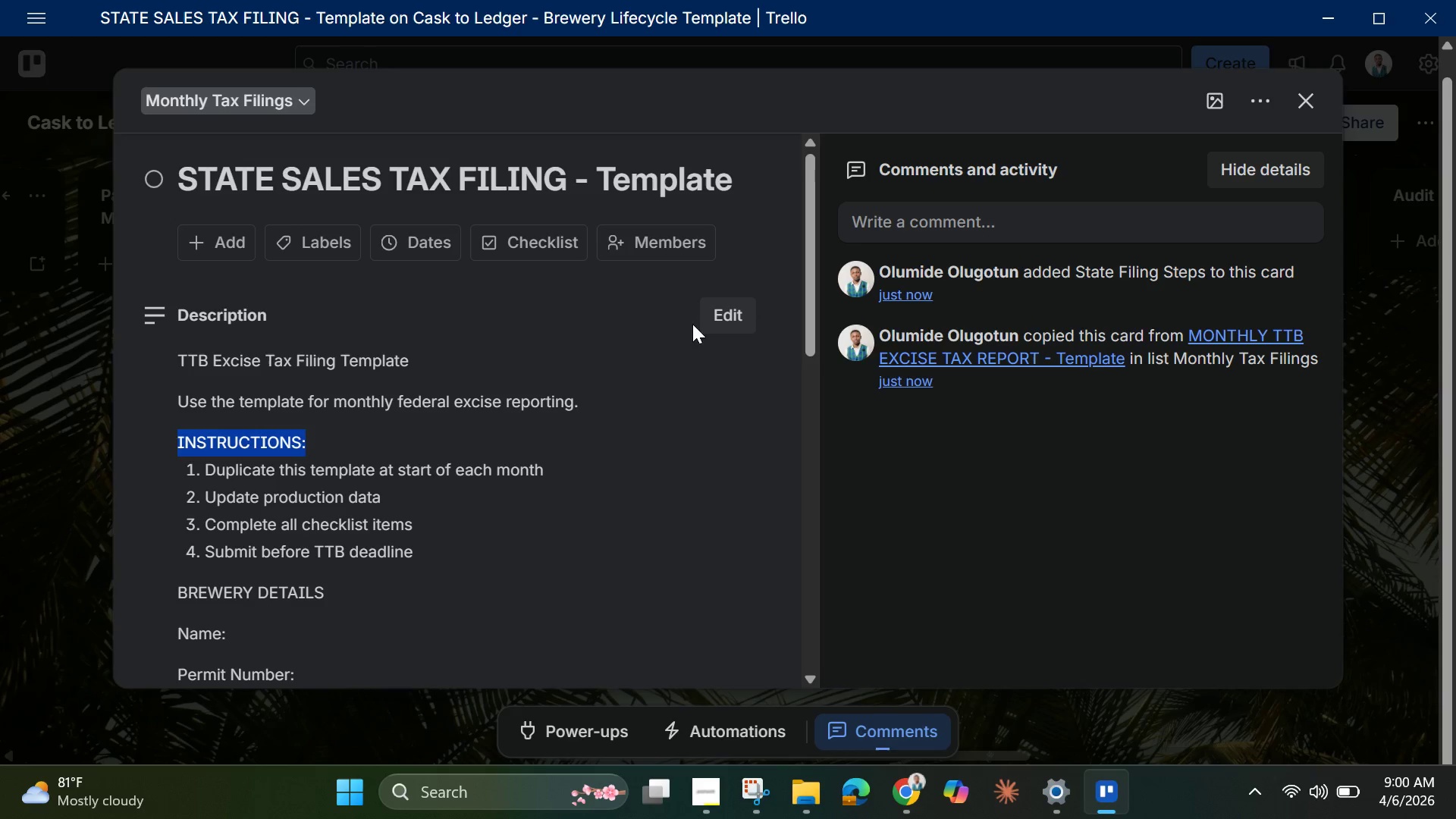 
left_click([709, 316])
 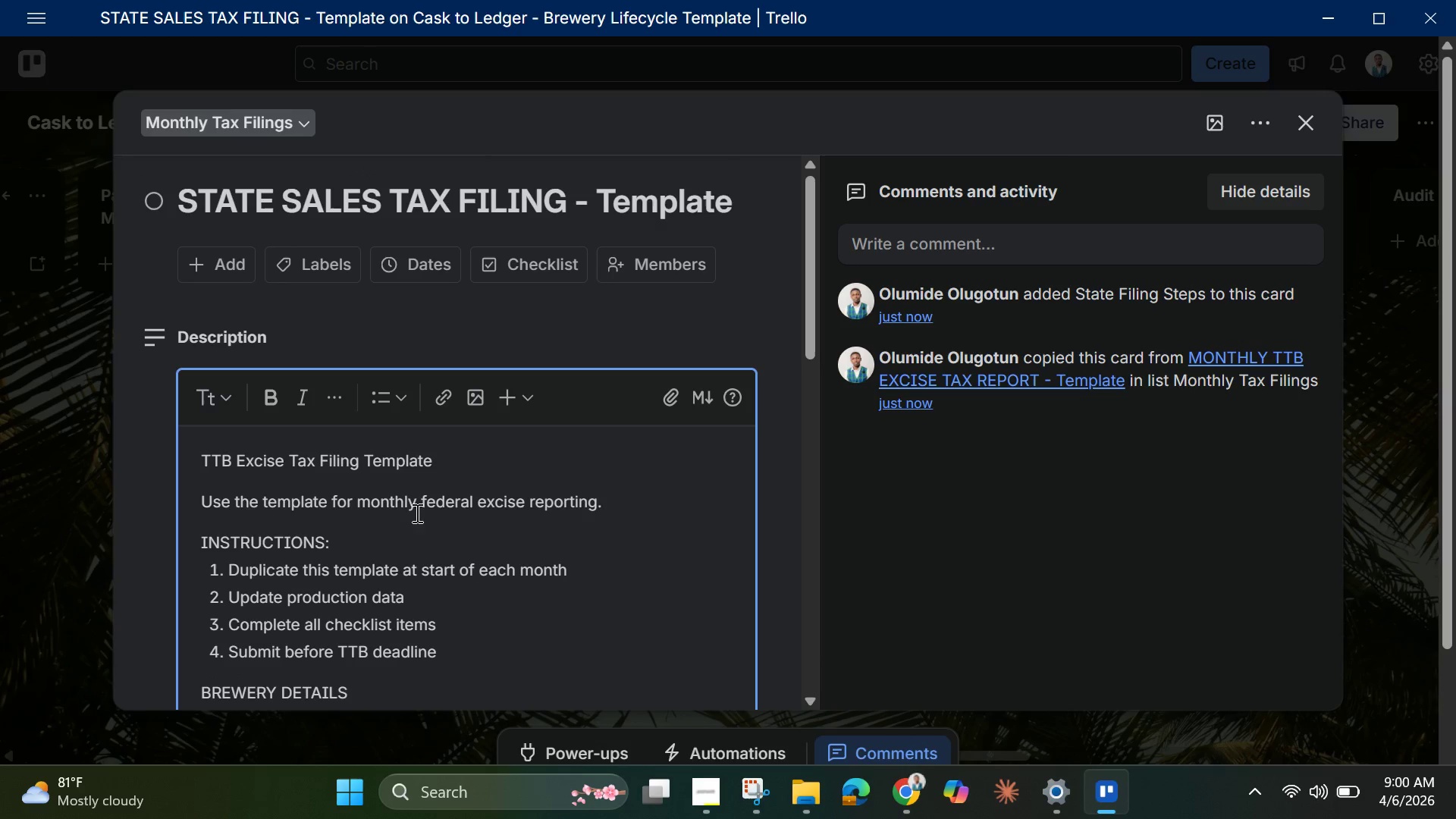 
left_click([416, 513])
 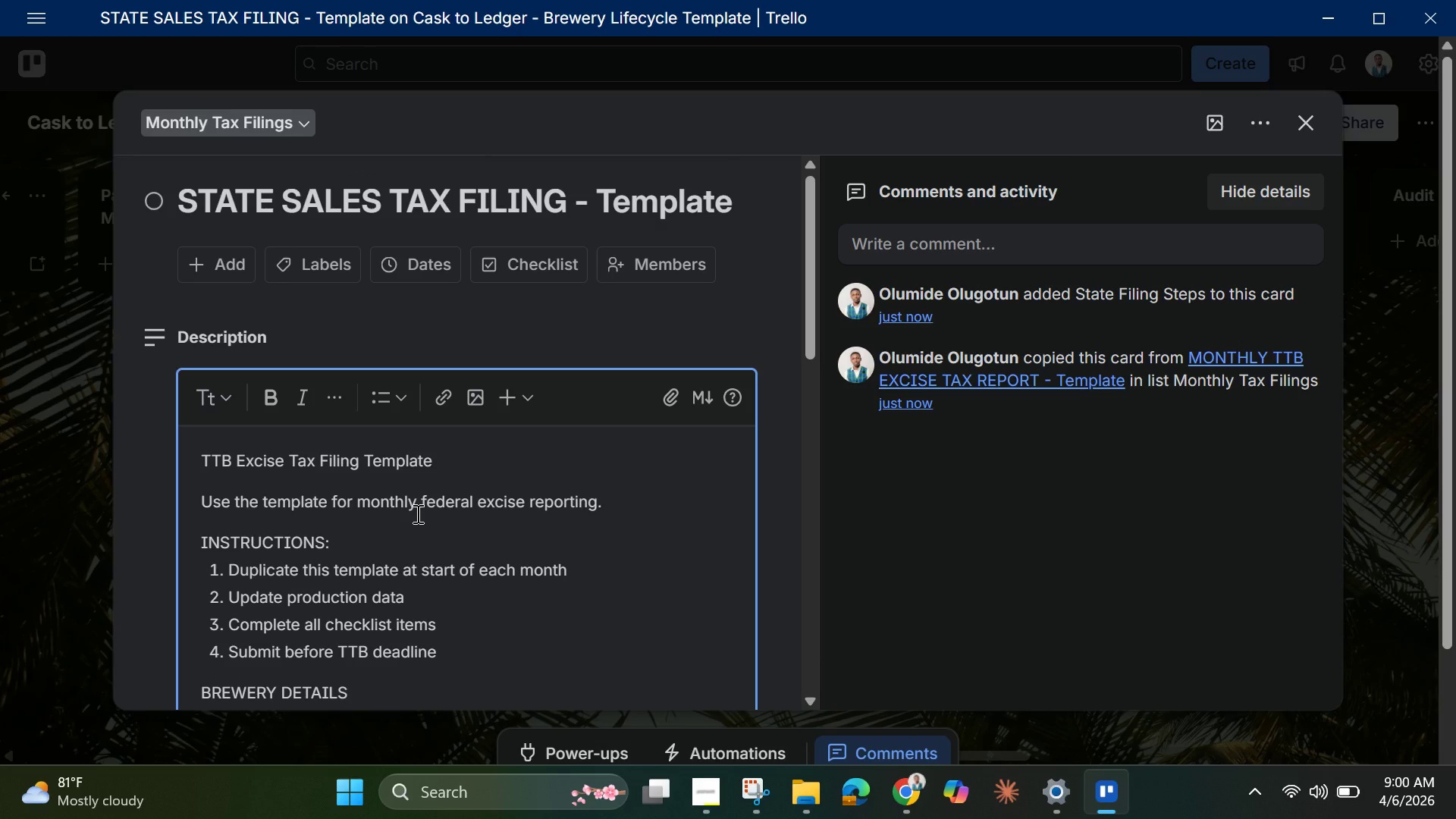 
key(Control+A)
 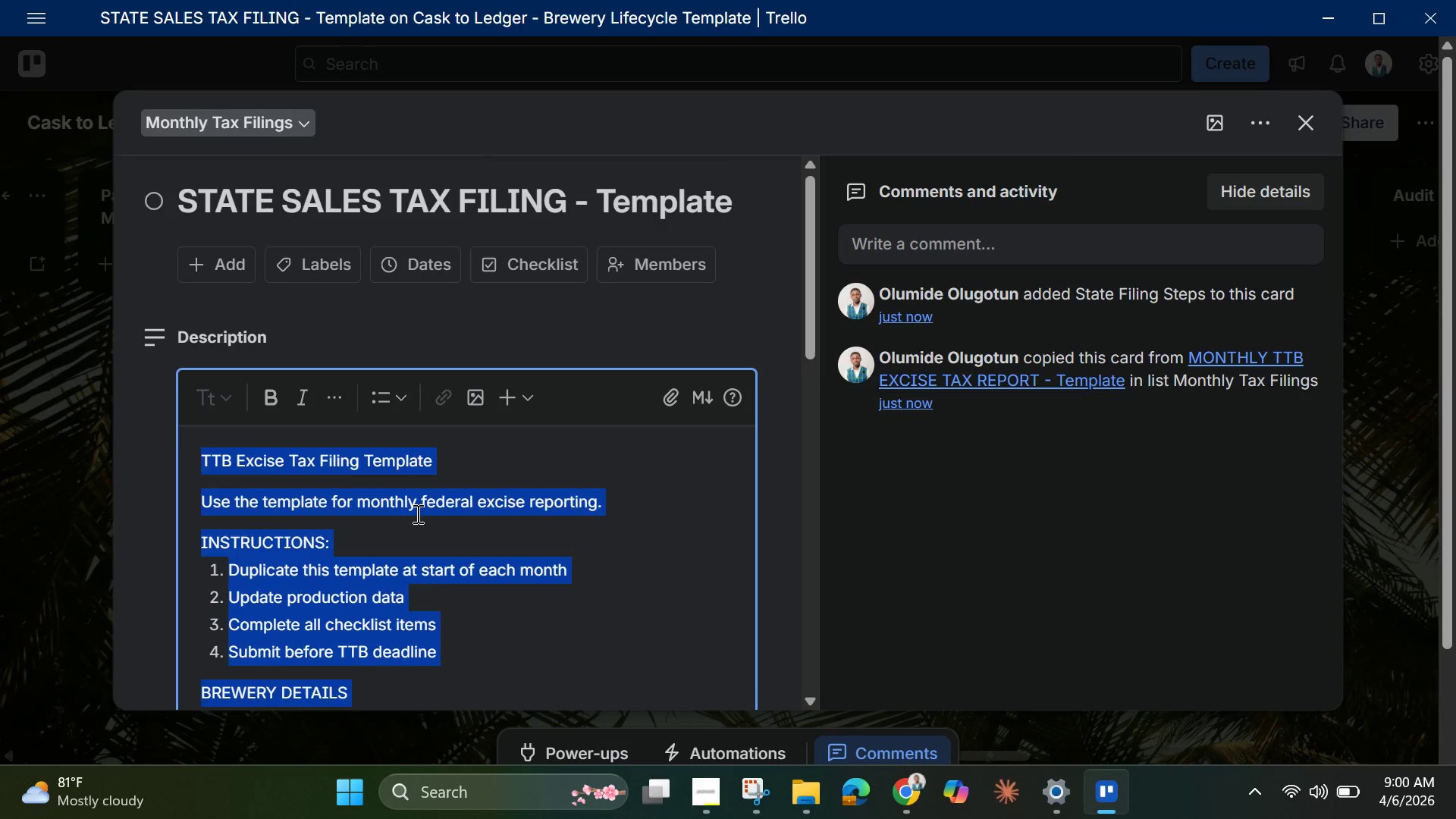 
key(Backspace)
 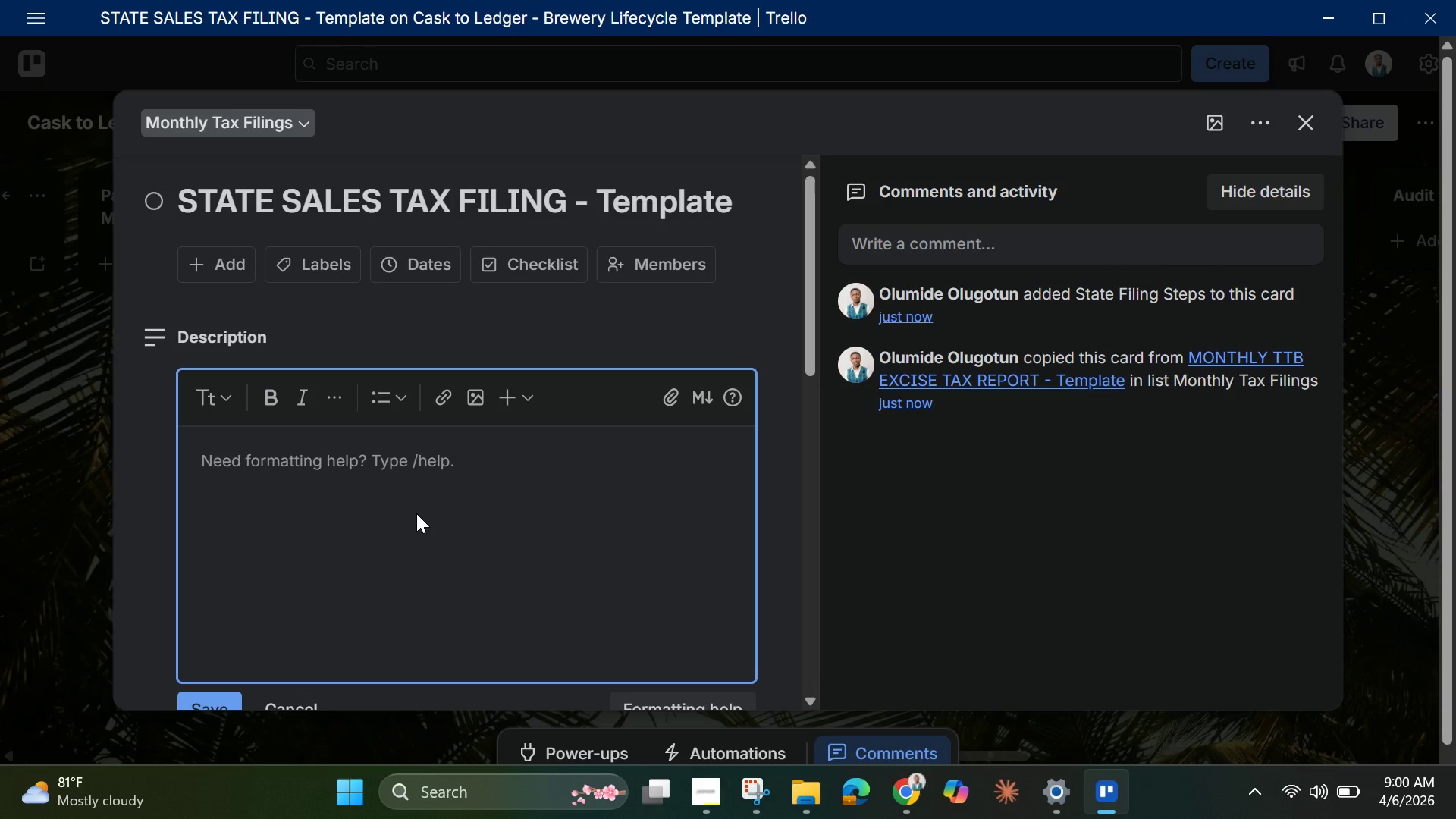 
wait(7.44)
 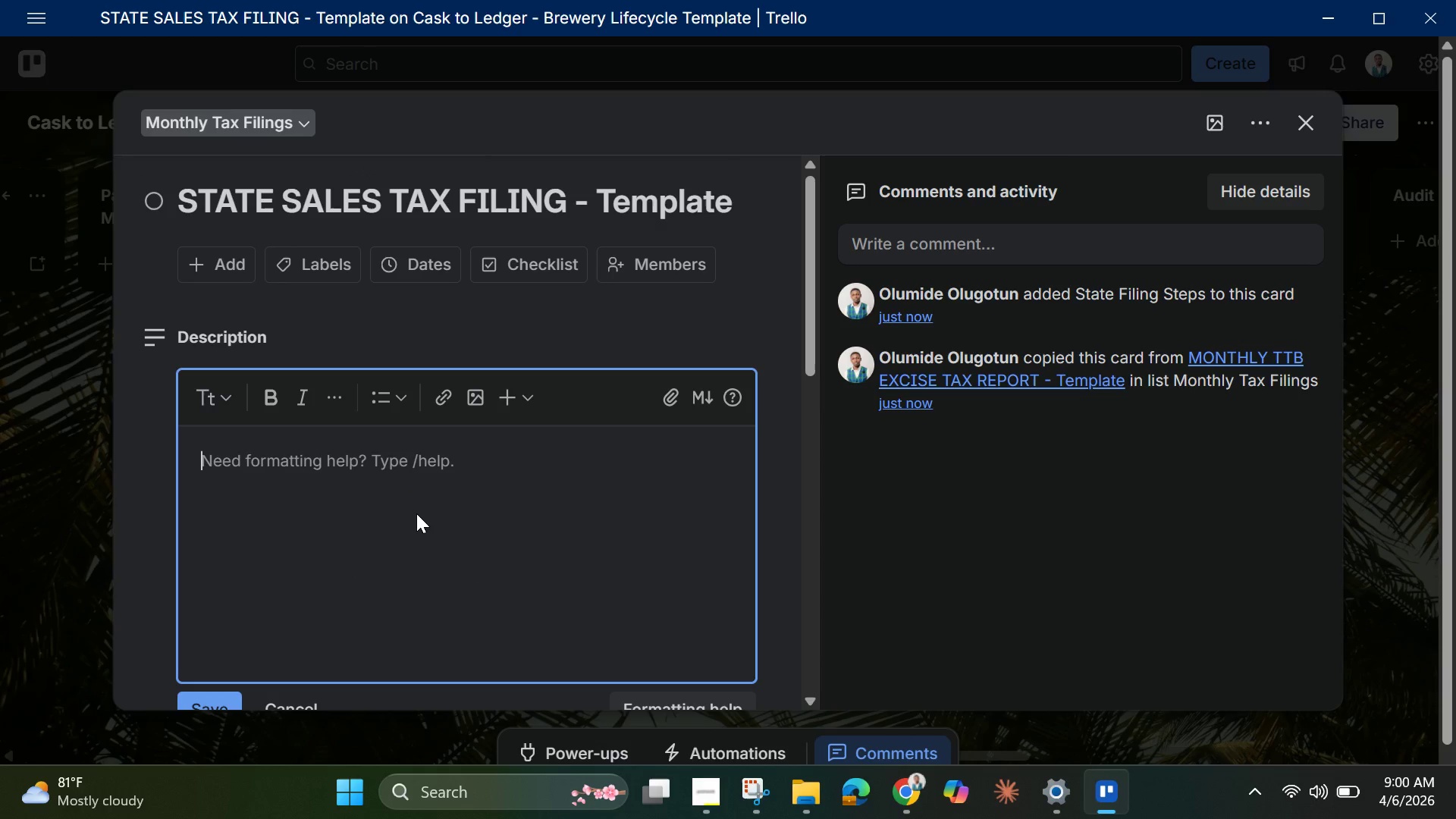 
key(Shift+H)
 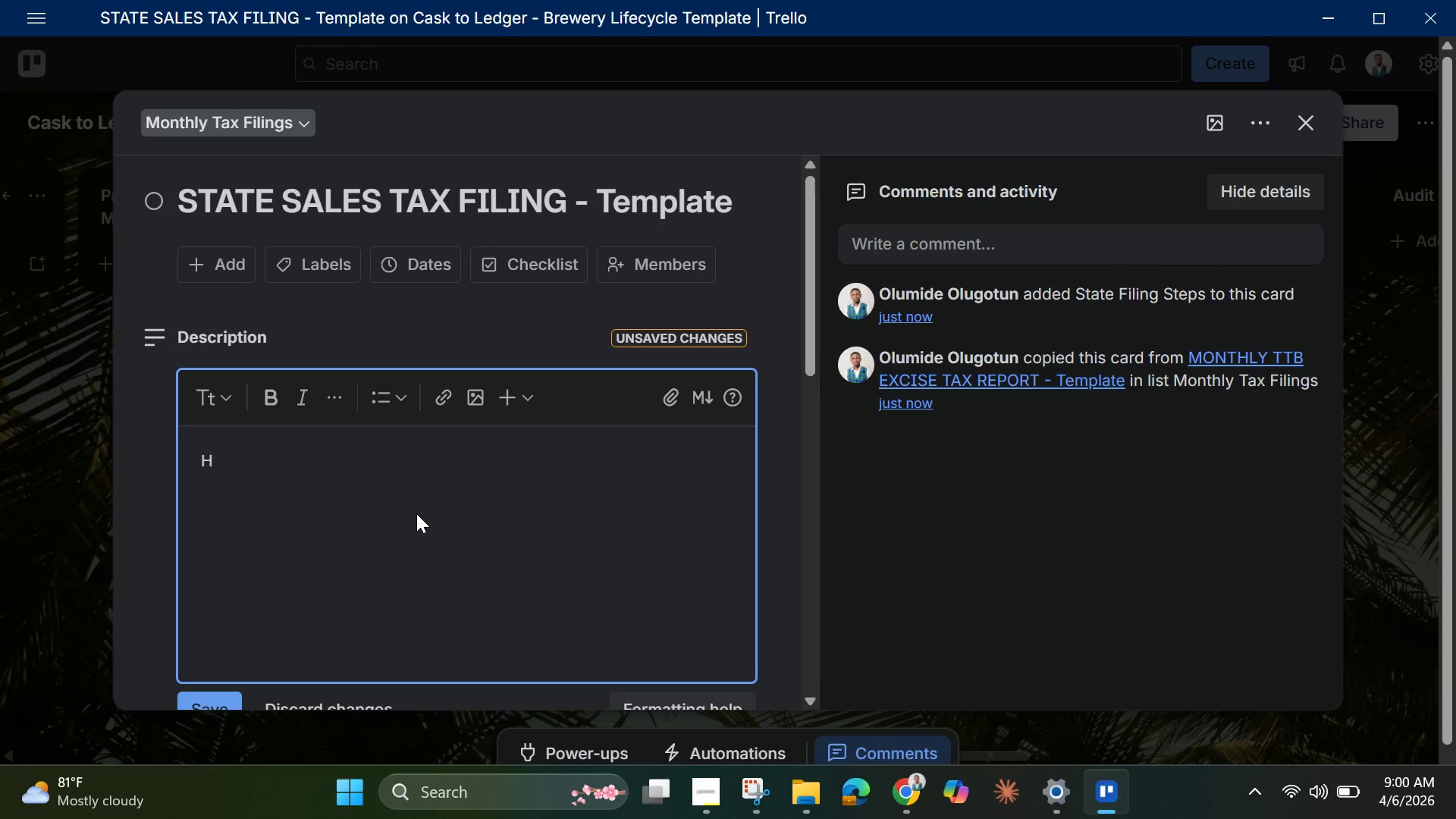 
wait(6.45)
 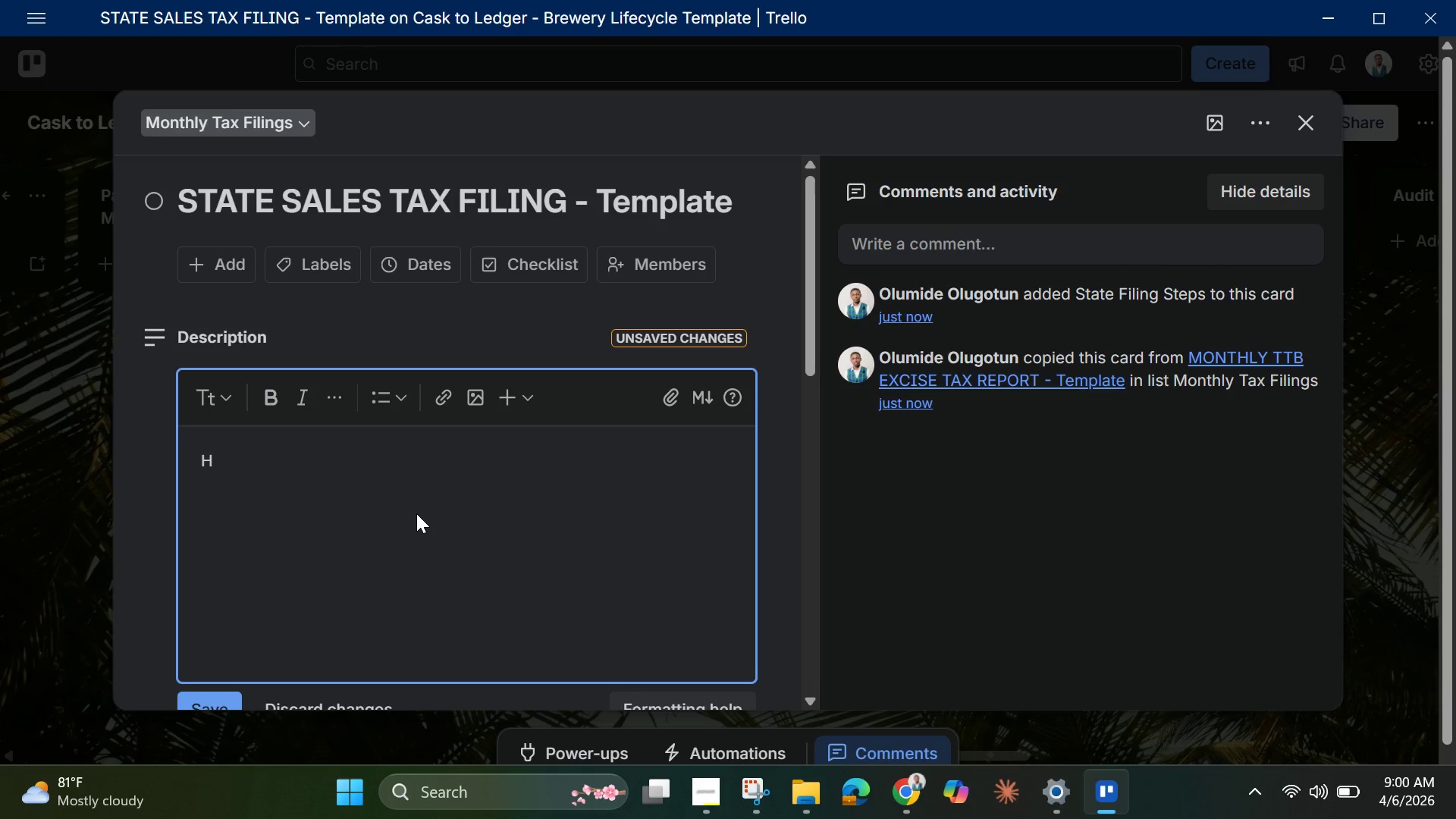 
type(andles multi-state tax compliance)
 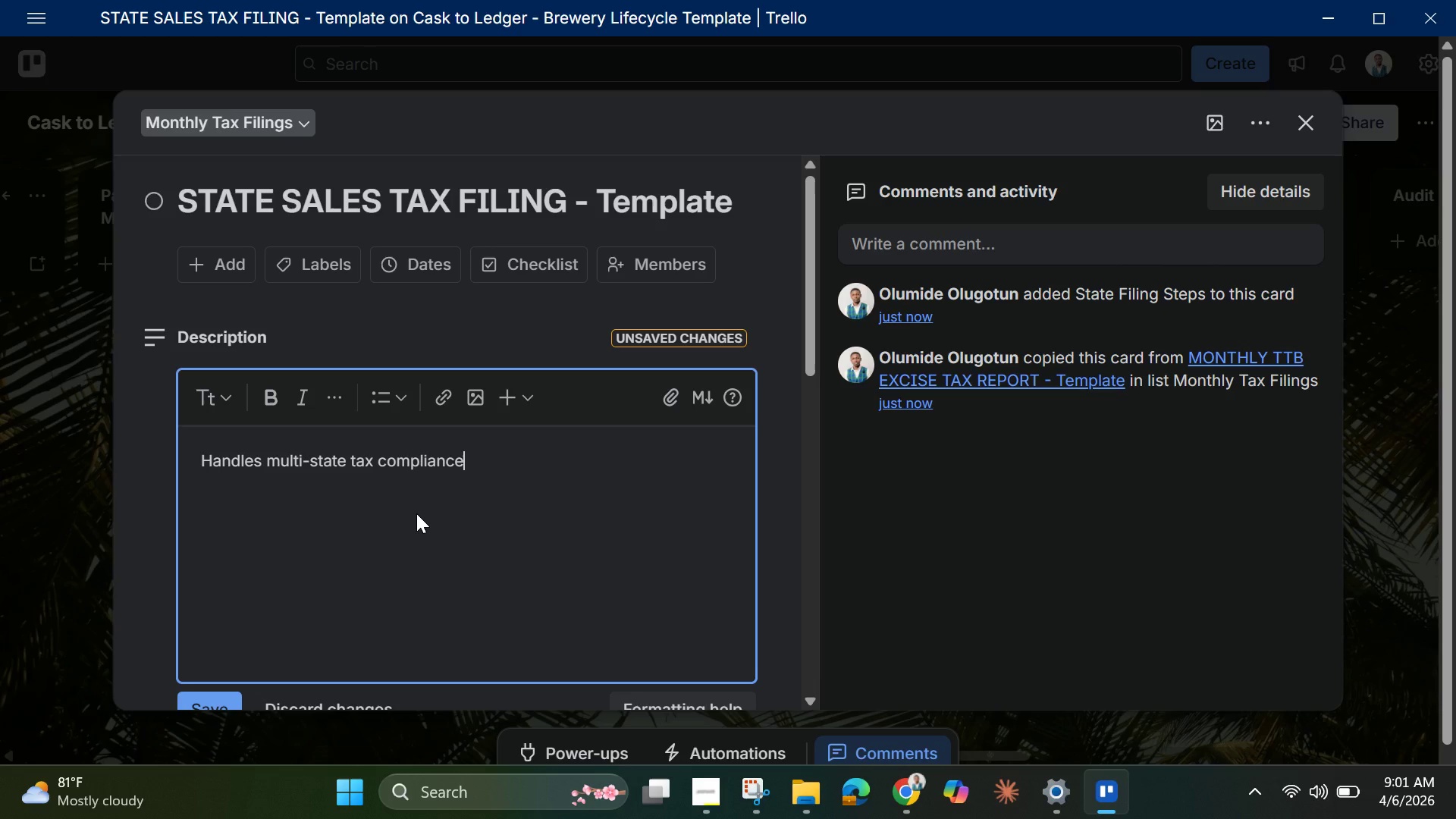 
key(Enter)
 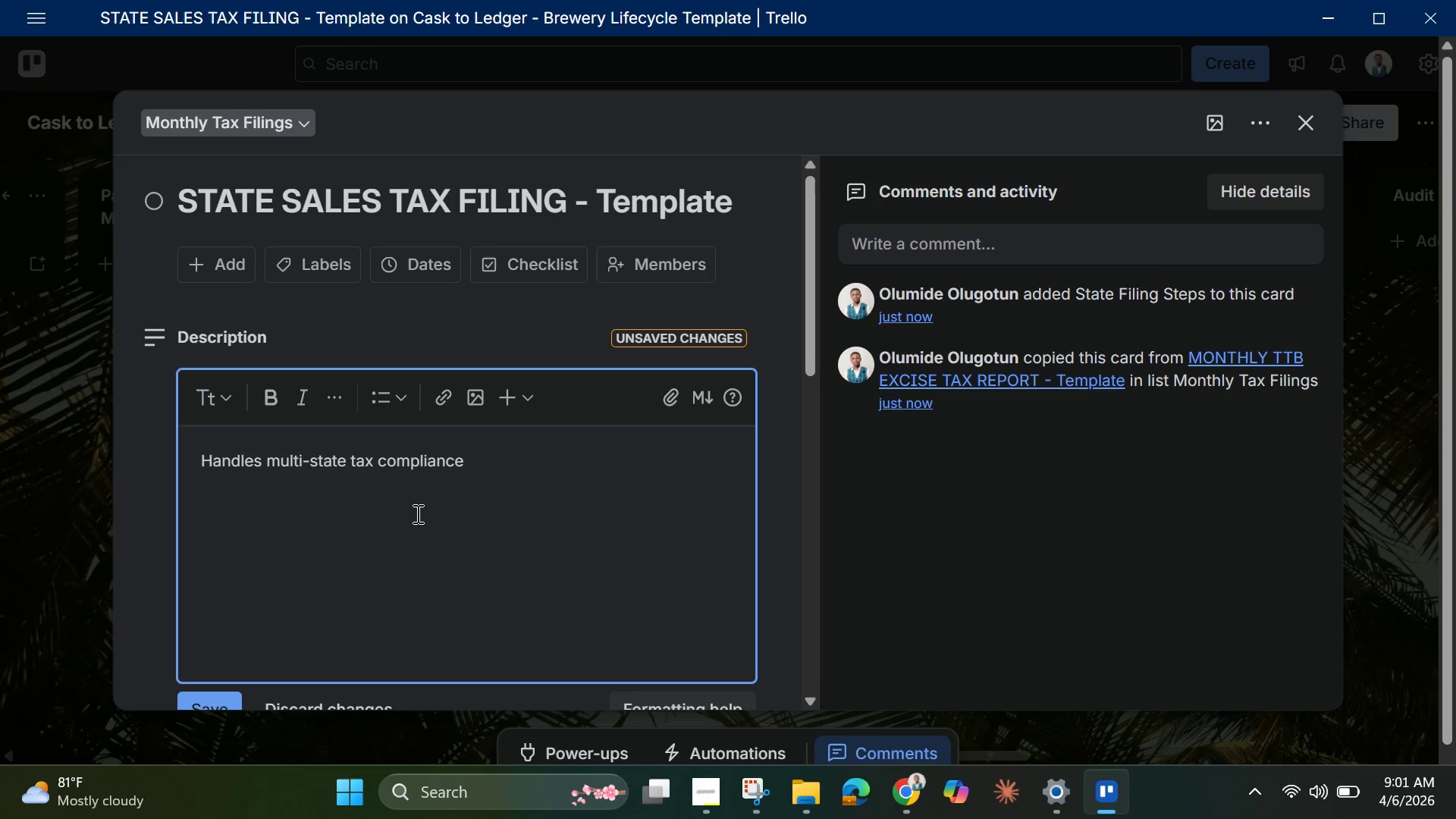 
key(Backspace)
 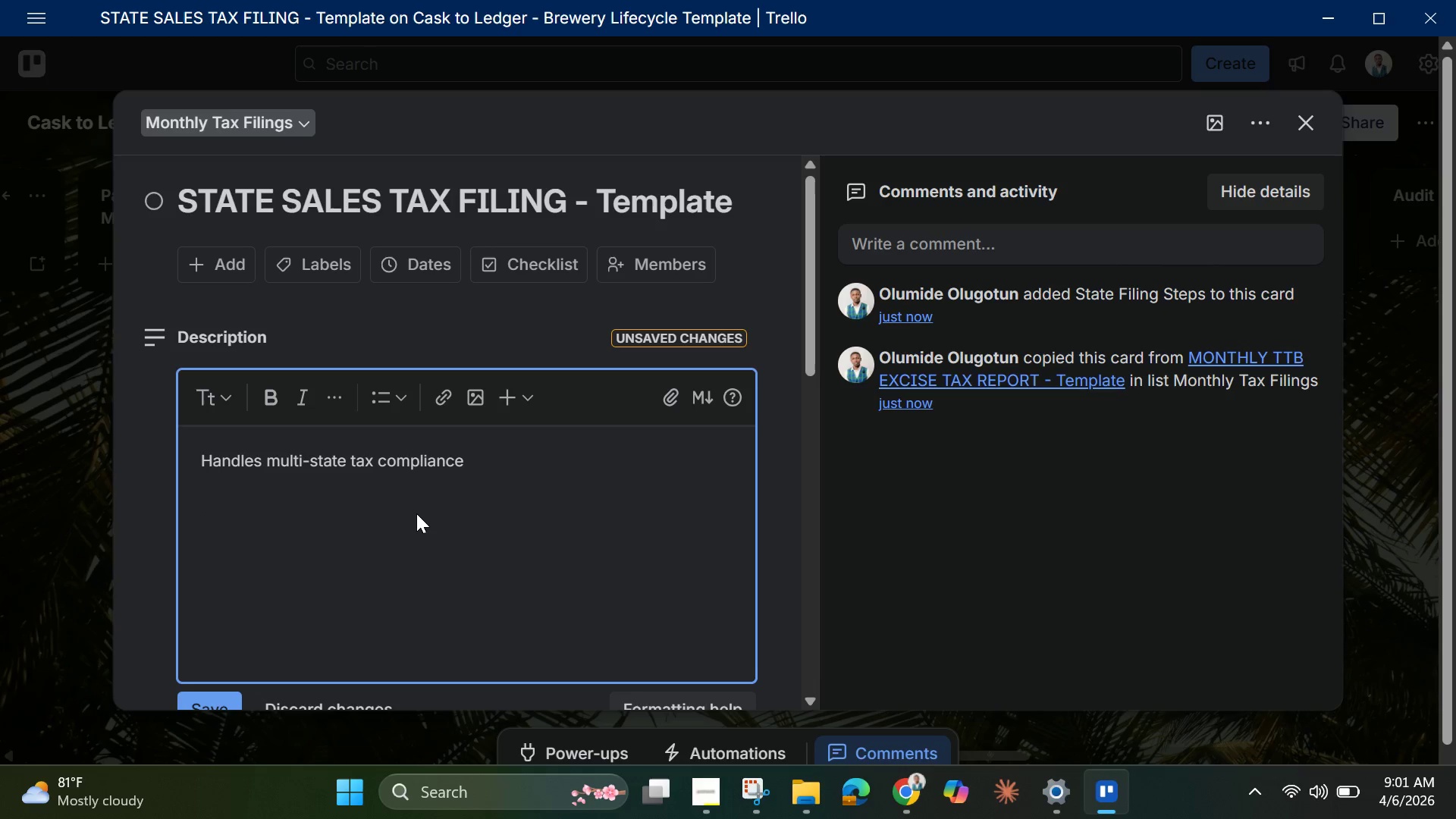 
key(Period)
 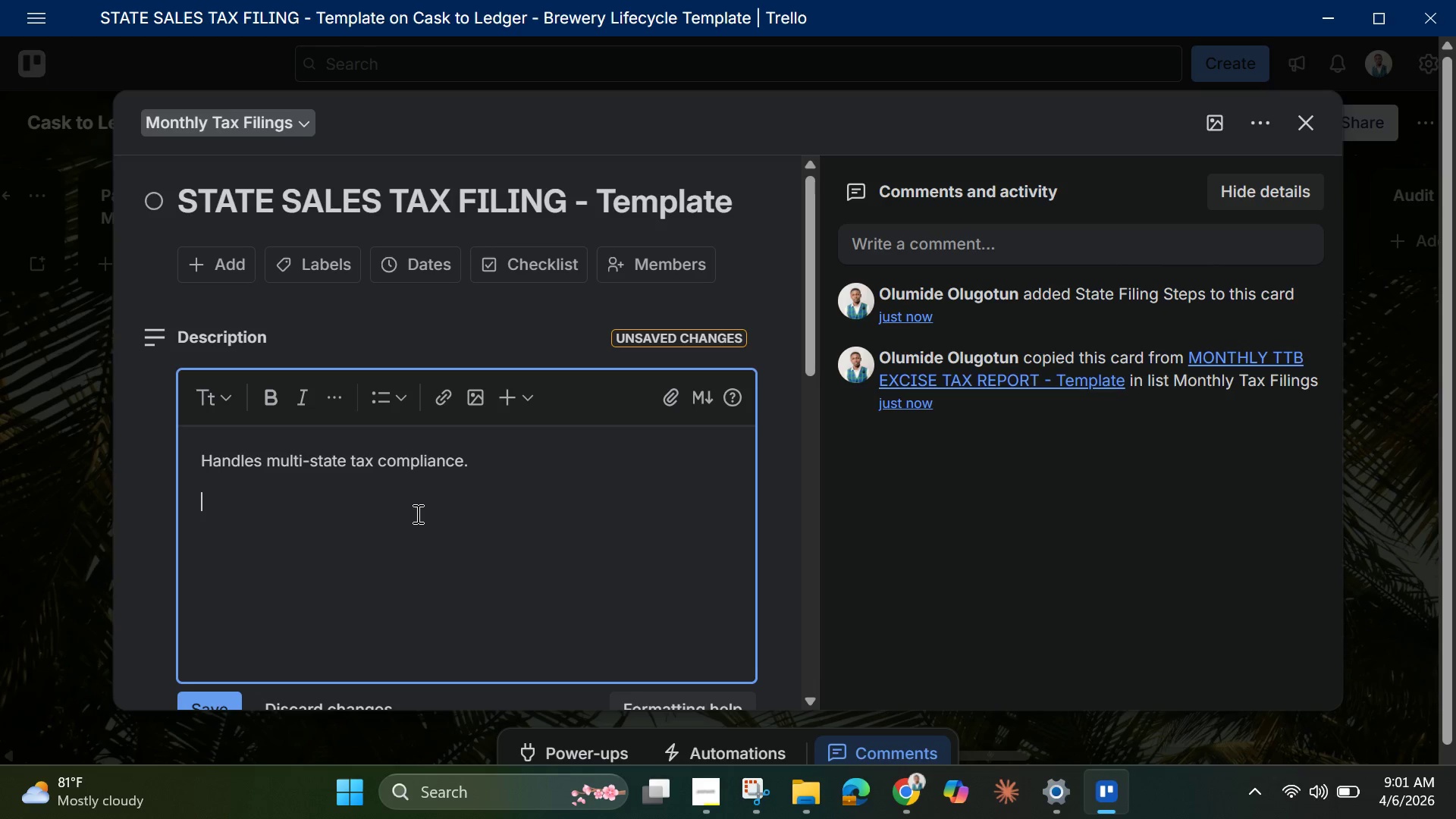 
key(Enter)
 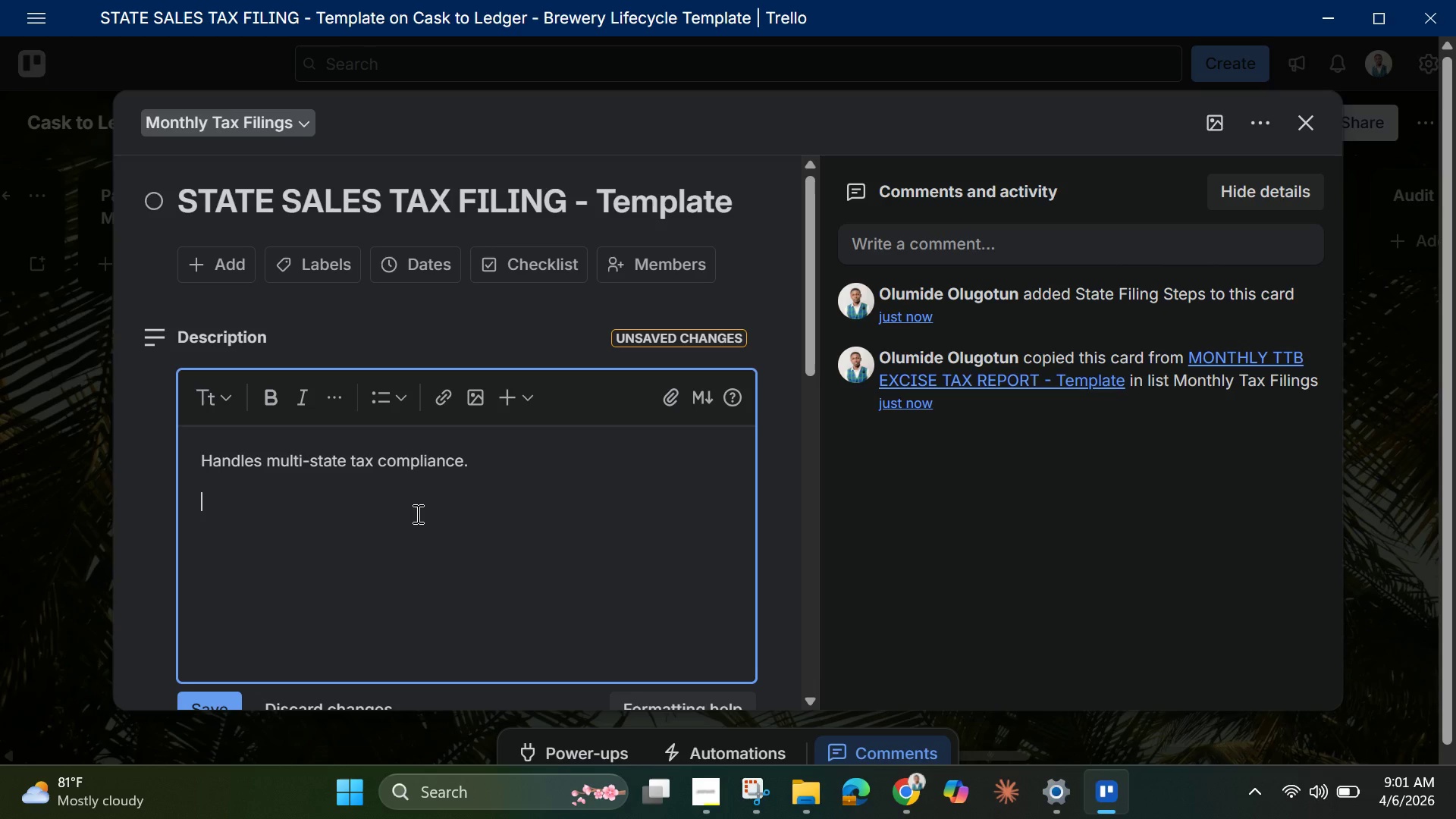 
type(Ensure correct jurisdiction is selected before filing.)
 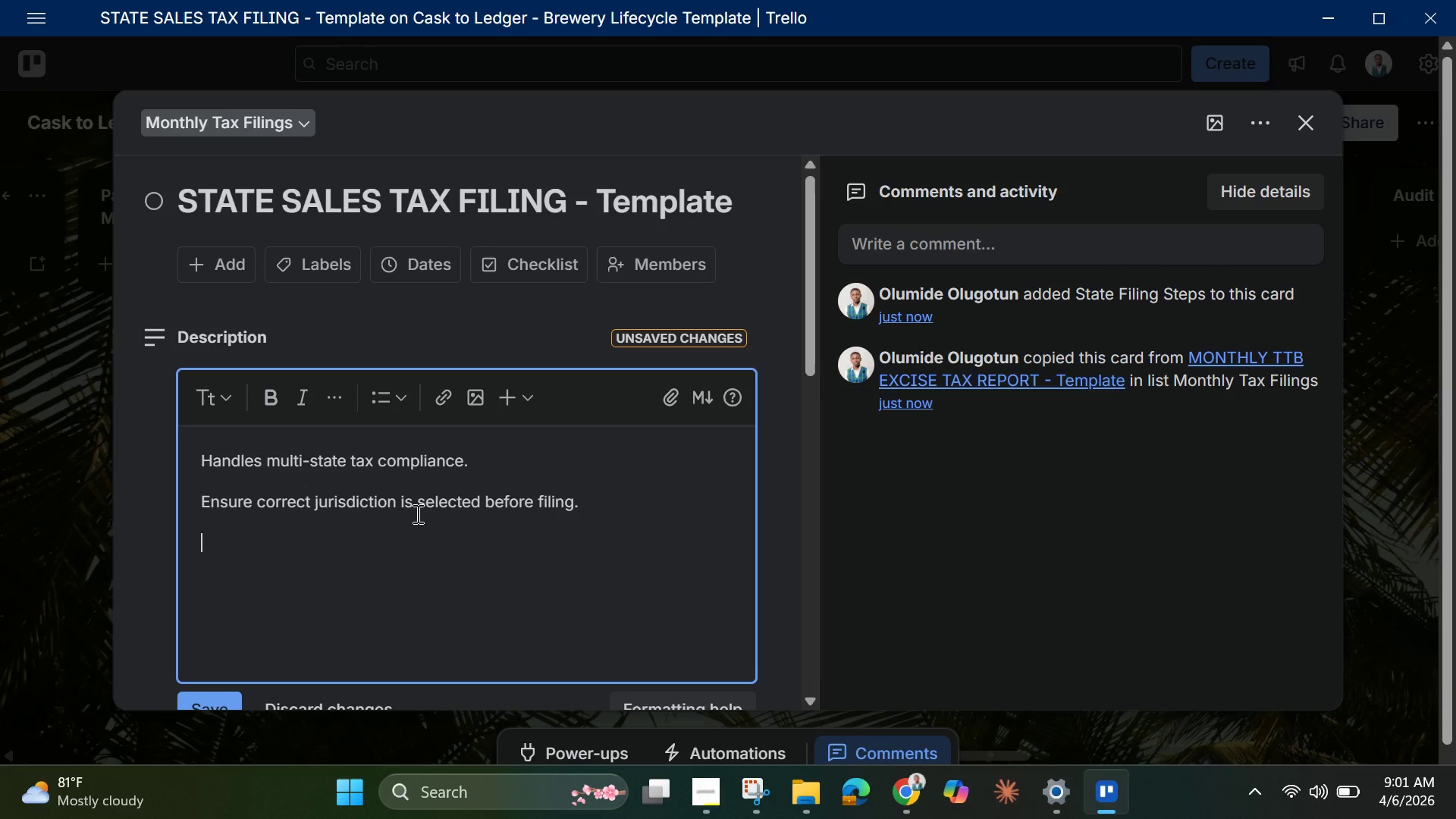 
key(Enter)
 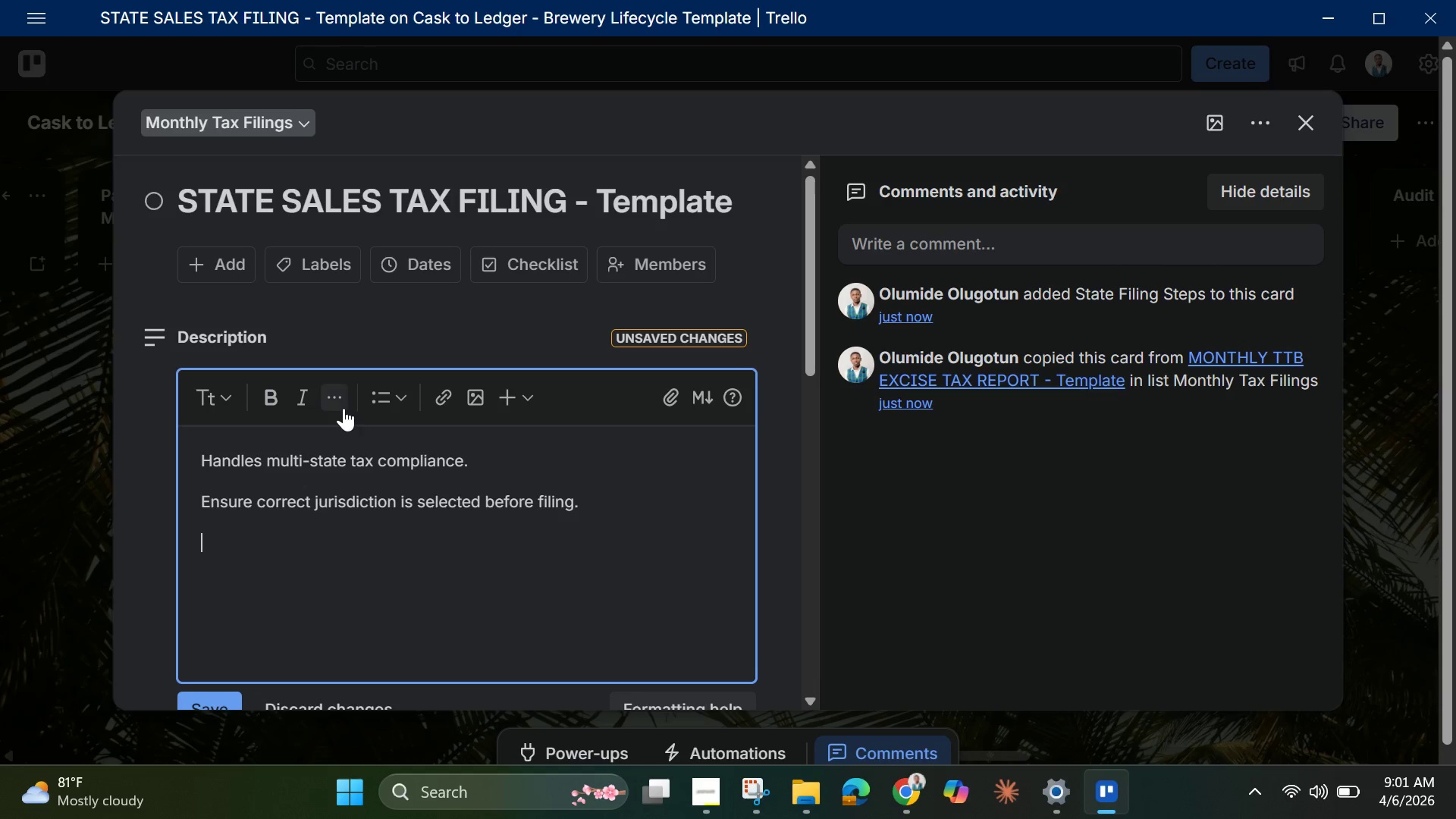 
scroll: coordinate [341, 397], scroll_direction: down, amount: 1.0
 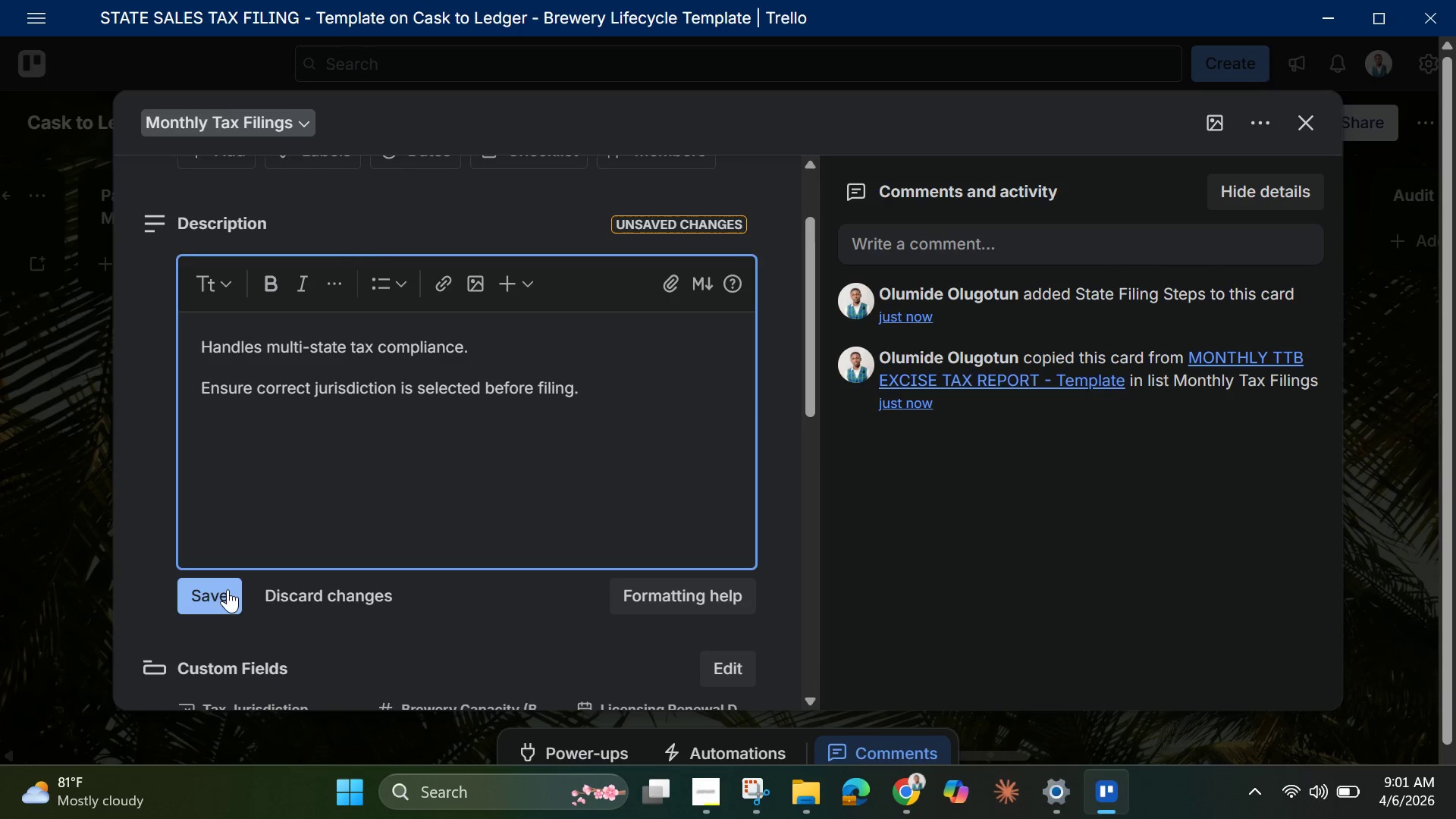 
left_click([228, 591])
 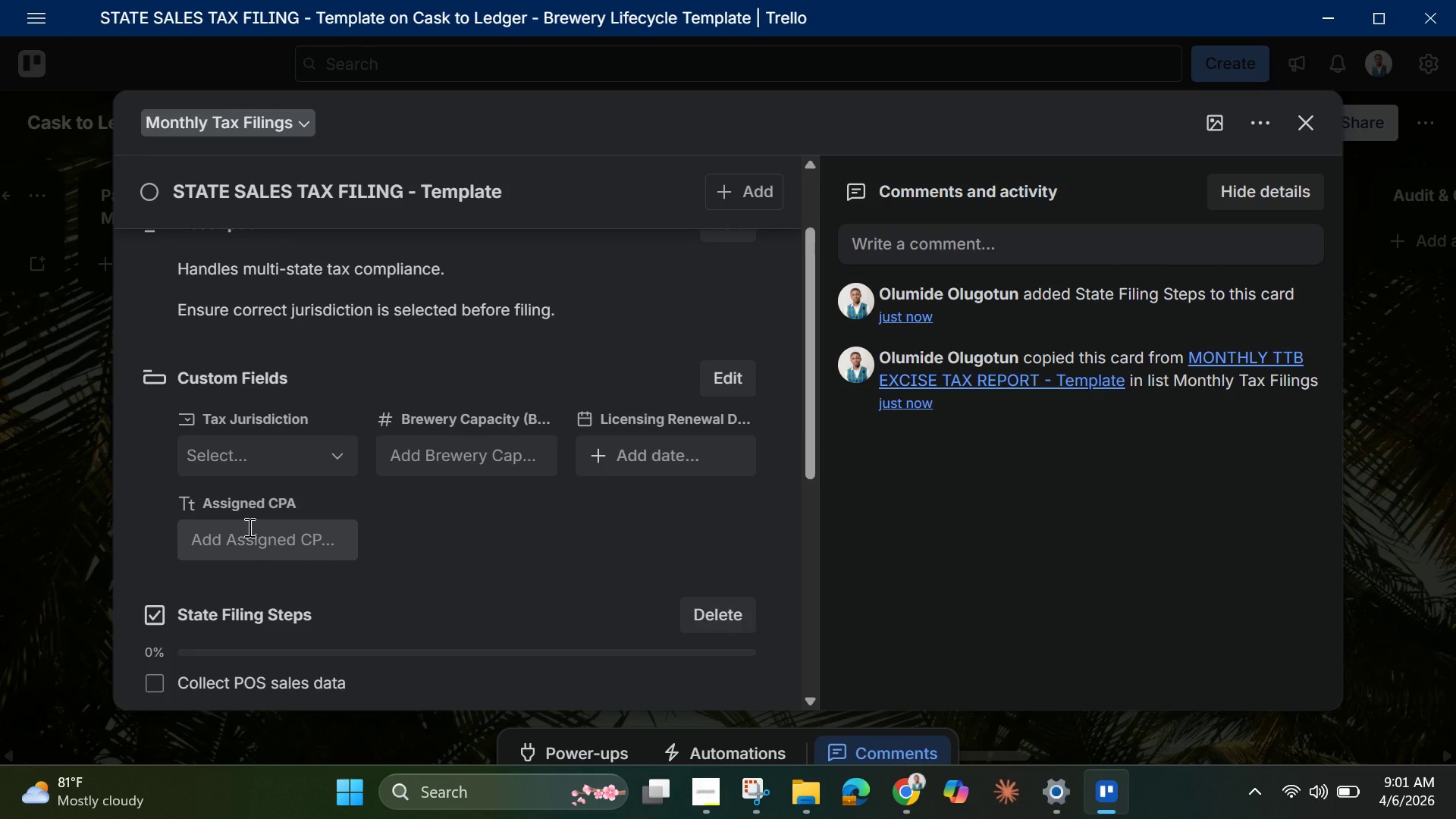 
scroll: coordinate [236, 542], scroll_direction: down, amount: 2.0
 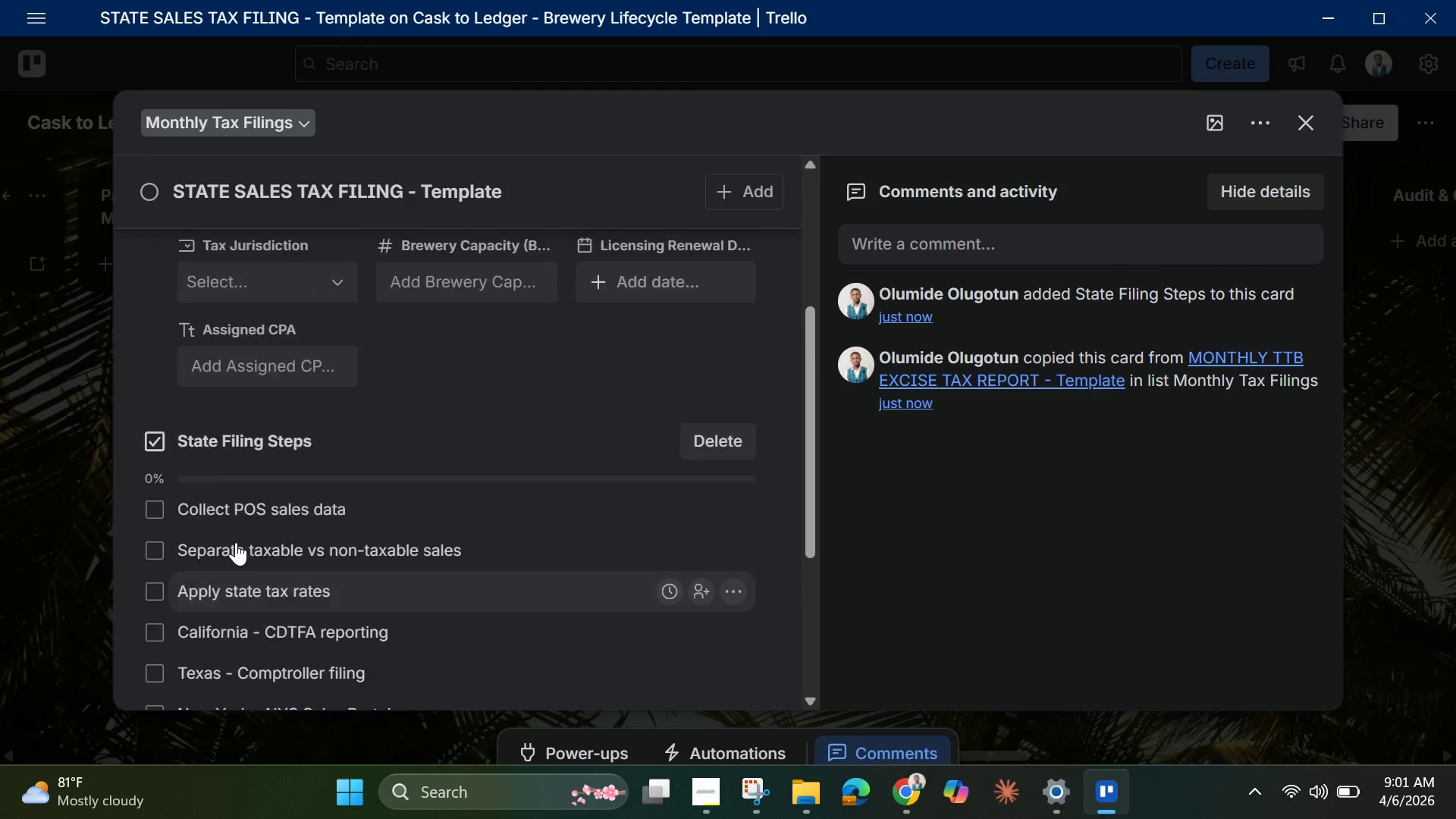 
scroll: coordinate [236, 542], scroll_direction: up, amount: 1.0
 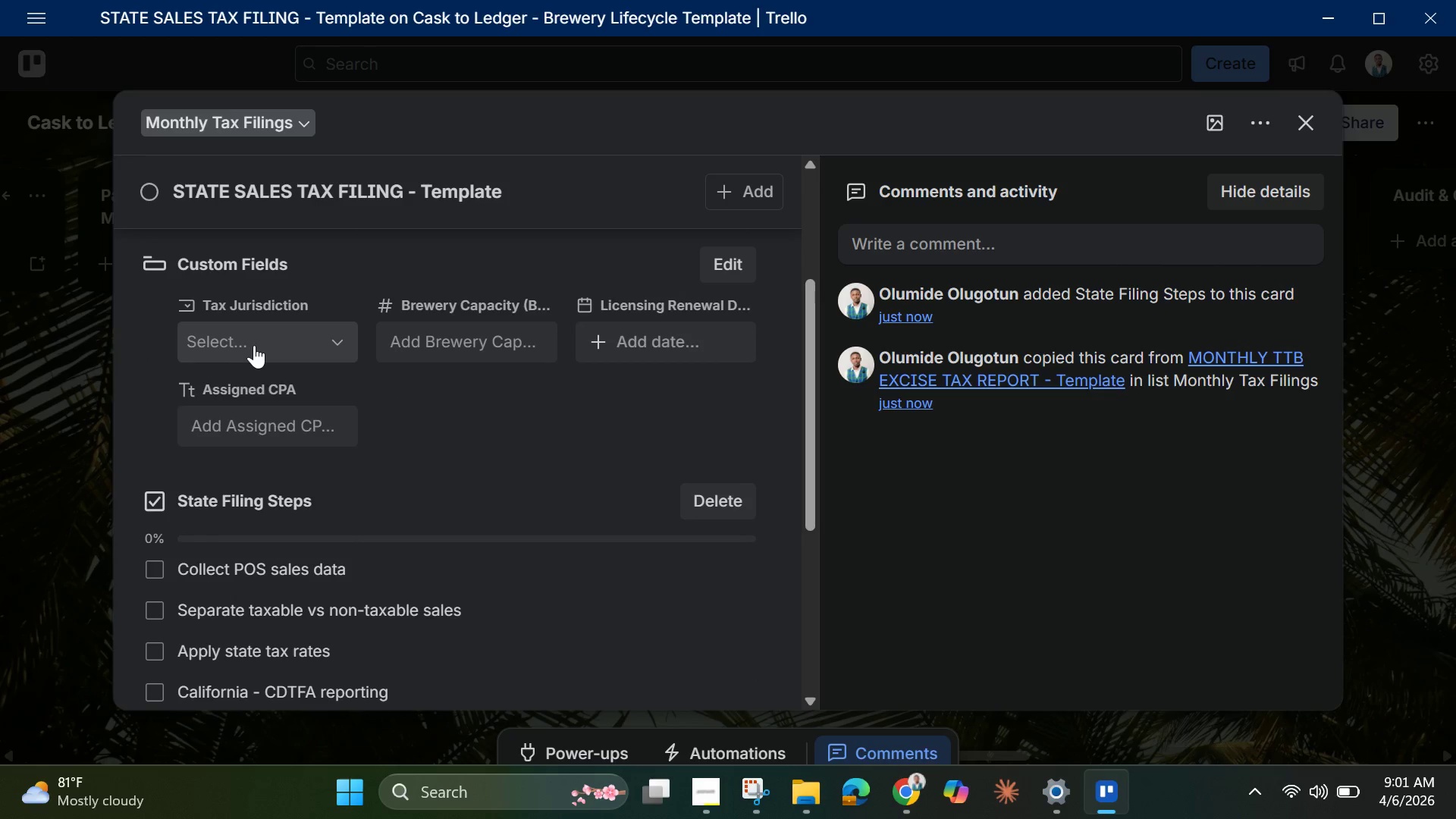 
left_click([254, 345])
 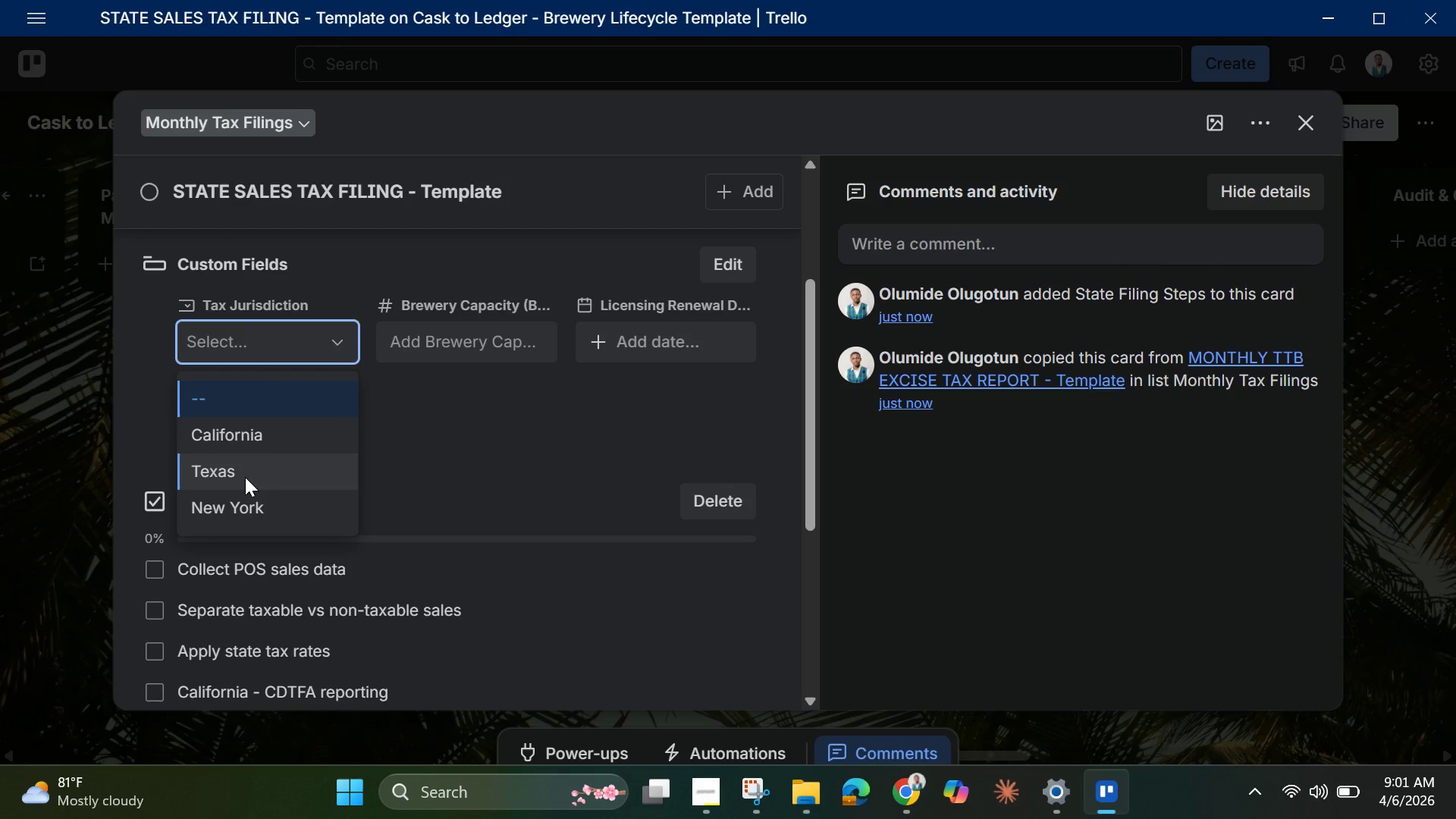 
left_click([245, 477])
 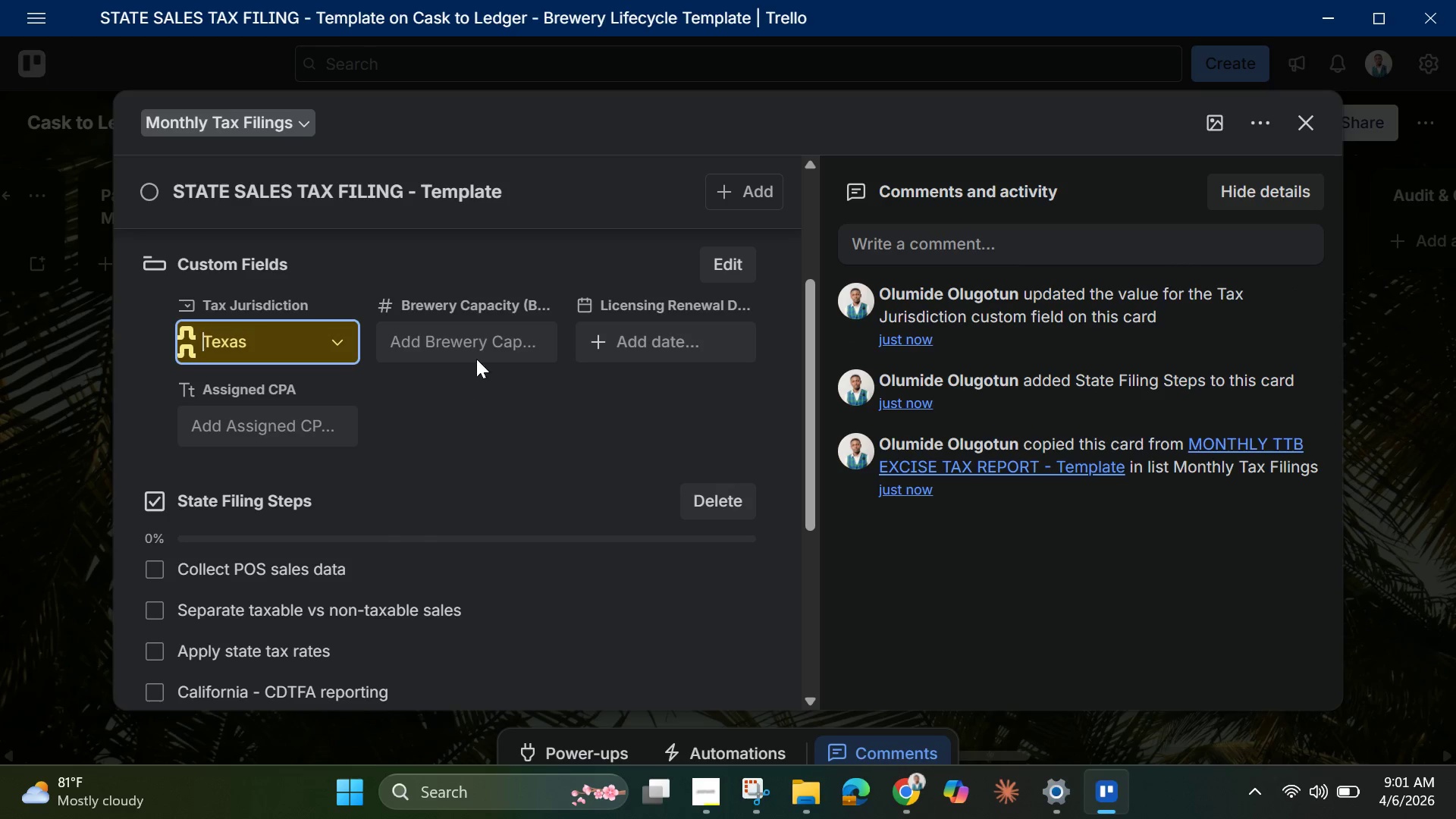 
left_click([476, 352])
 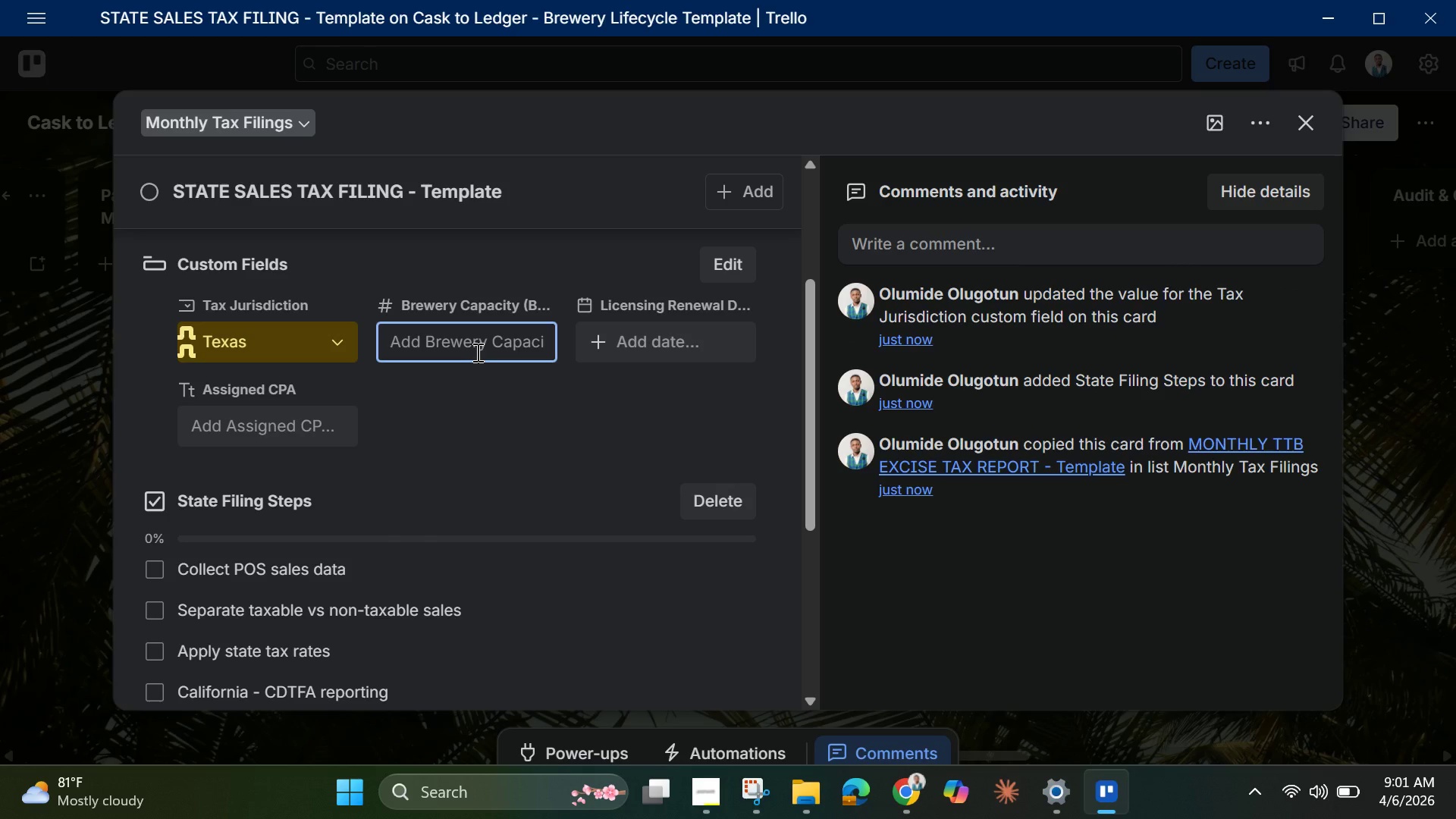 
type(3000)
 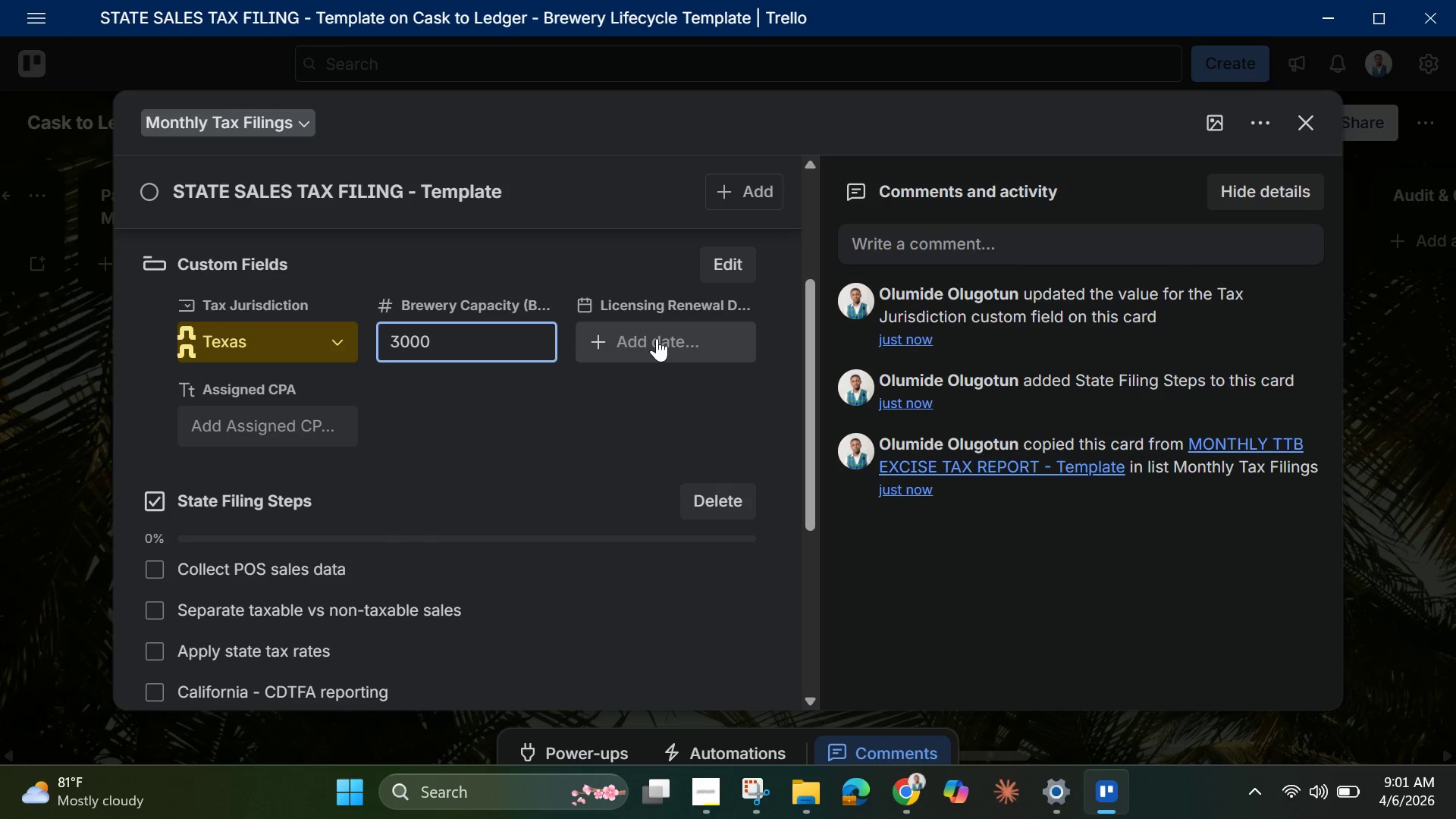 
left_click([657, 338])
 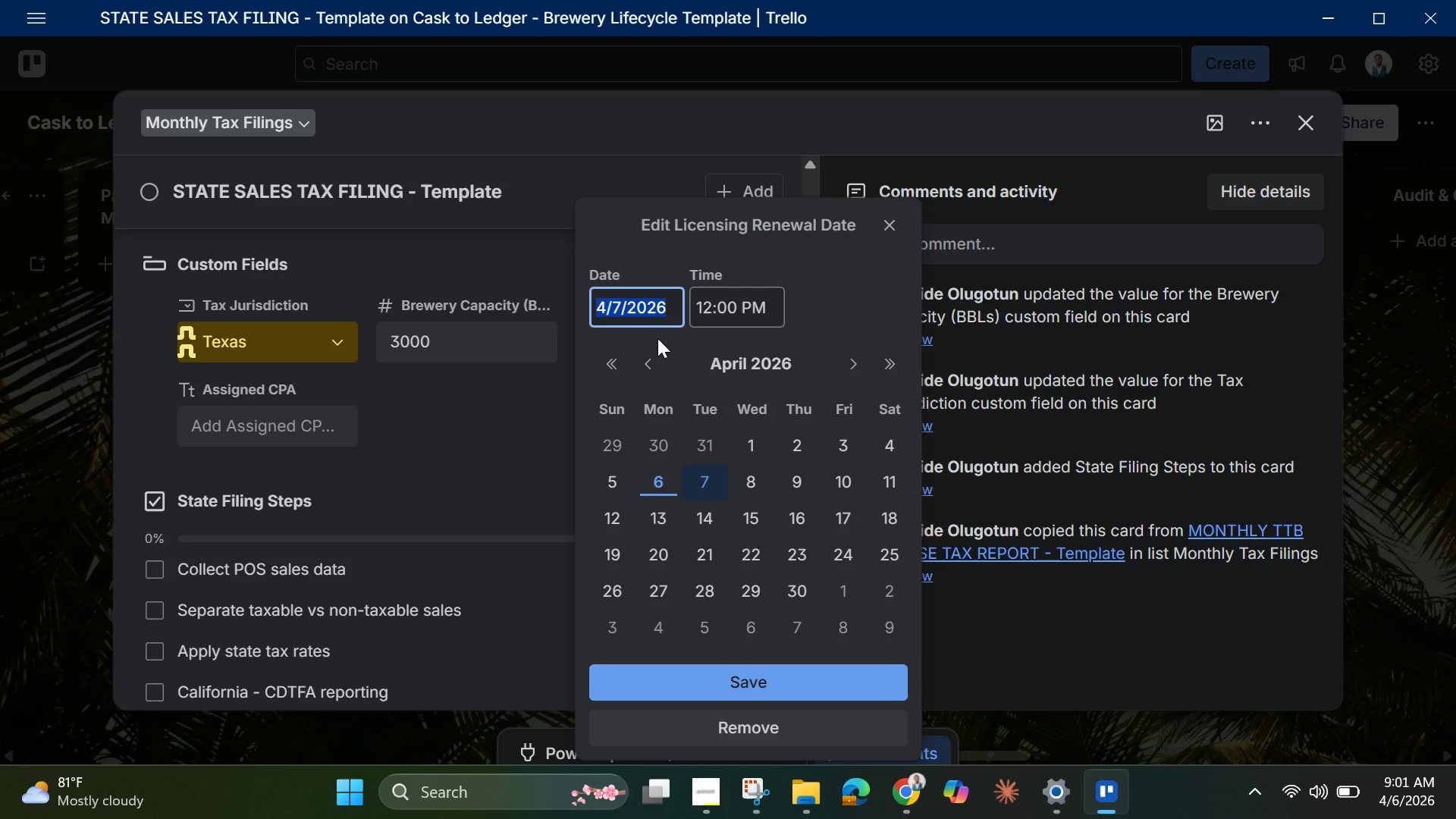 
left_click([507, 402])
 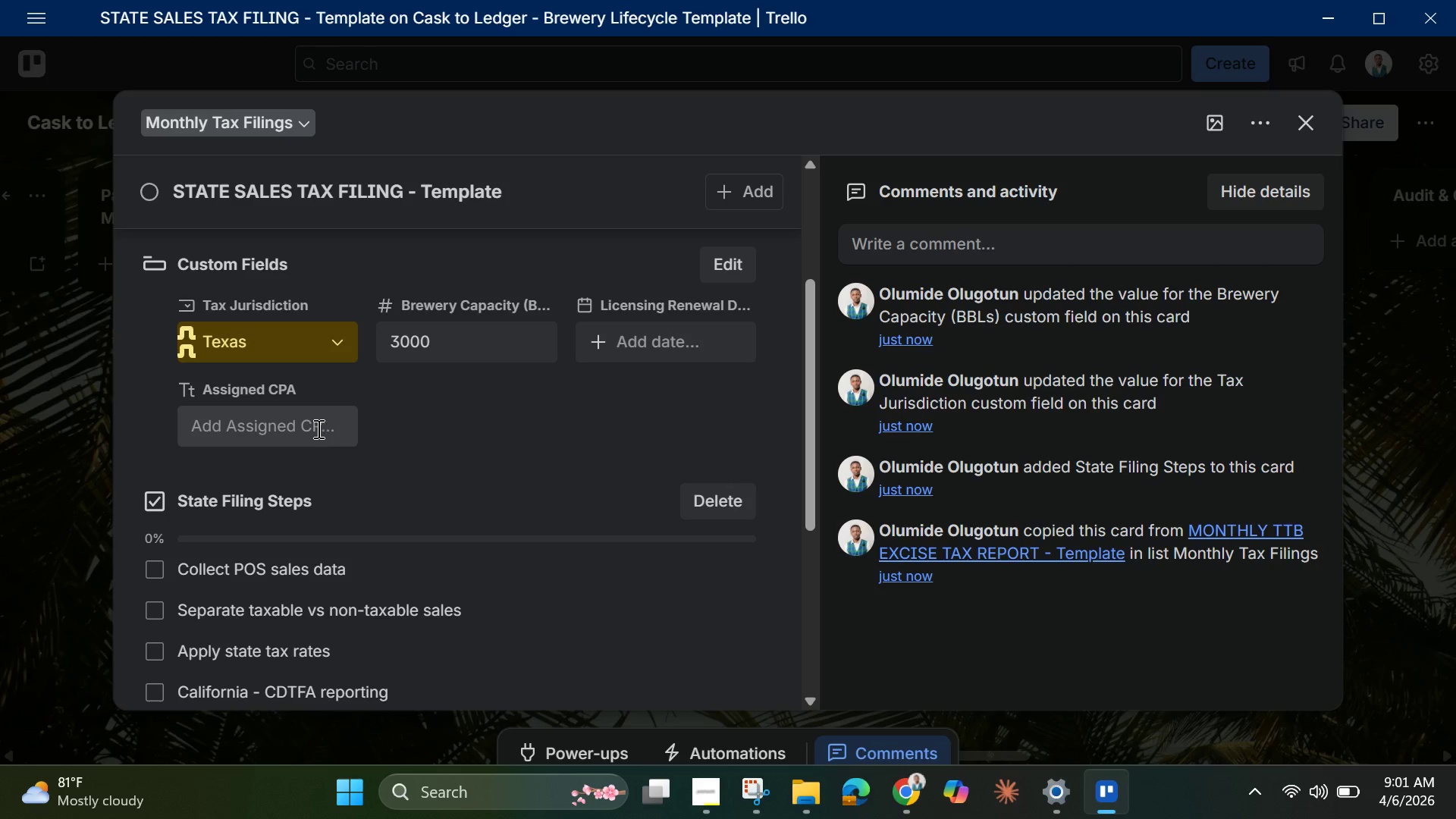 
left_click([316, 428])
 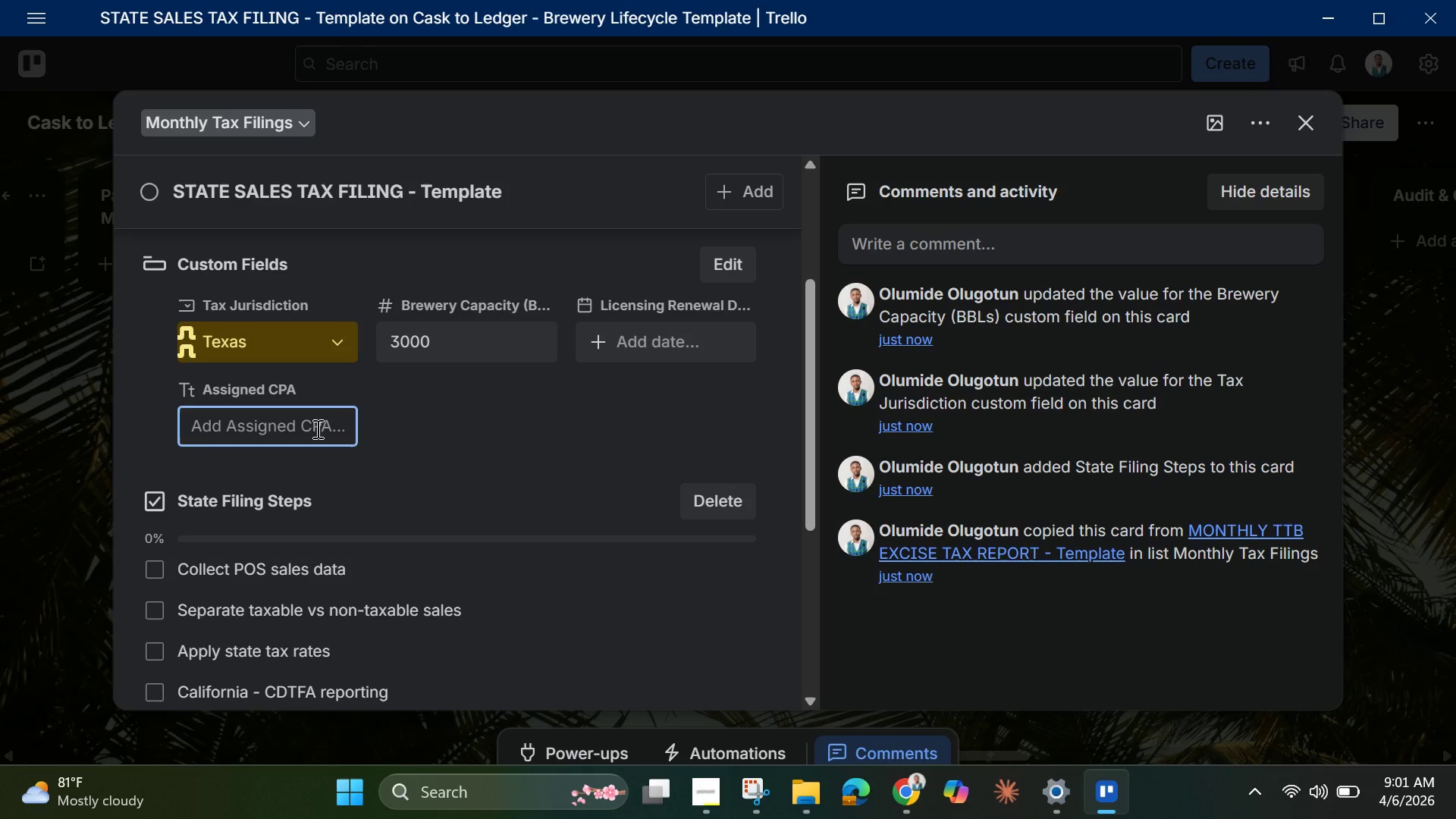 
type(sarah )
 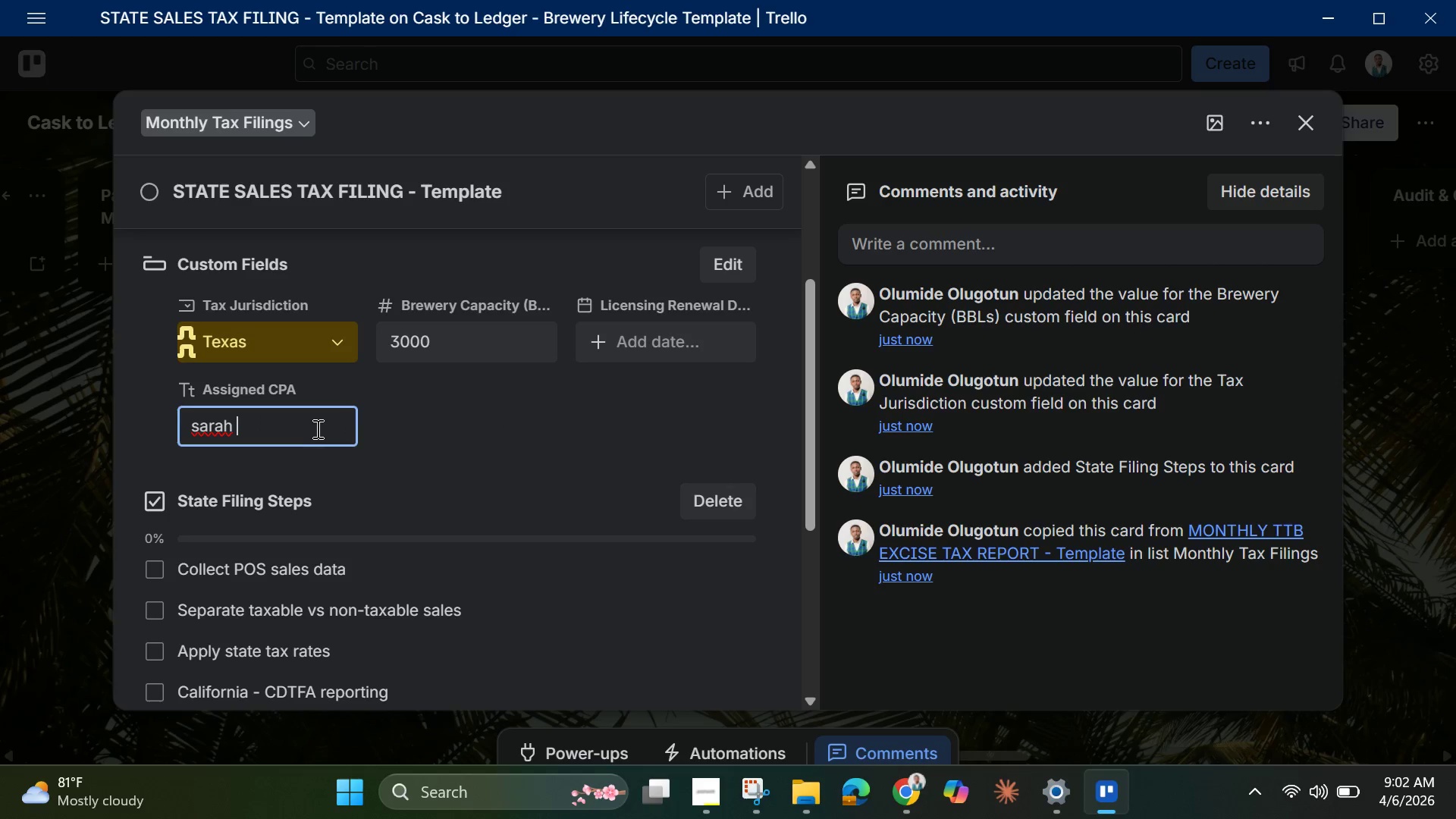 
key(ArrowLeft)
 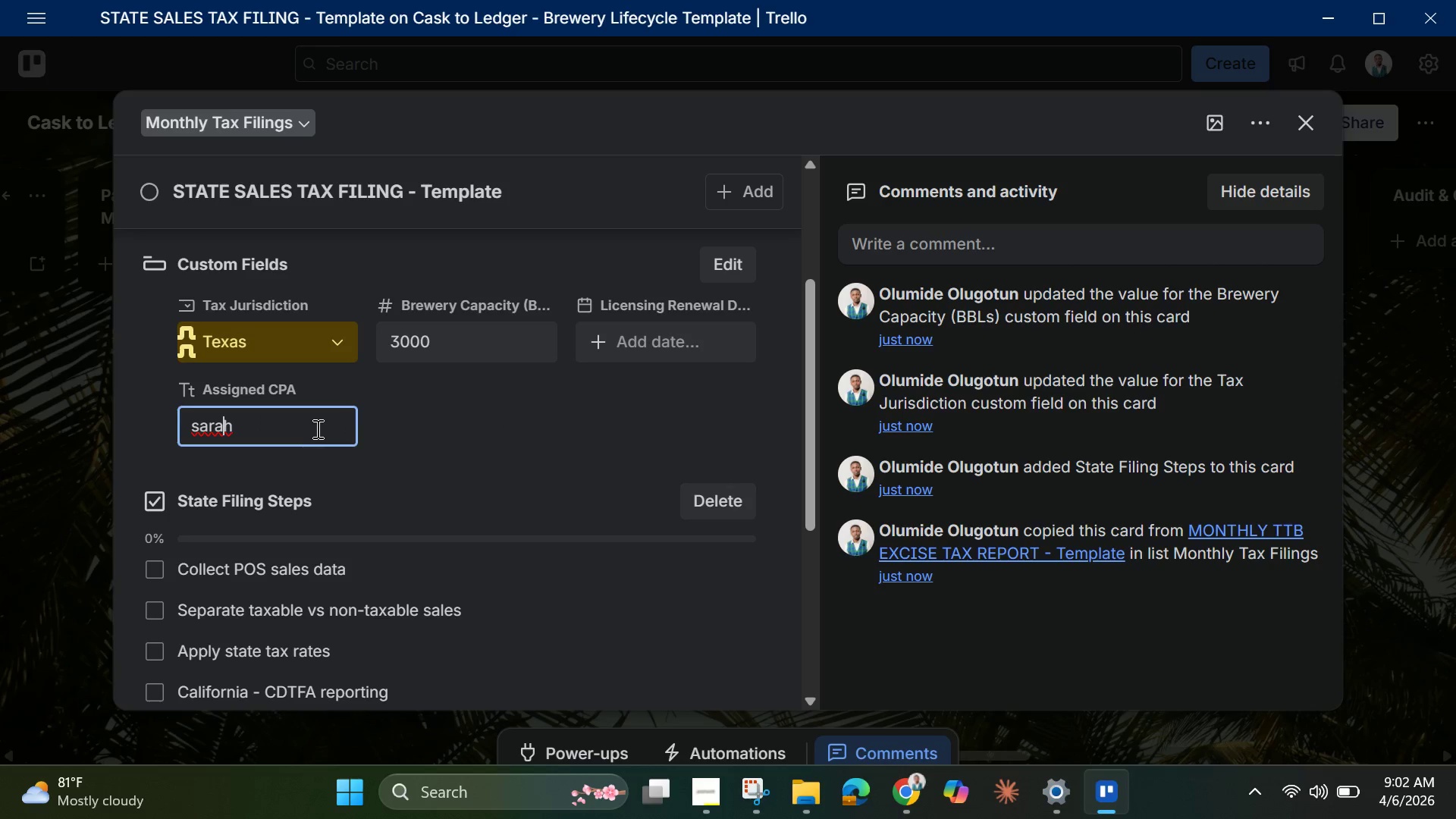 
key(ArrowLeft)
 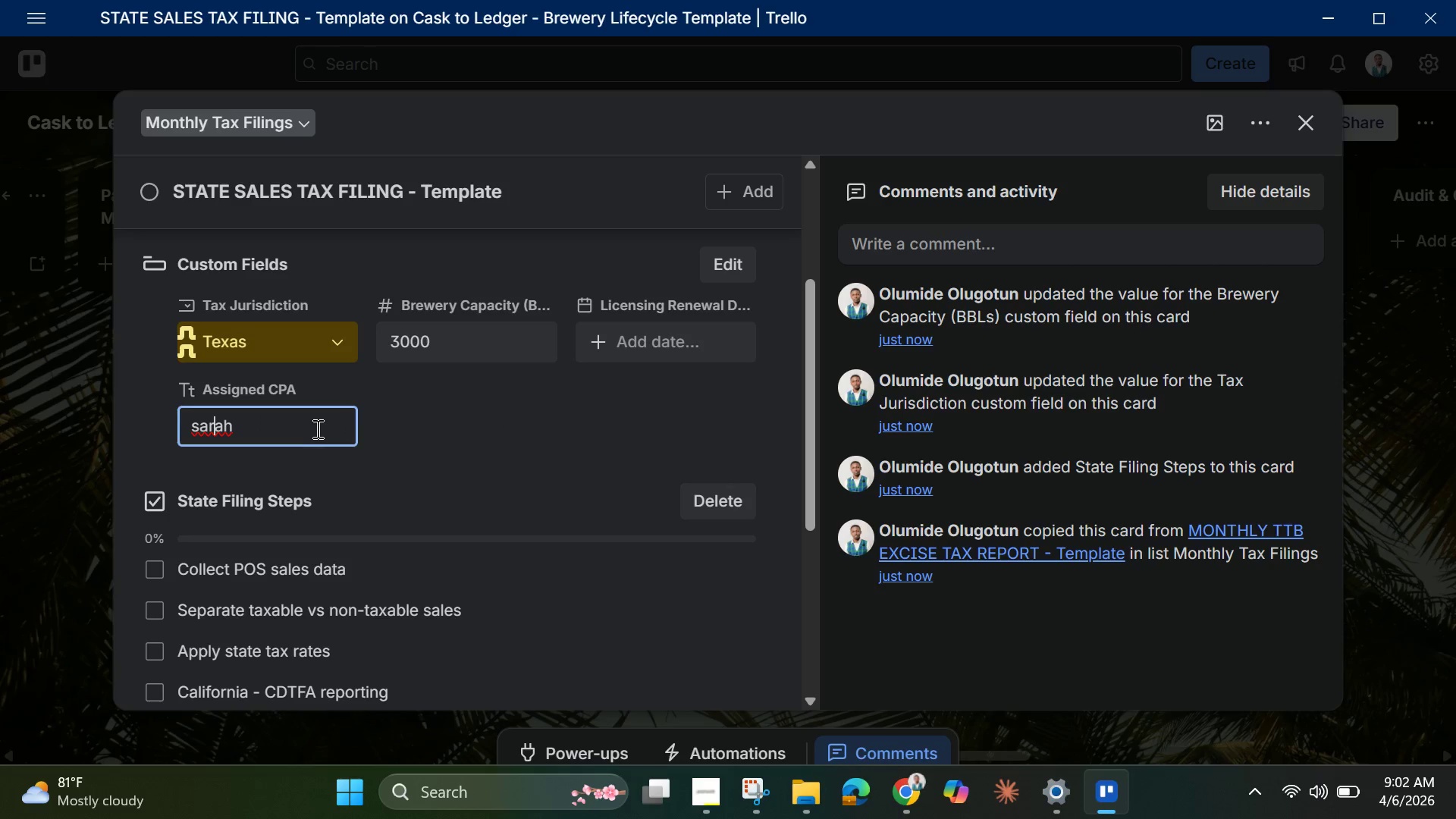 
key(ArrowLeft)
 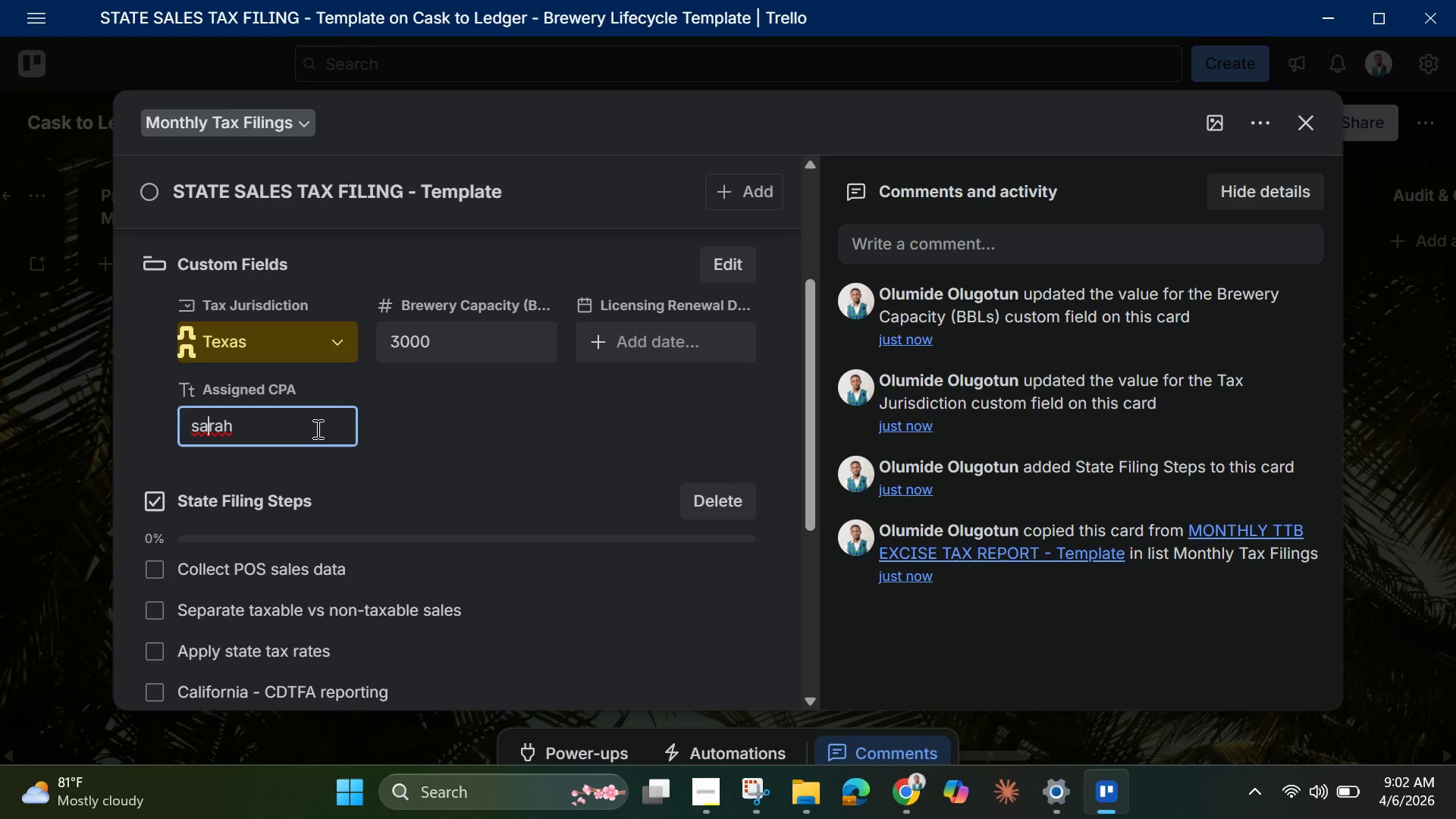 
key(ArrowLeft)
 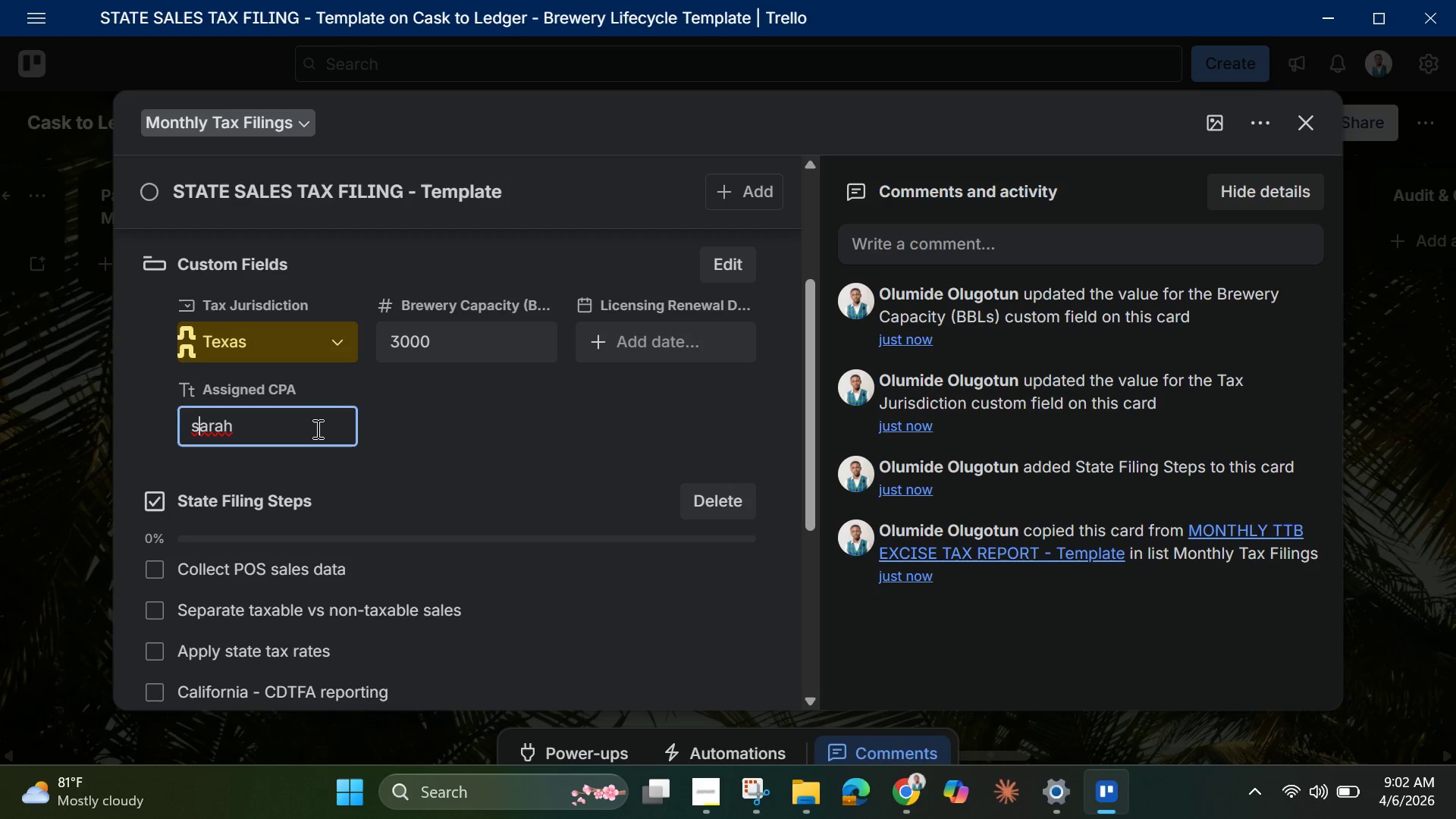 
key(ArrowLeft)
 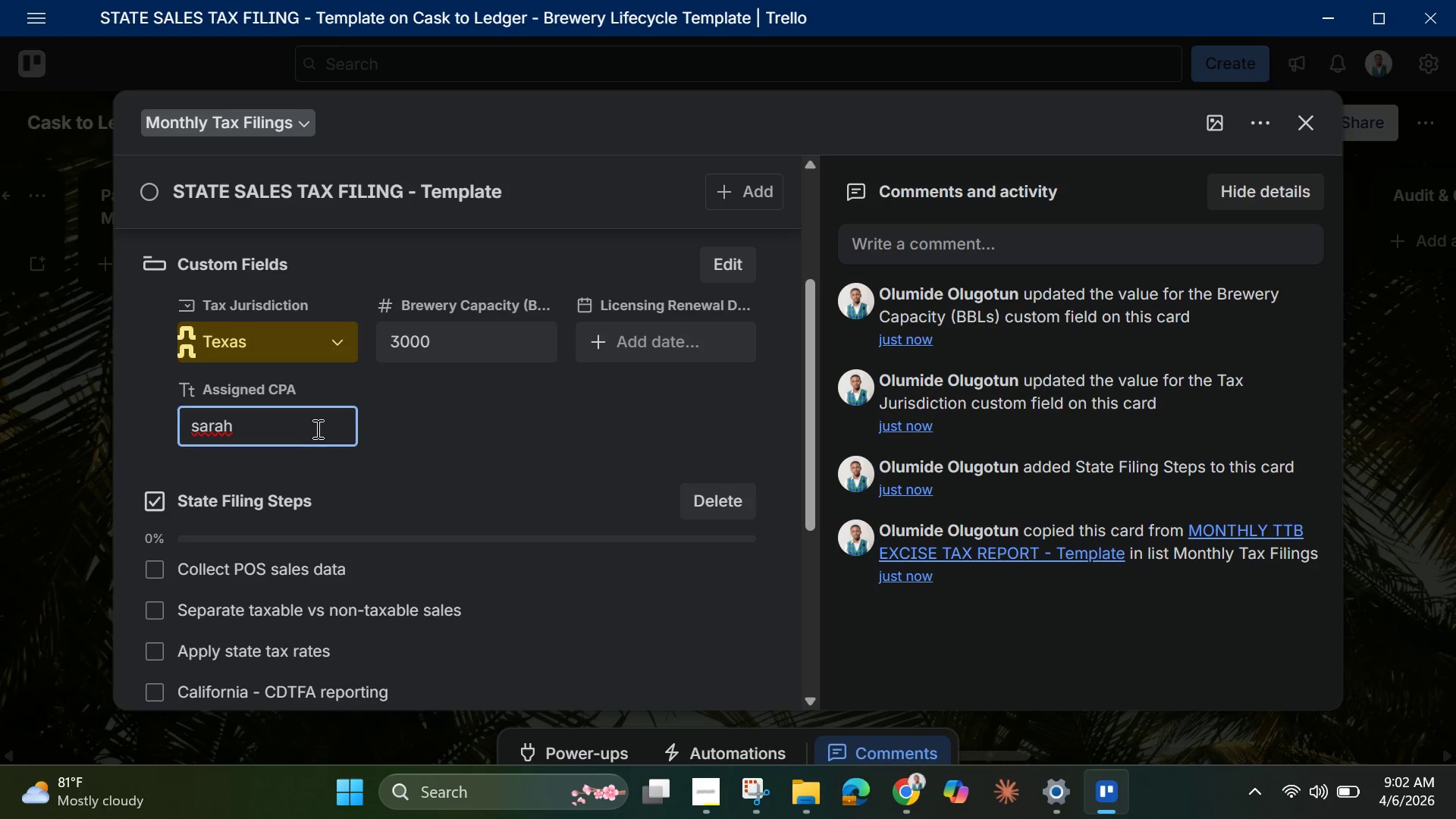 
key(Backspace)
 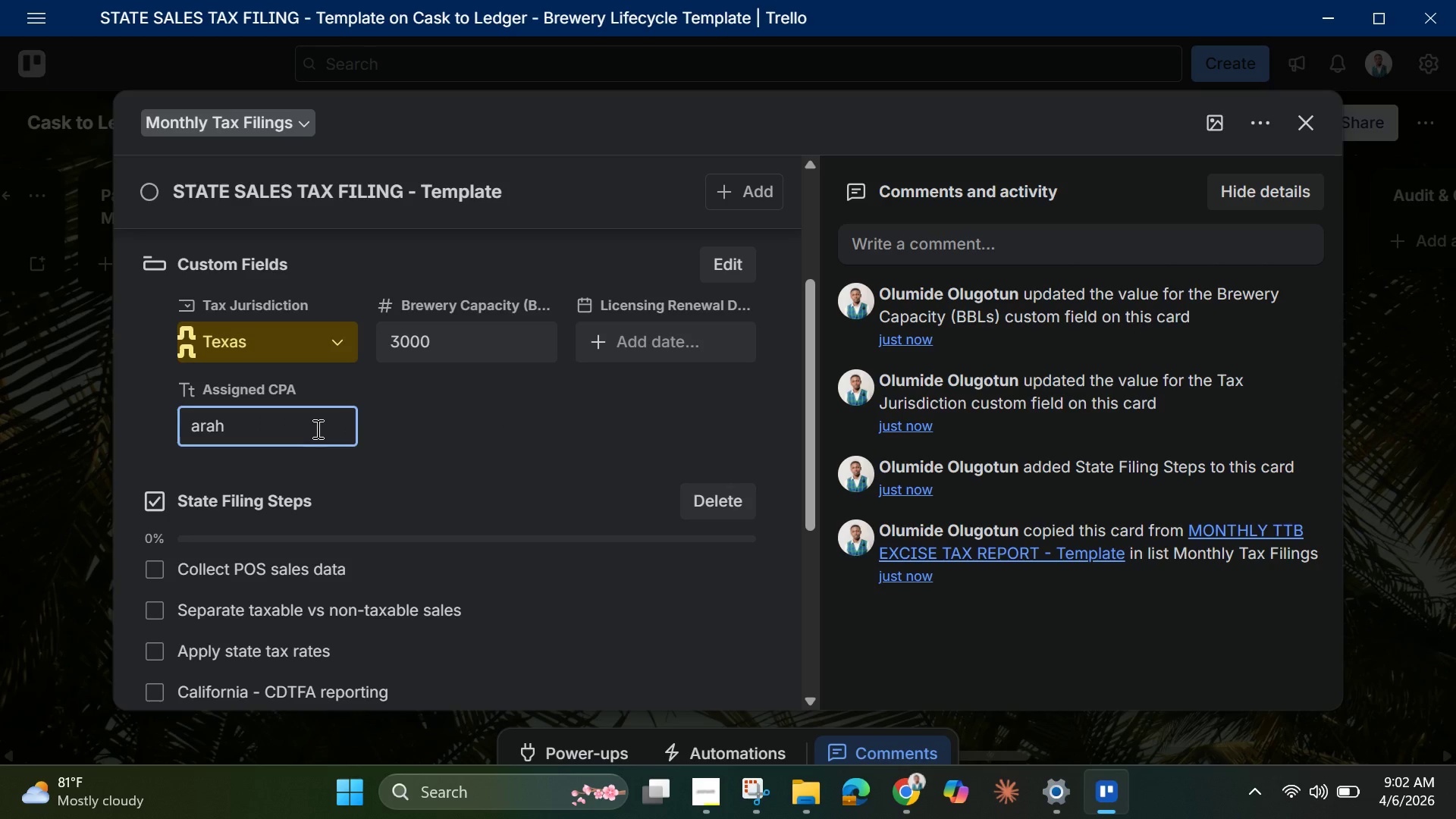 
key(Shift+S)
 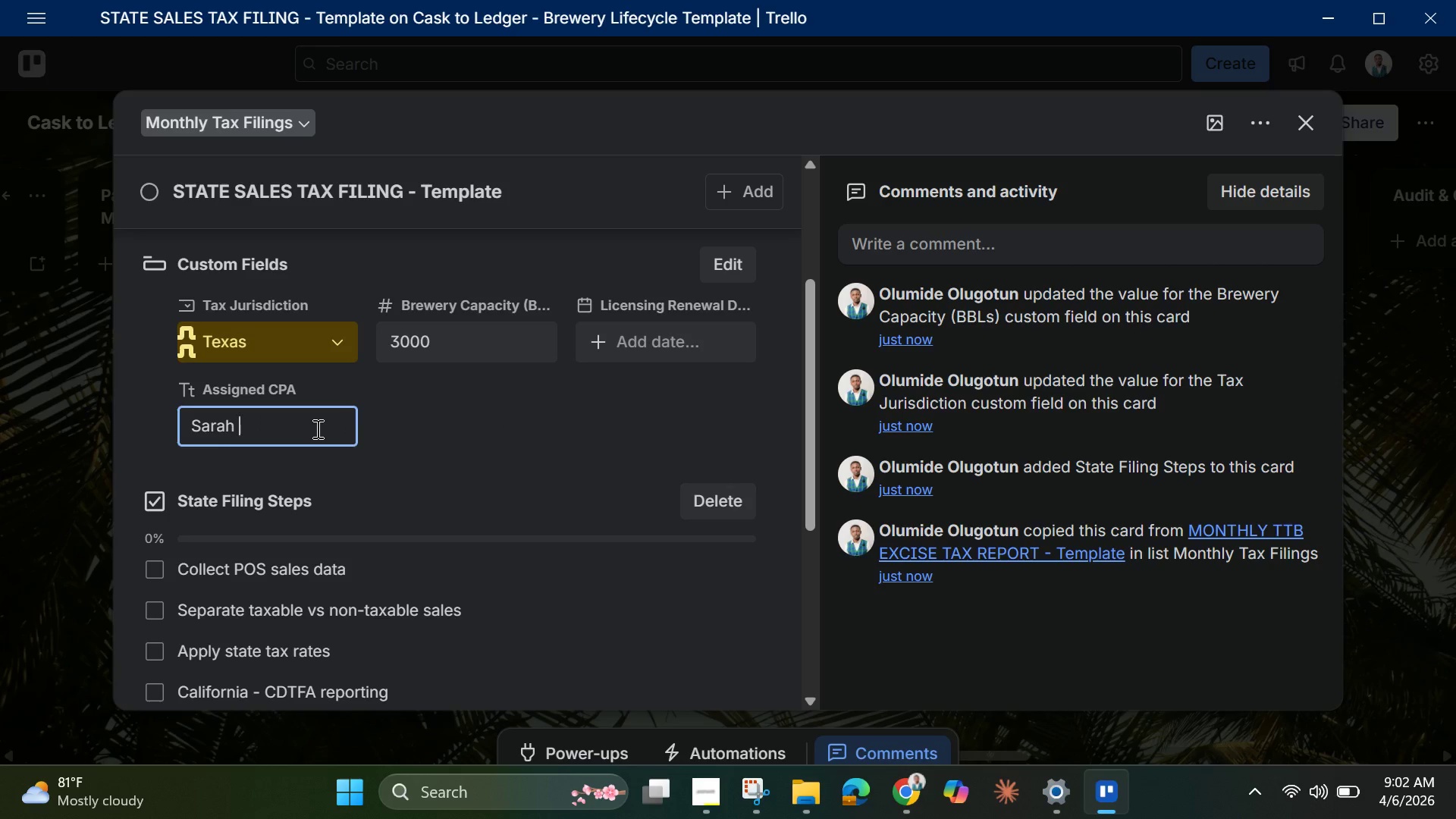 
left_click([316, 428])
 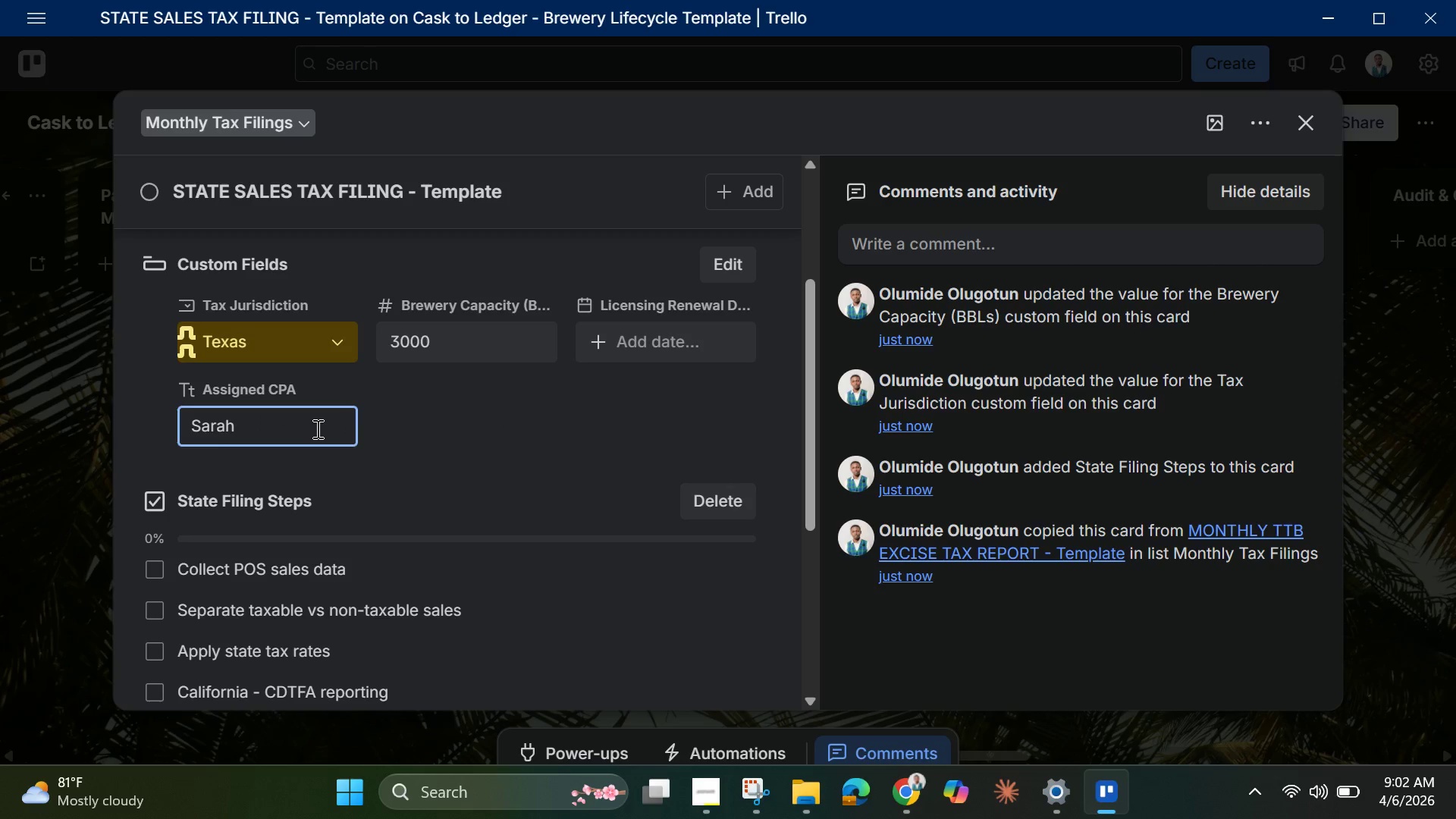 
key(Shift+M)
 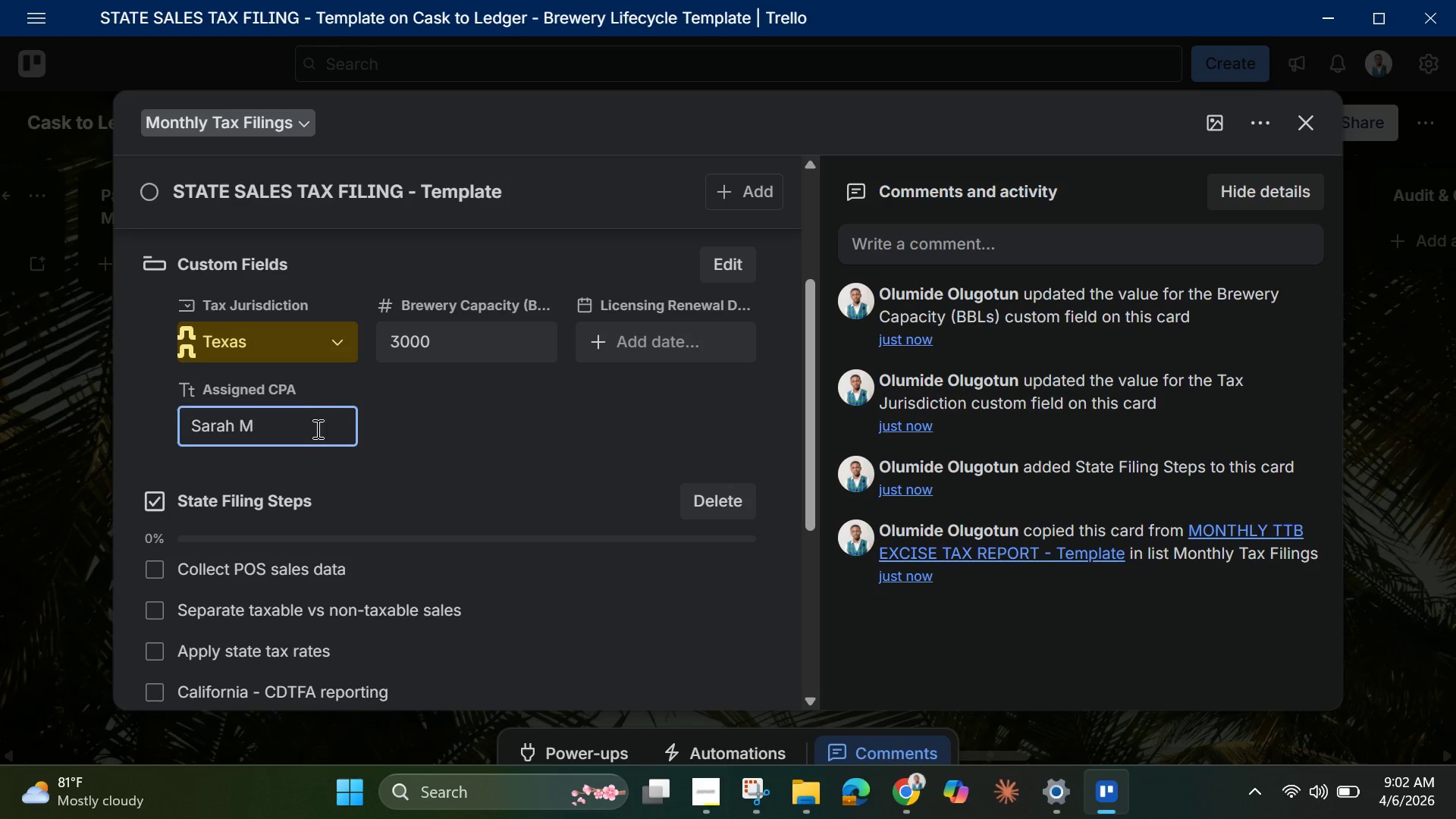 
left_click([488, 413])
 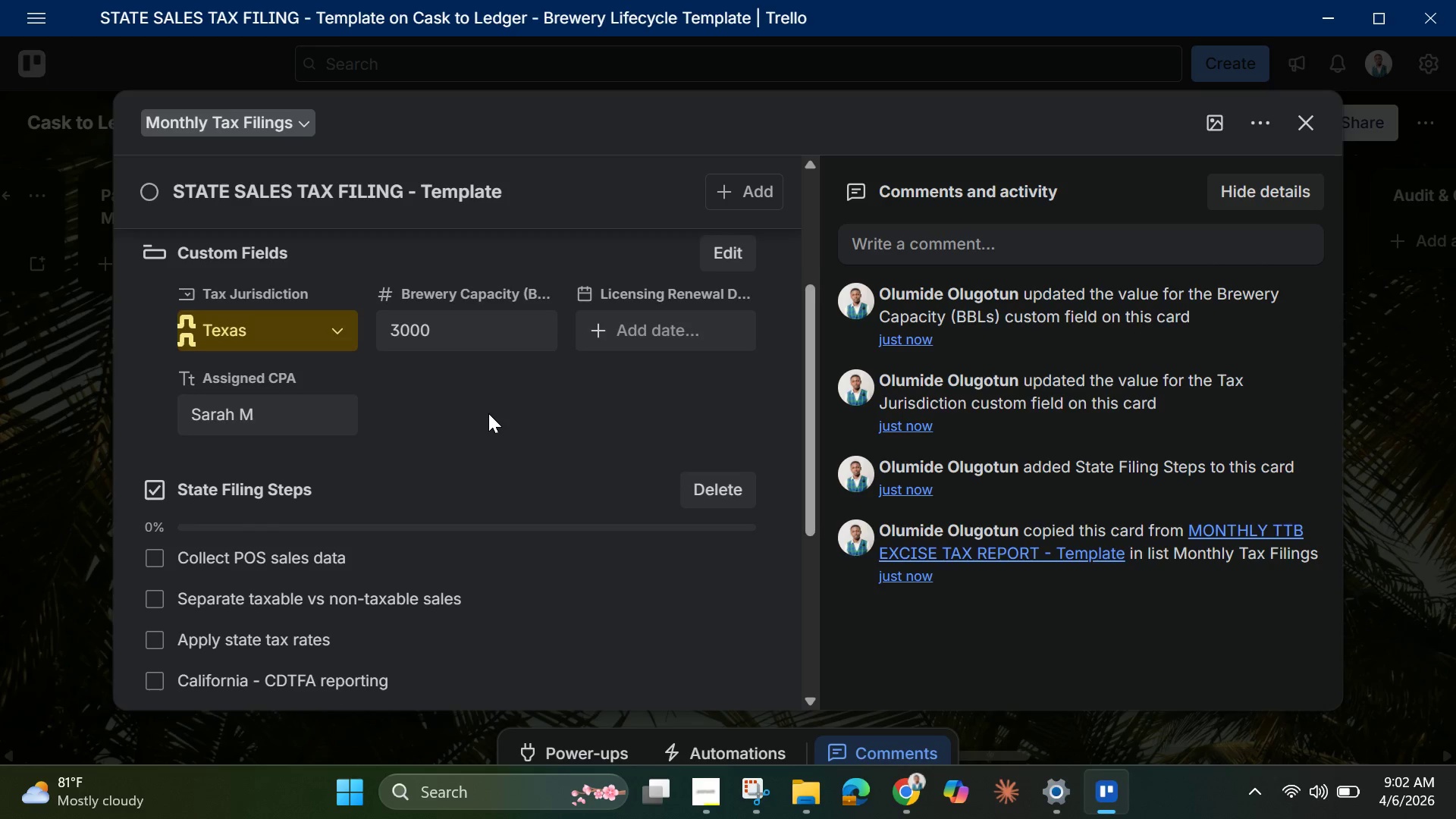 
scroll: coordinate [488, 413], scroll_direction: up, amount: 2.0
 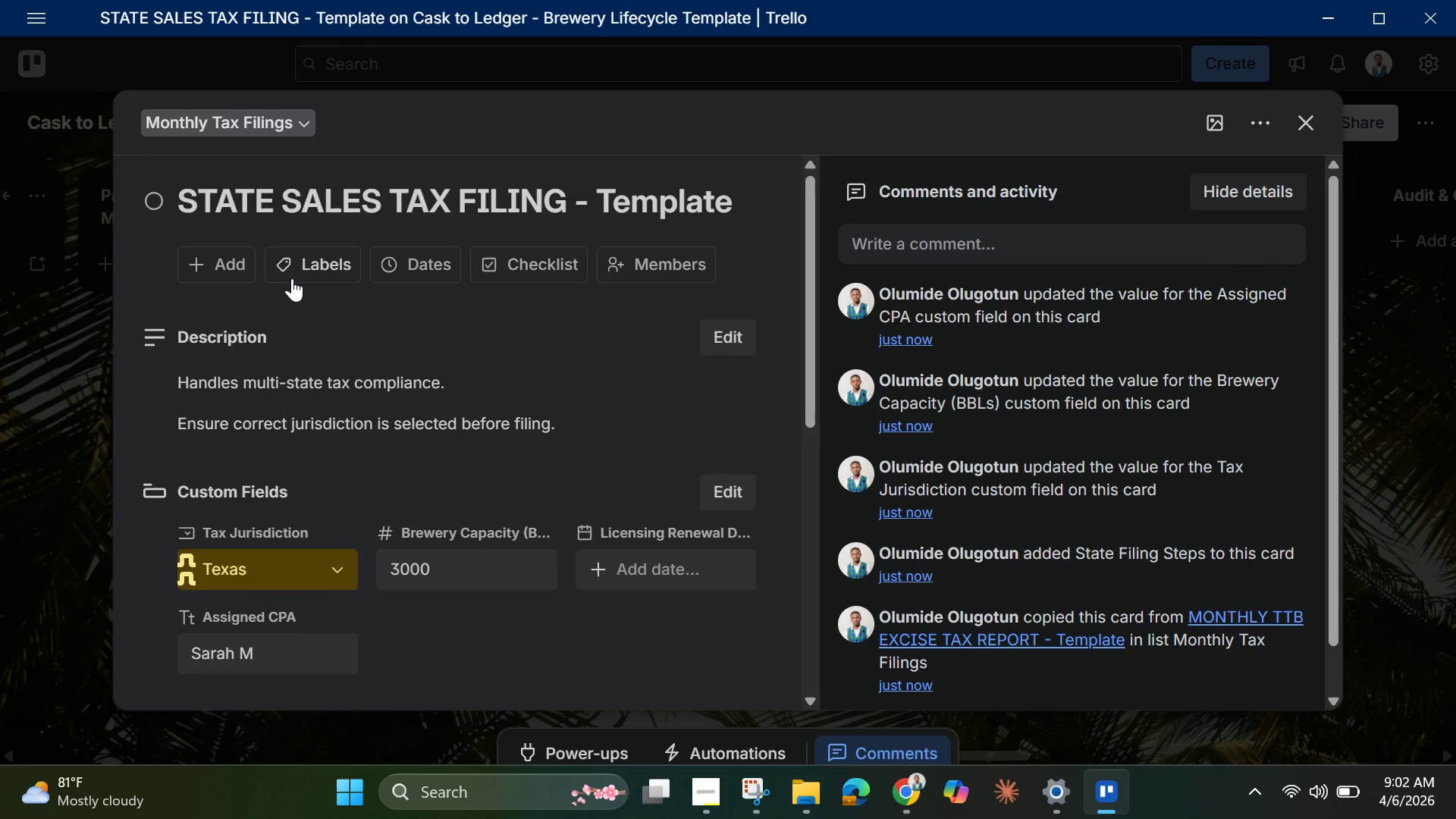 
left_click([314, 271])
 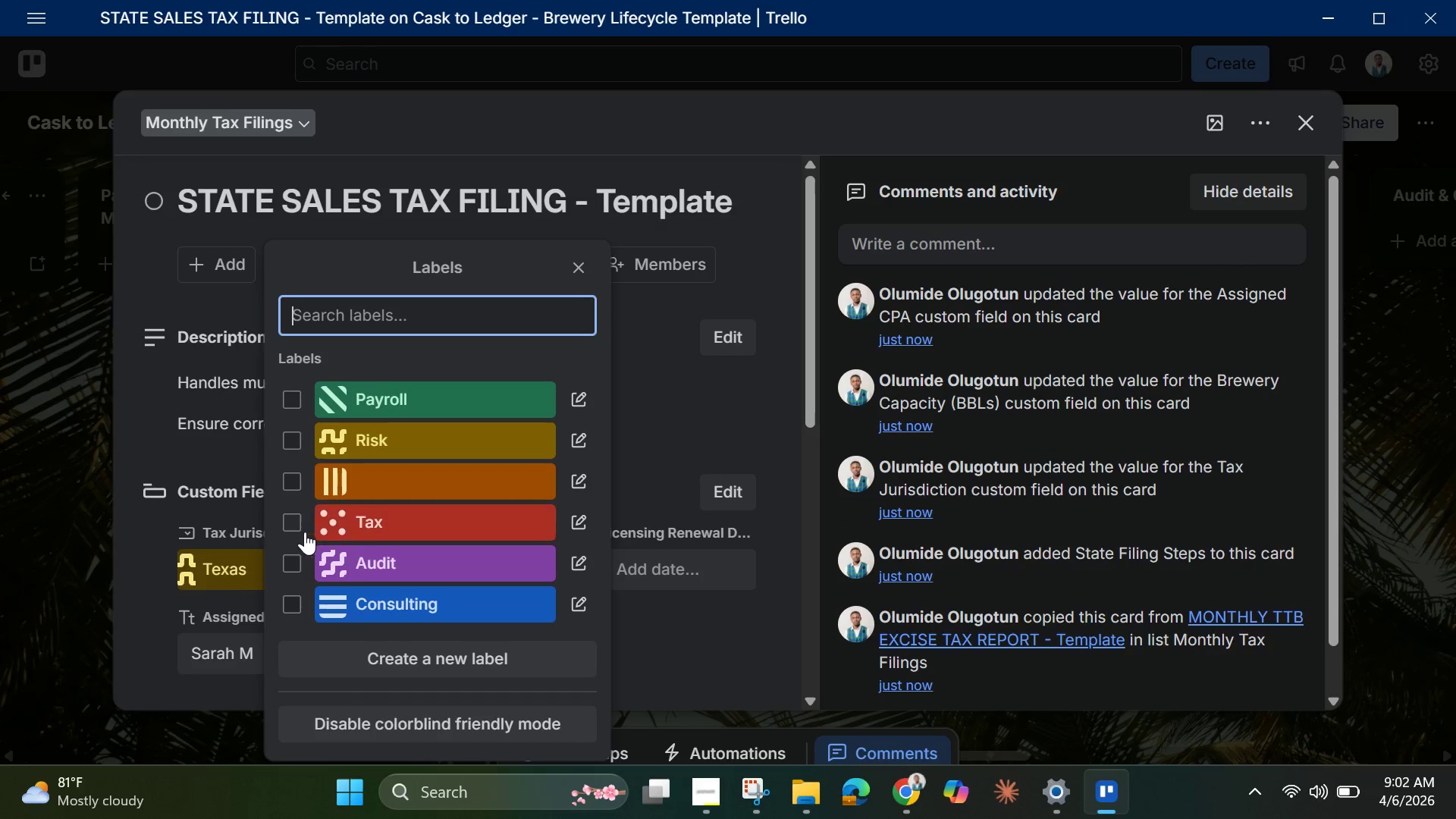 
left_click([293, 523])
 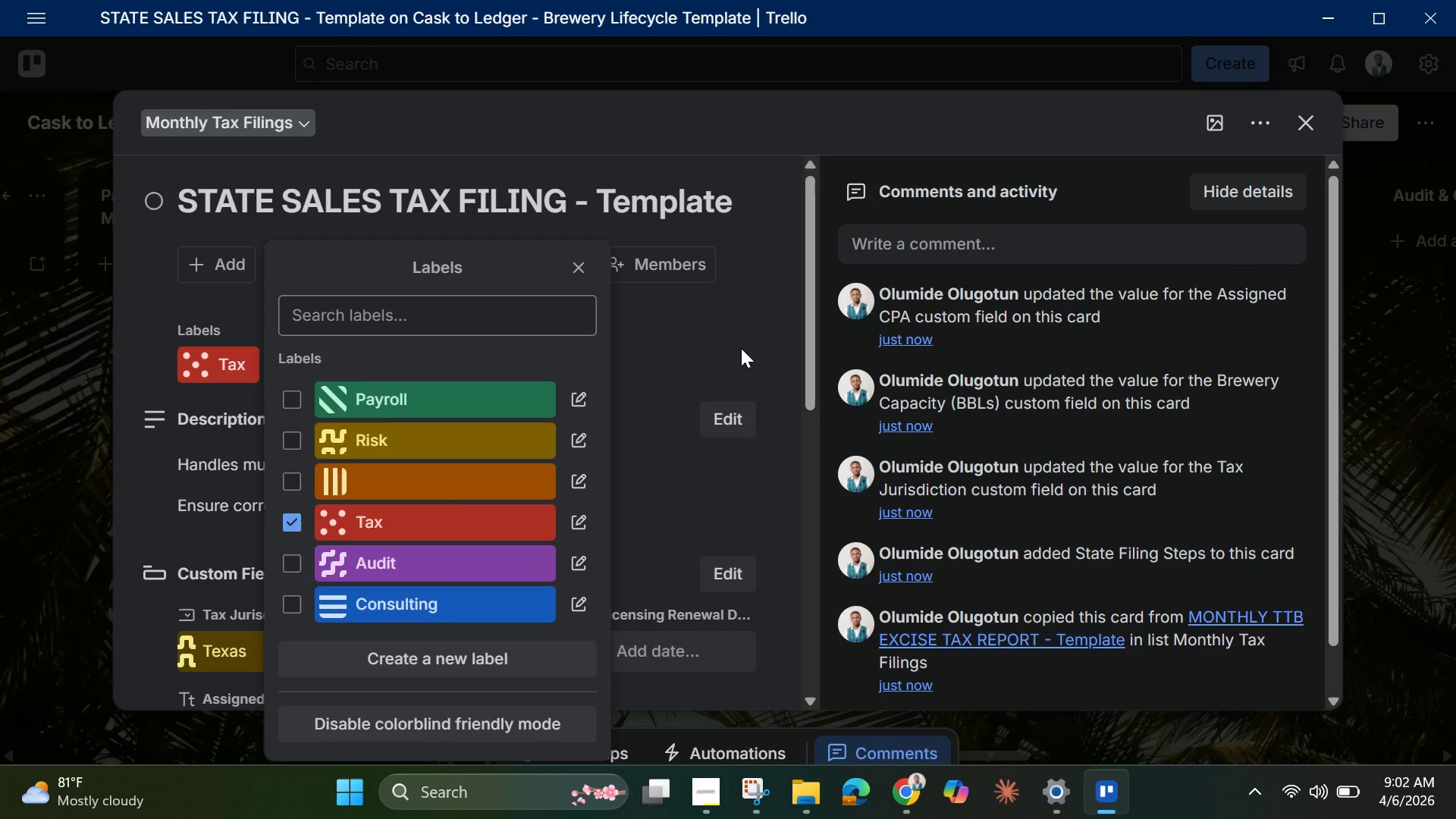 
left_click([741, 348])
 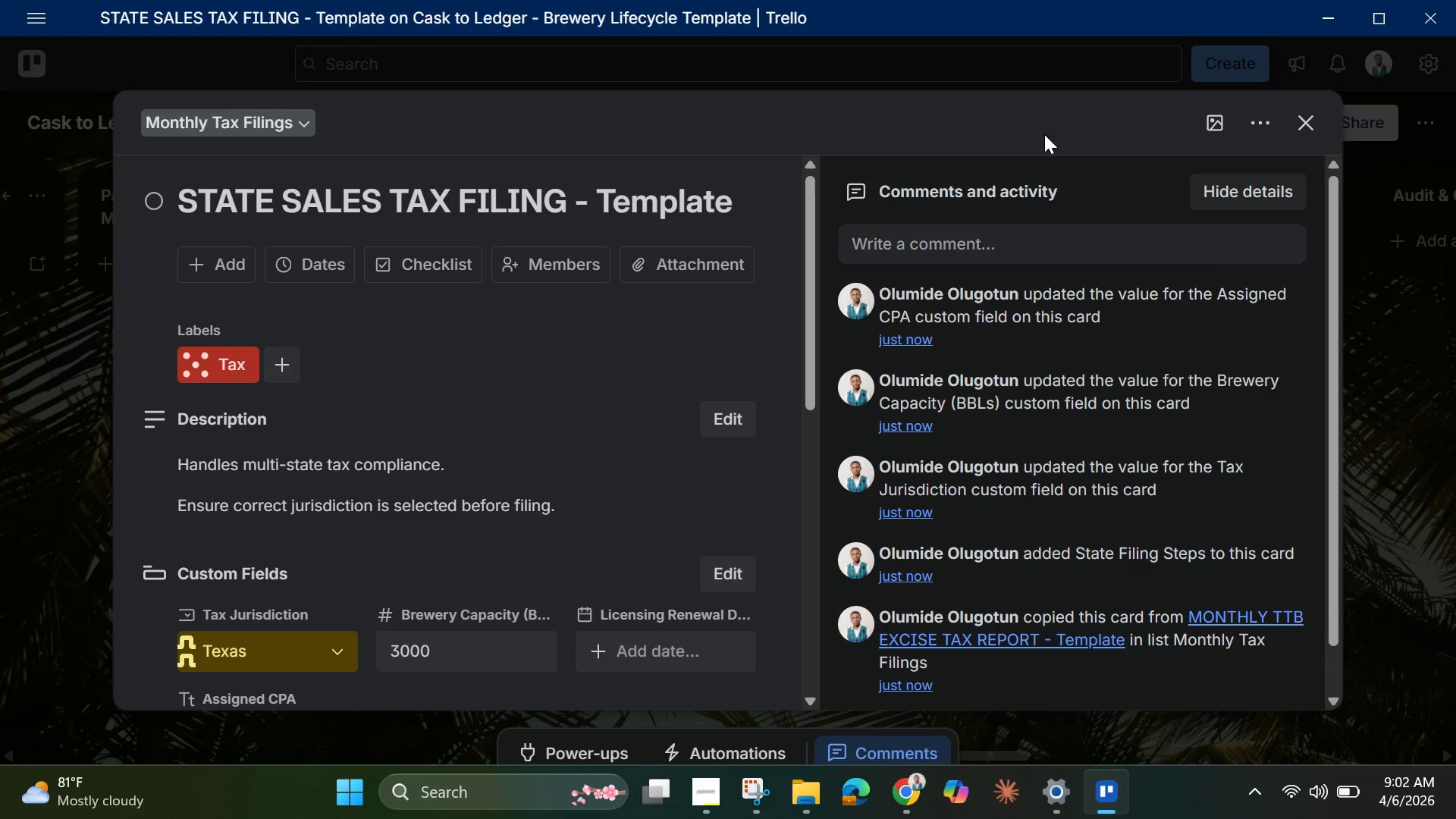 
mouse_move([1250, 140])
 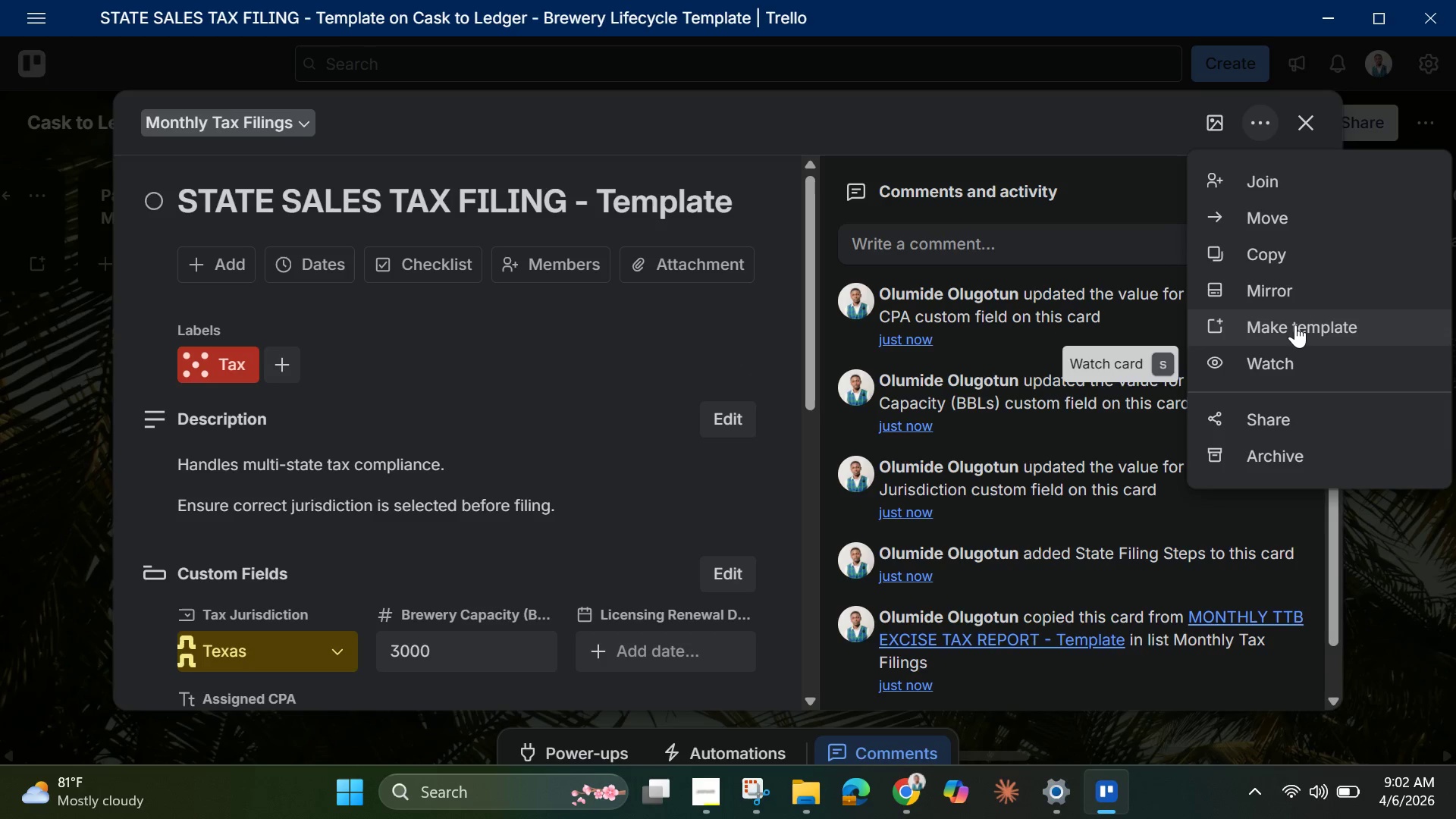 
left_click([1295, 325])
 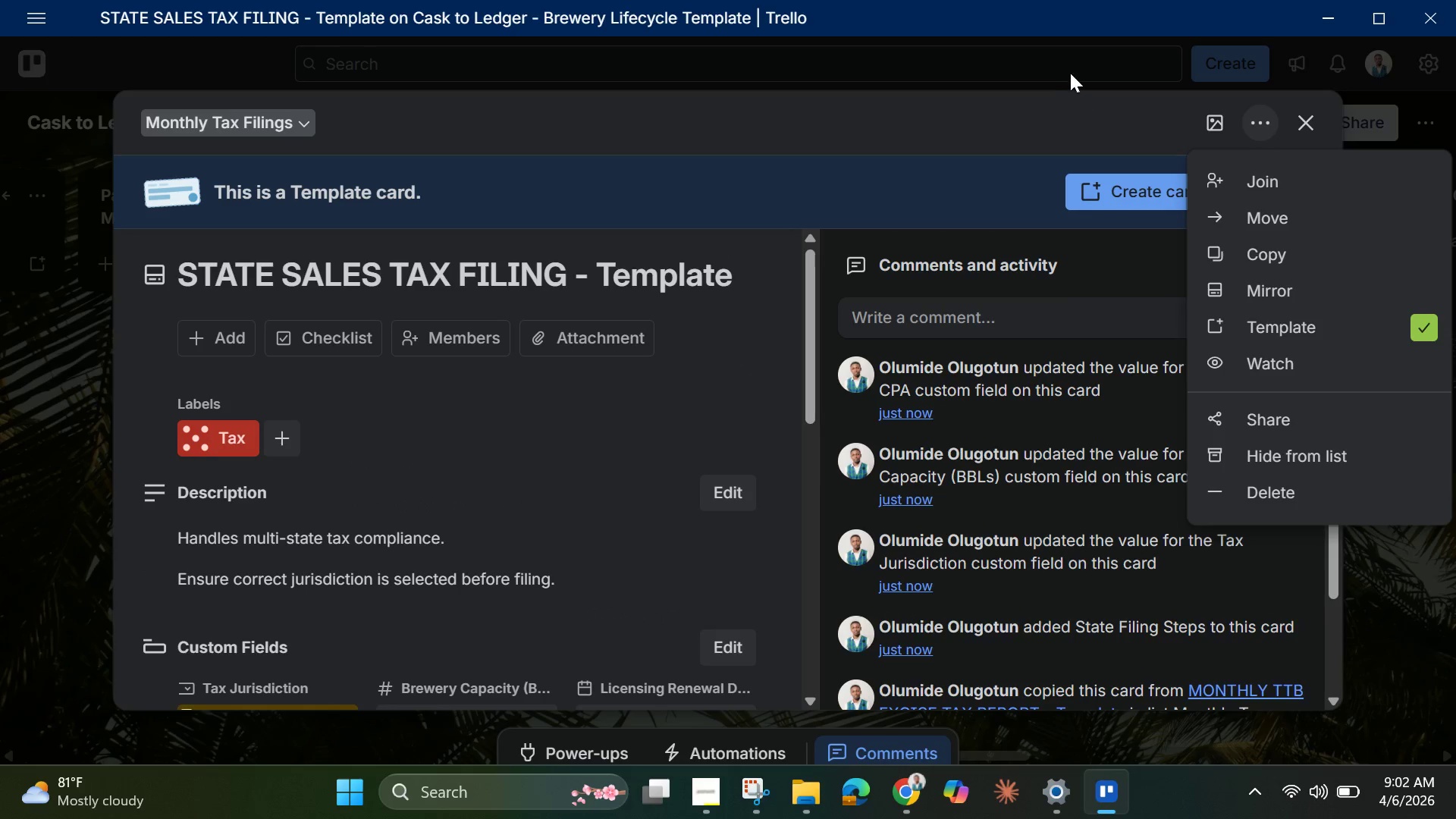 
left_click([1018, 117])
 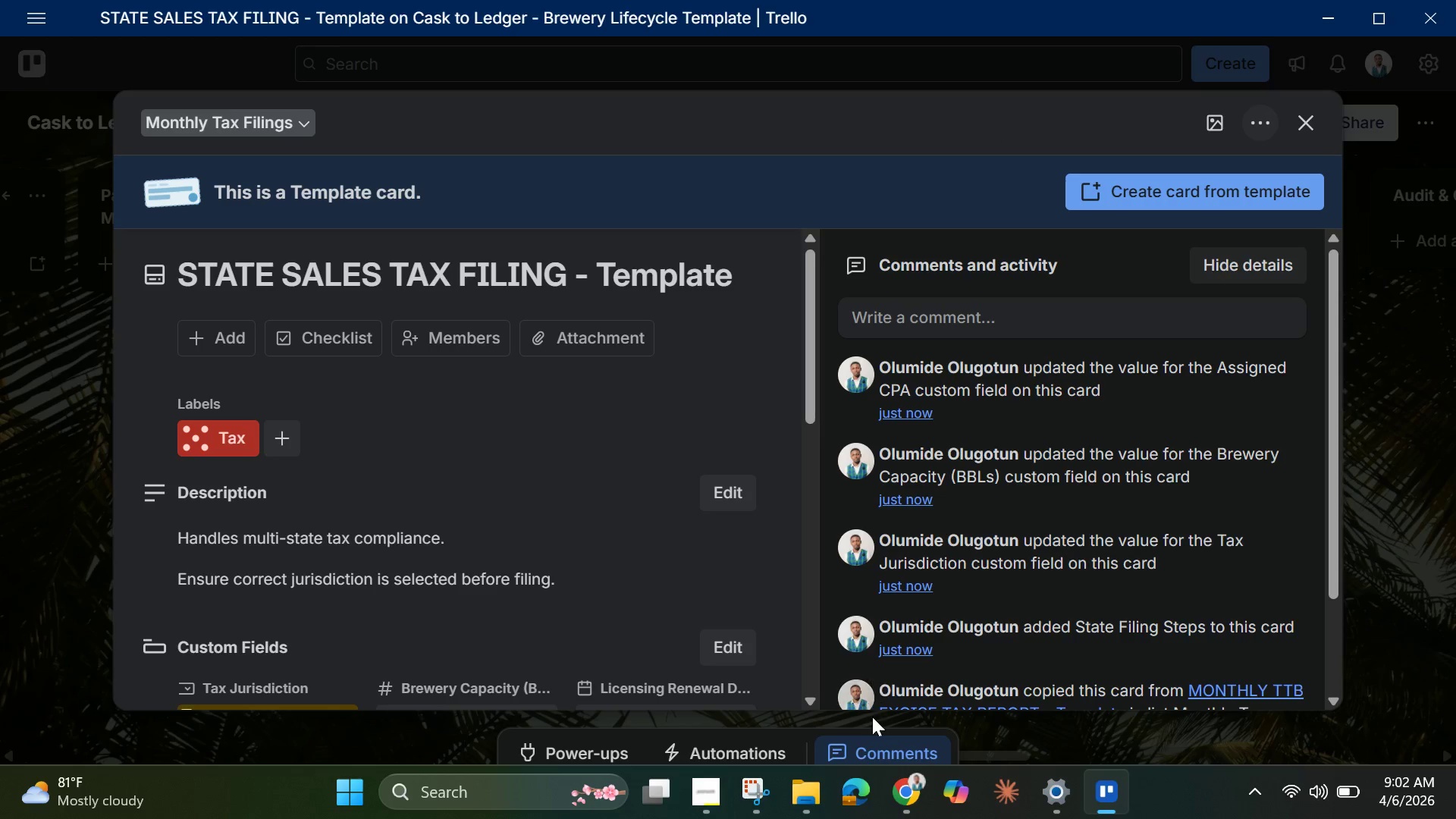 
mouse_move([827, 767])
 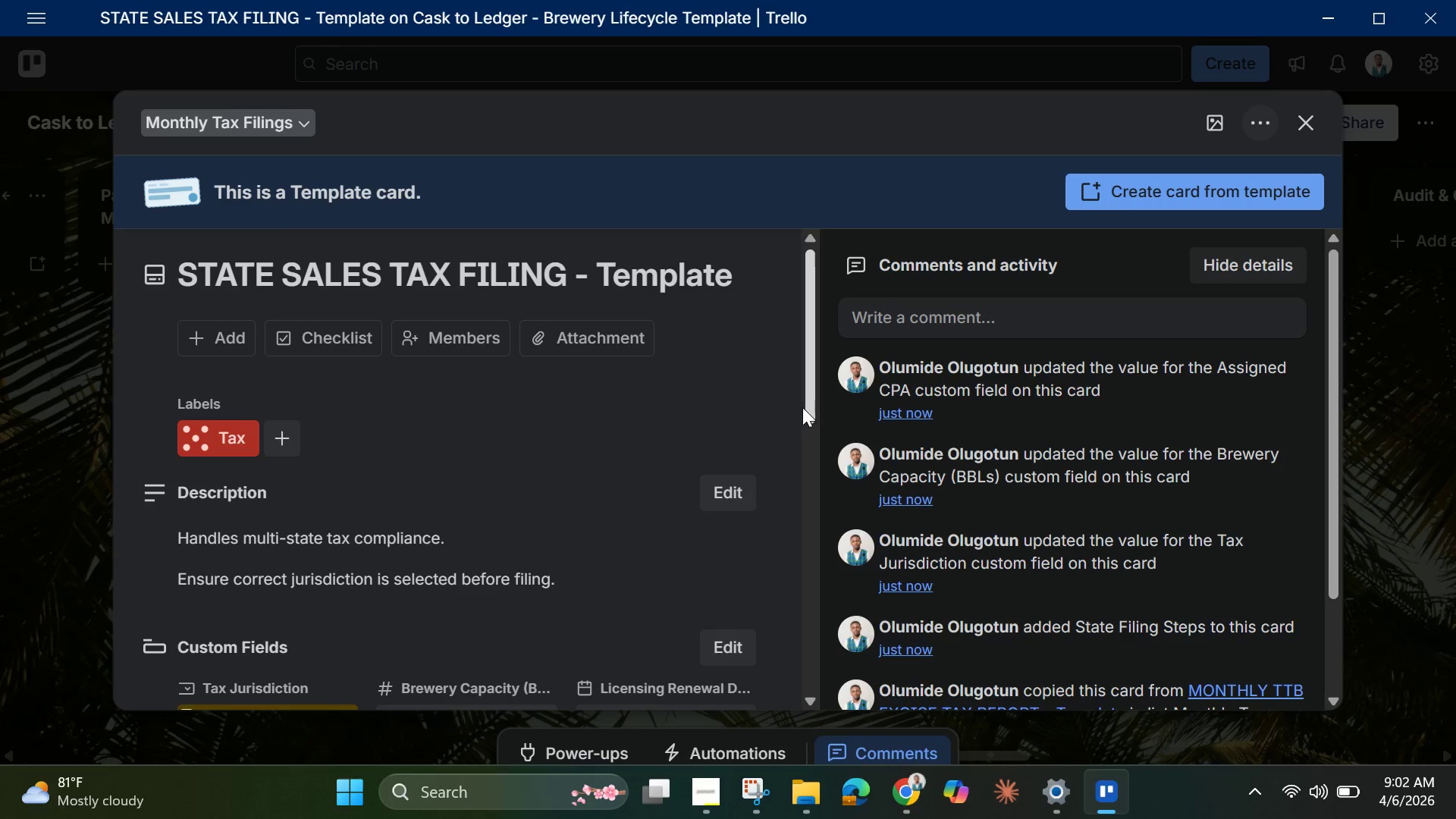 
left_click_drag(start_coordinate=[802, 405], to_coordinate=[803, 415])
 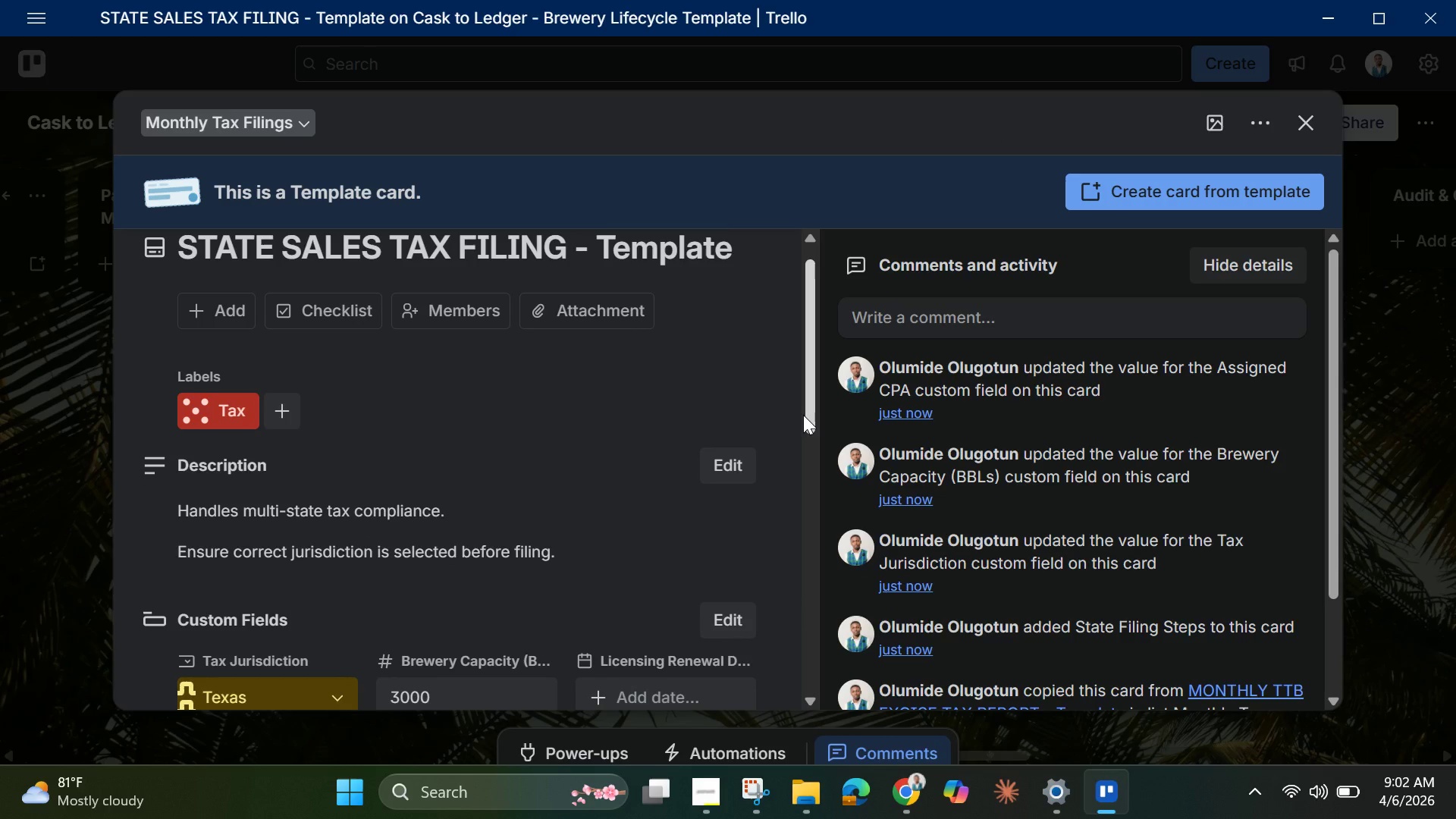 
left_click_drag(start_coordinate=[803, 415], to_coordinate=[807, 368])
 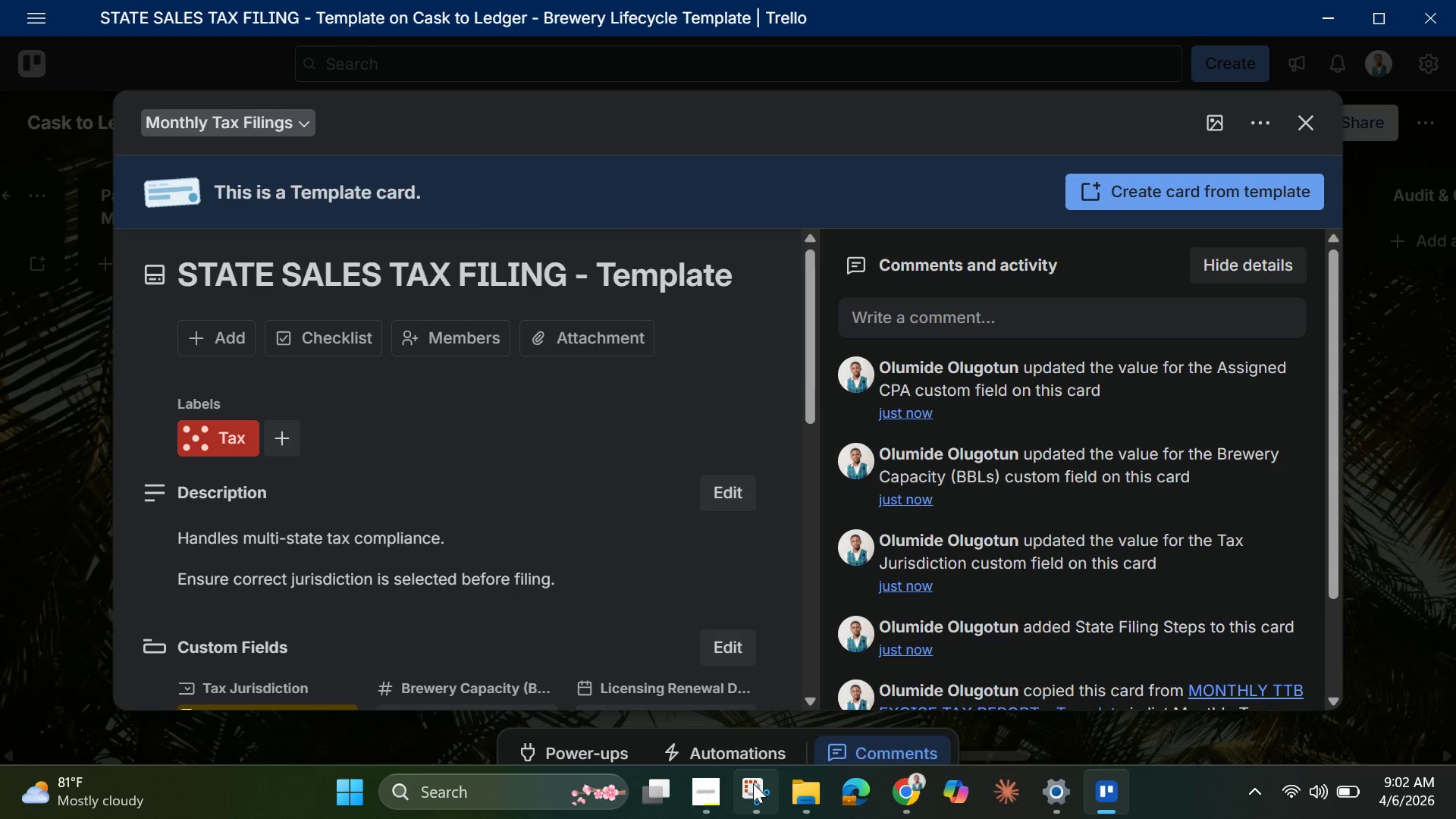 
left_click([753, 783])
 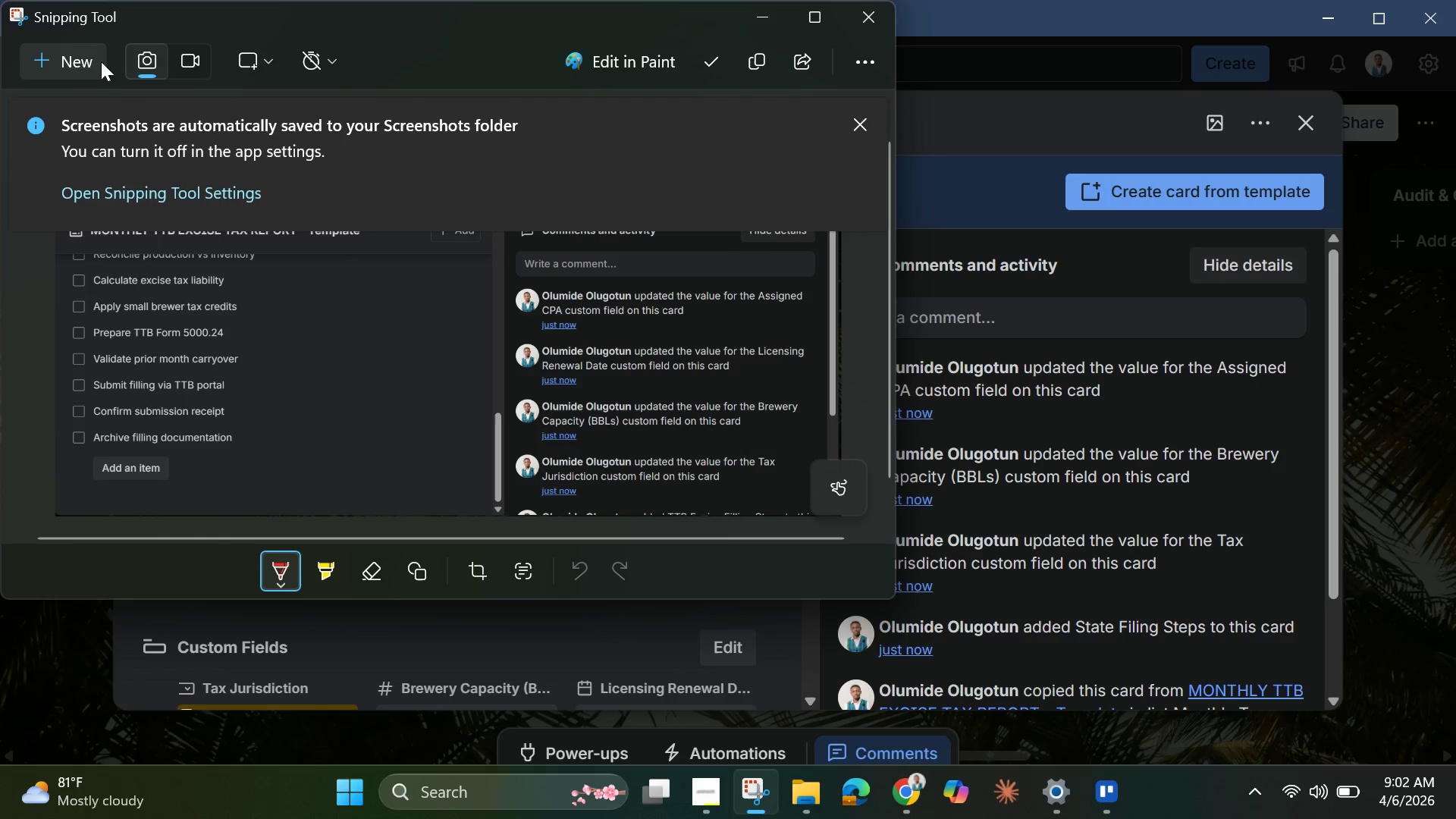 
left_click([78, 66])
 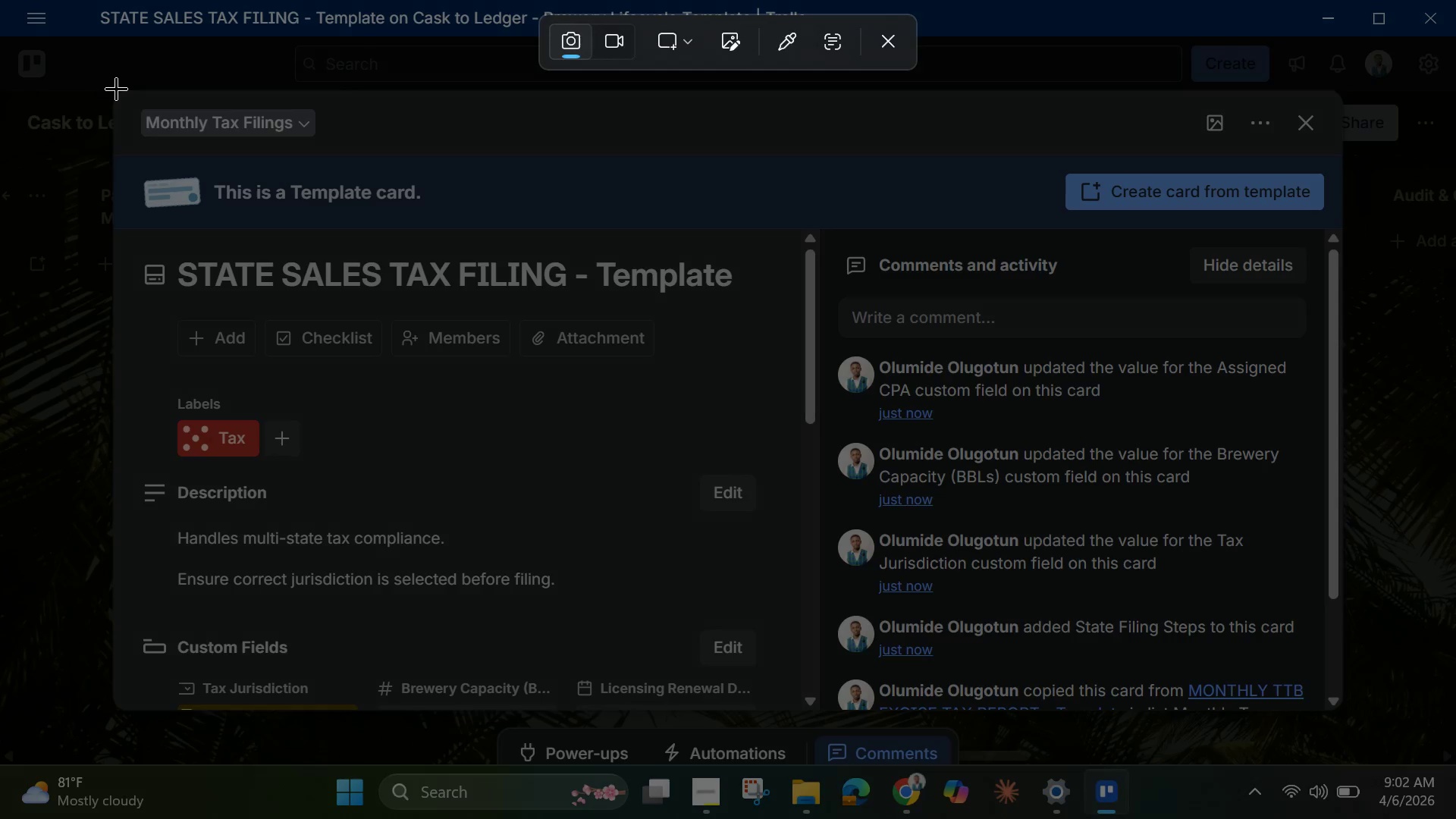 
left_click_drag(start_coordinate=[116, 88], to_coordinate=[1341, 712])
 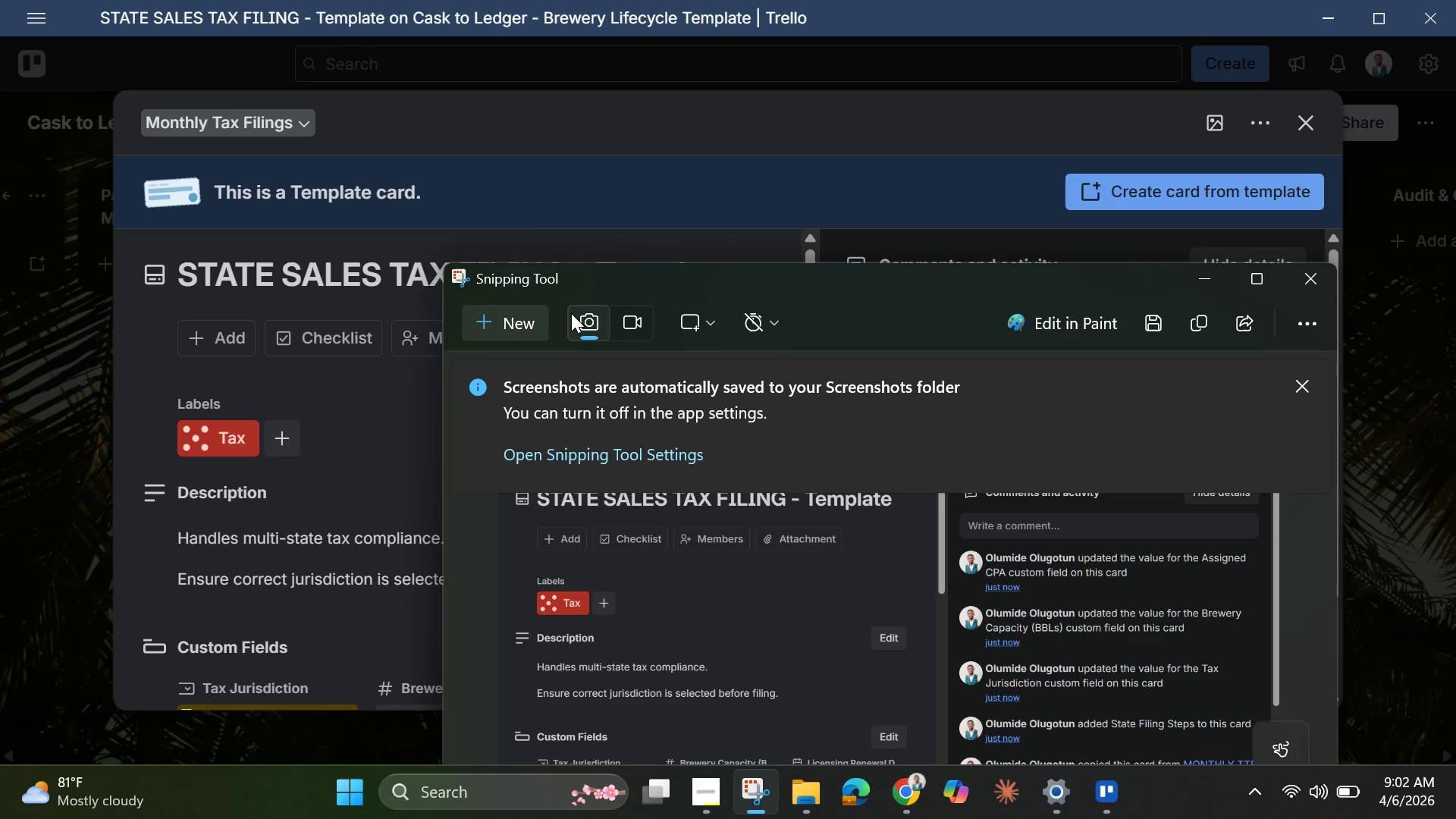 
left_click([1206, 280])
 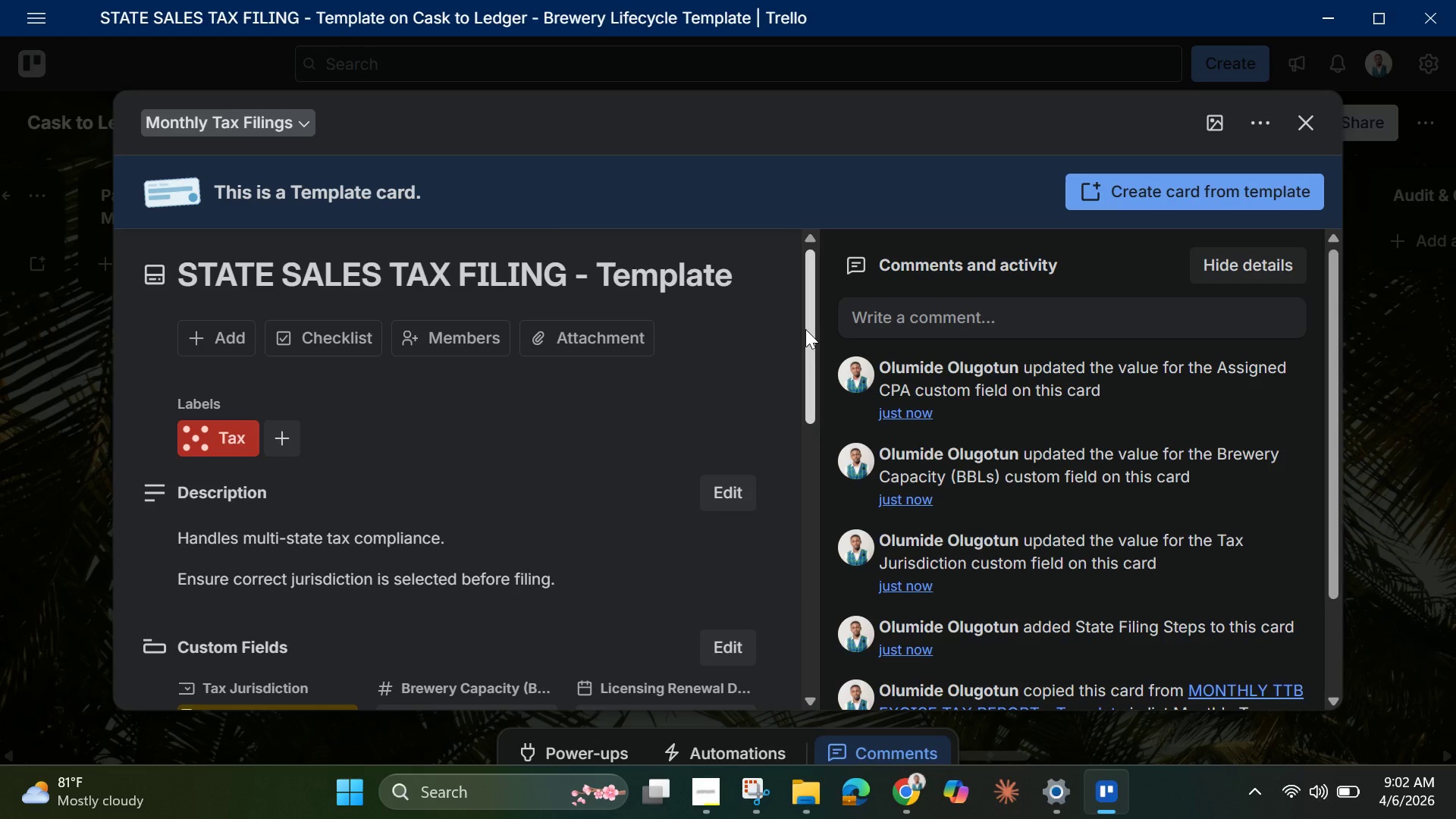 
left_click_drag(start_coordinate=[805, 329], to_coordinate=[817, 450])
 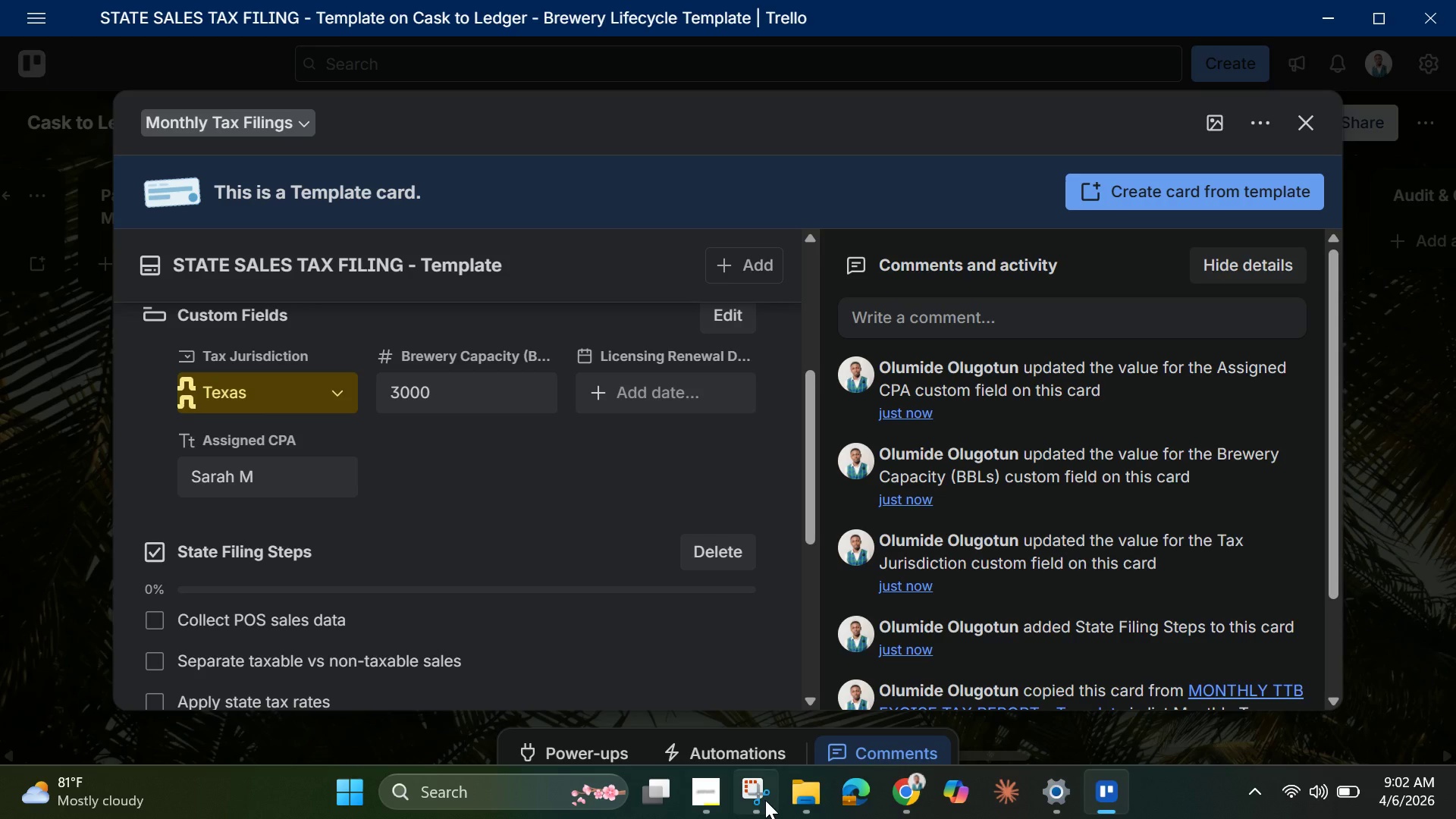 
left_click([751, 789])
 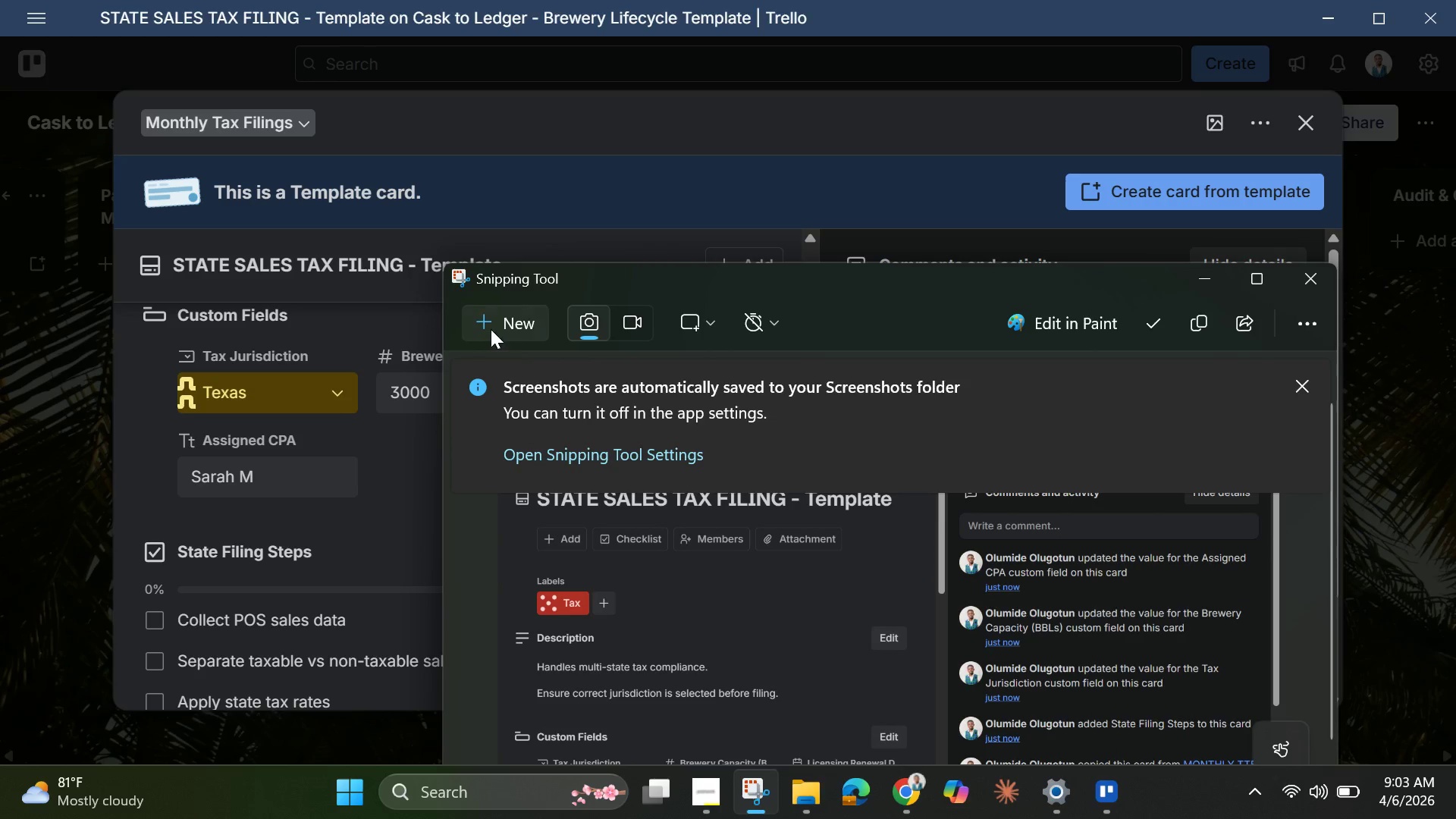 
left_click([486, 322])
 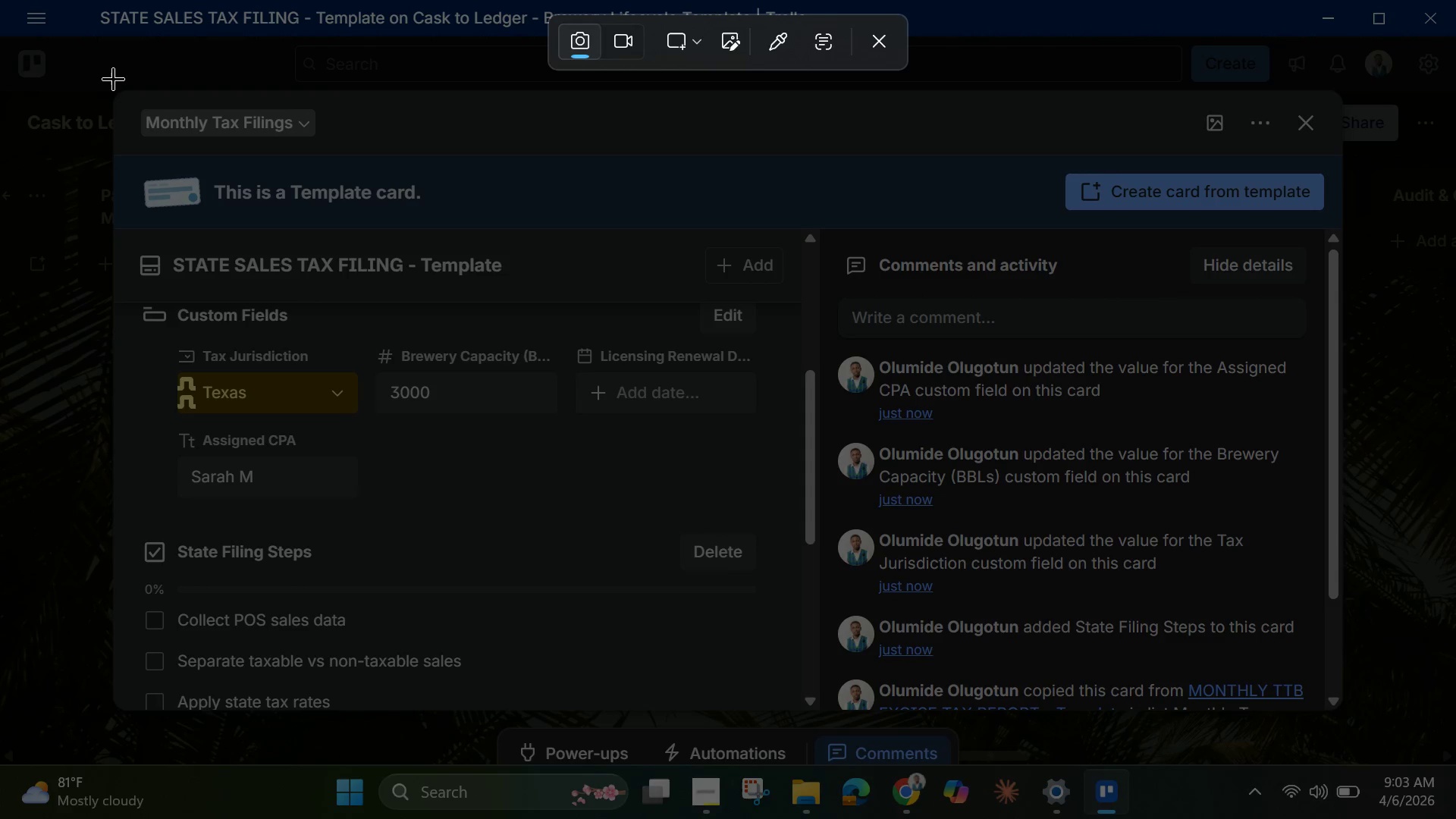 
left_click_drag(start_coordinate=[122, 93], to_coordinate=[1328, 718])
 